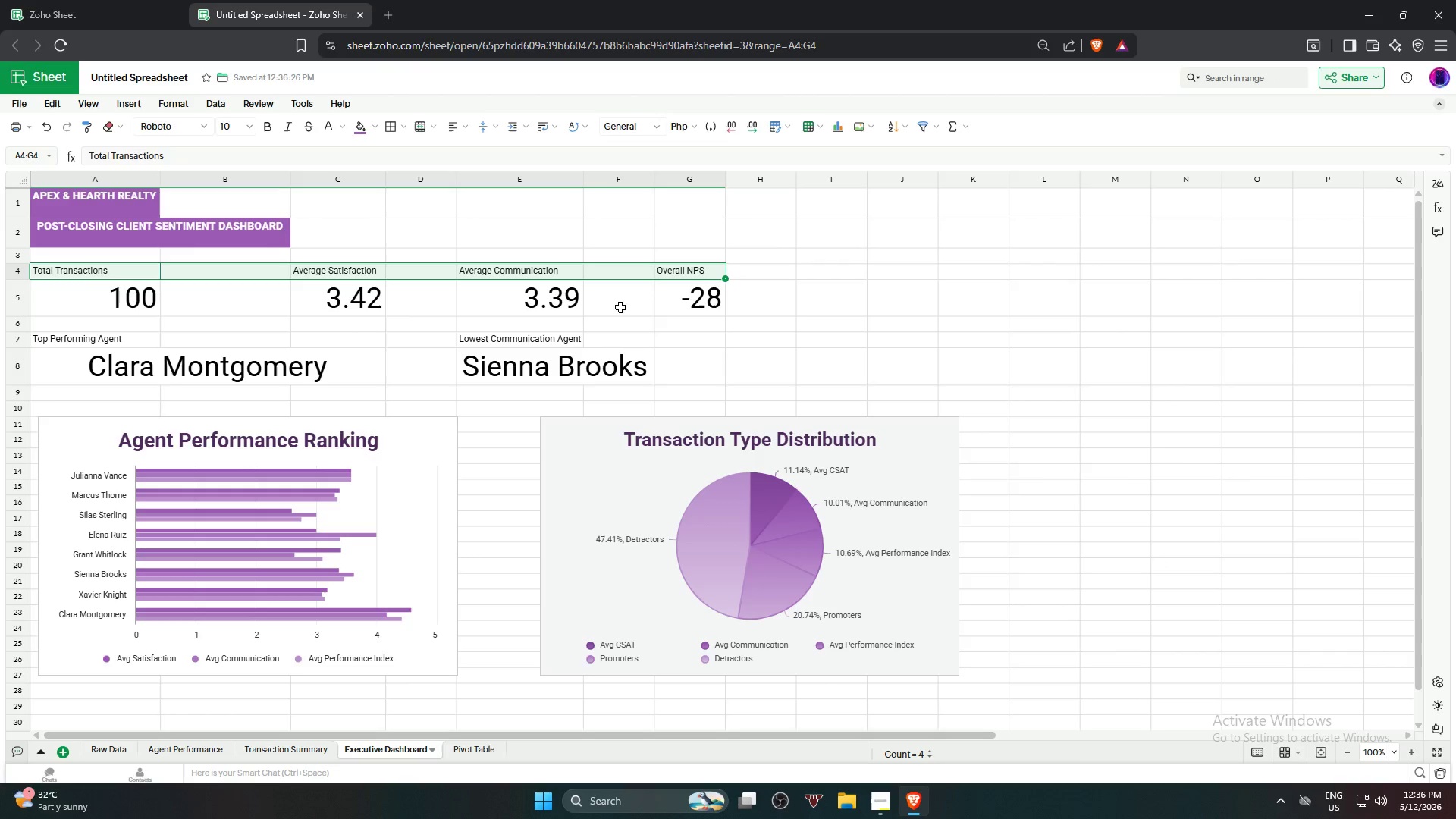 
left_click([620, 307])
 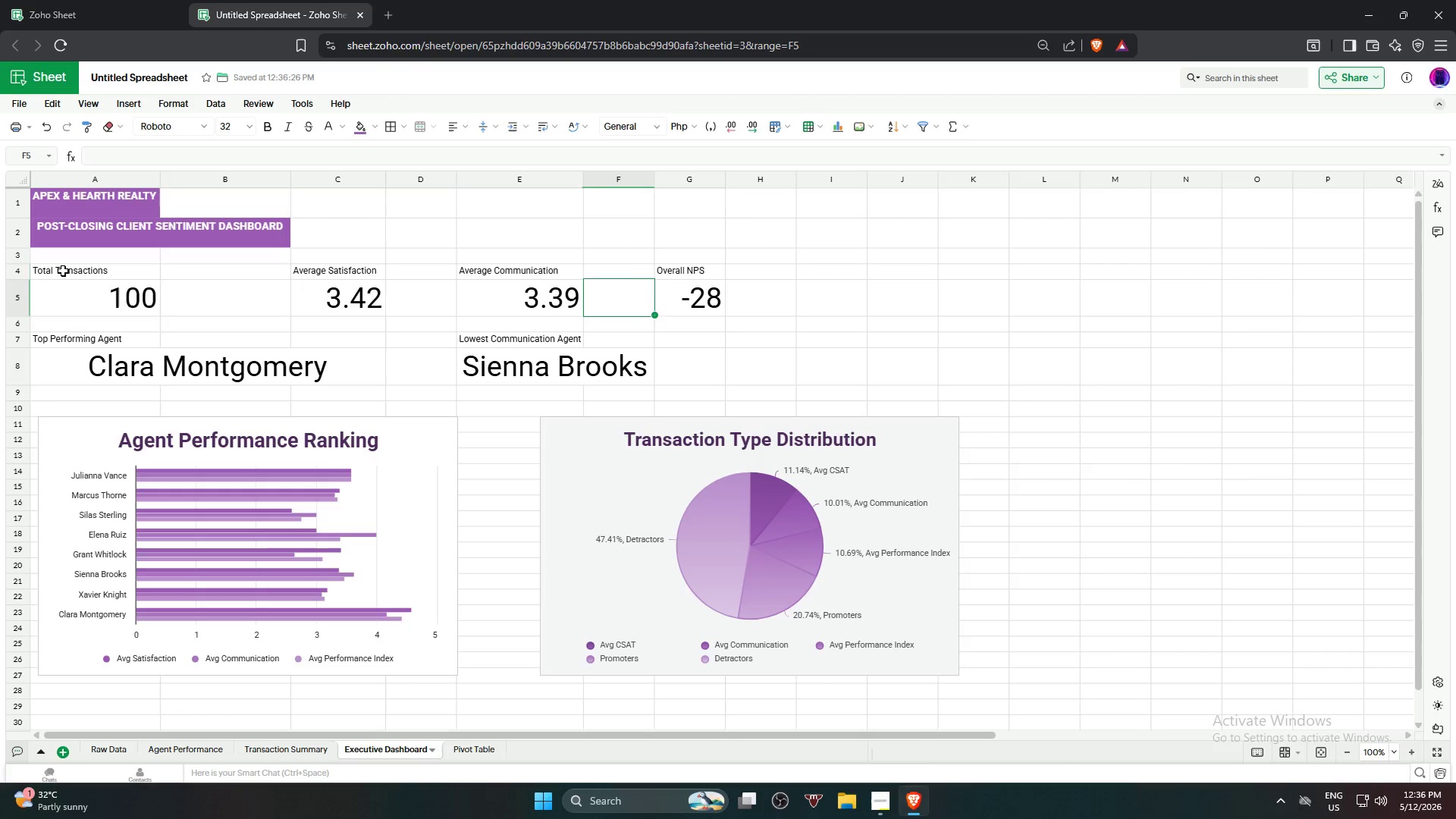 
left_click_drag(start_coordinate=[64, 270], to_coordinate=[85, 285])
 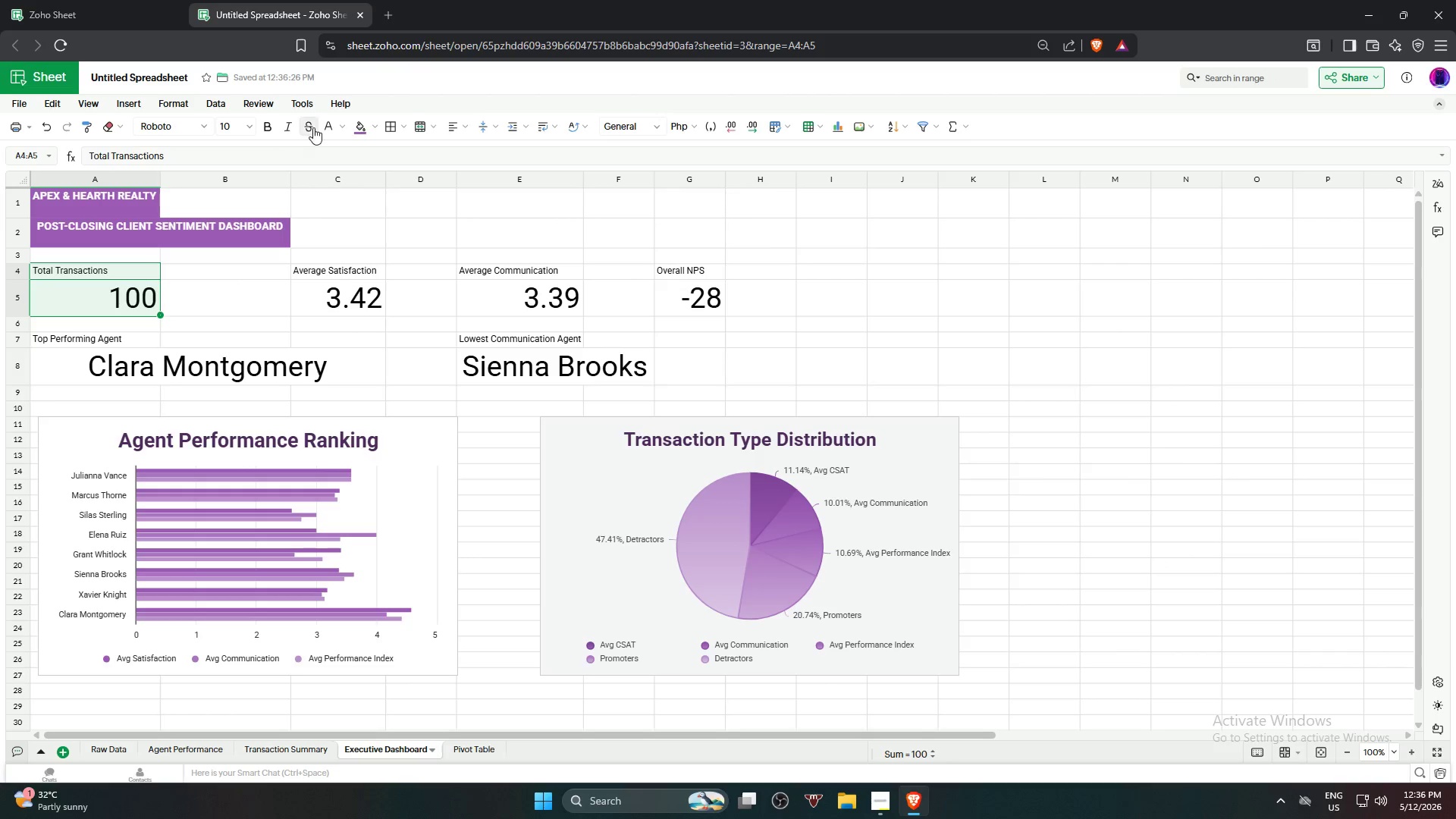 
hold_key(key=ControlLeft, duration=0.47)
 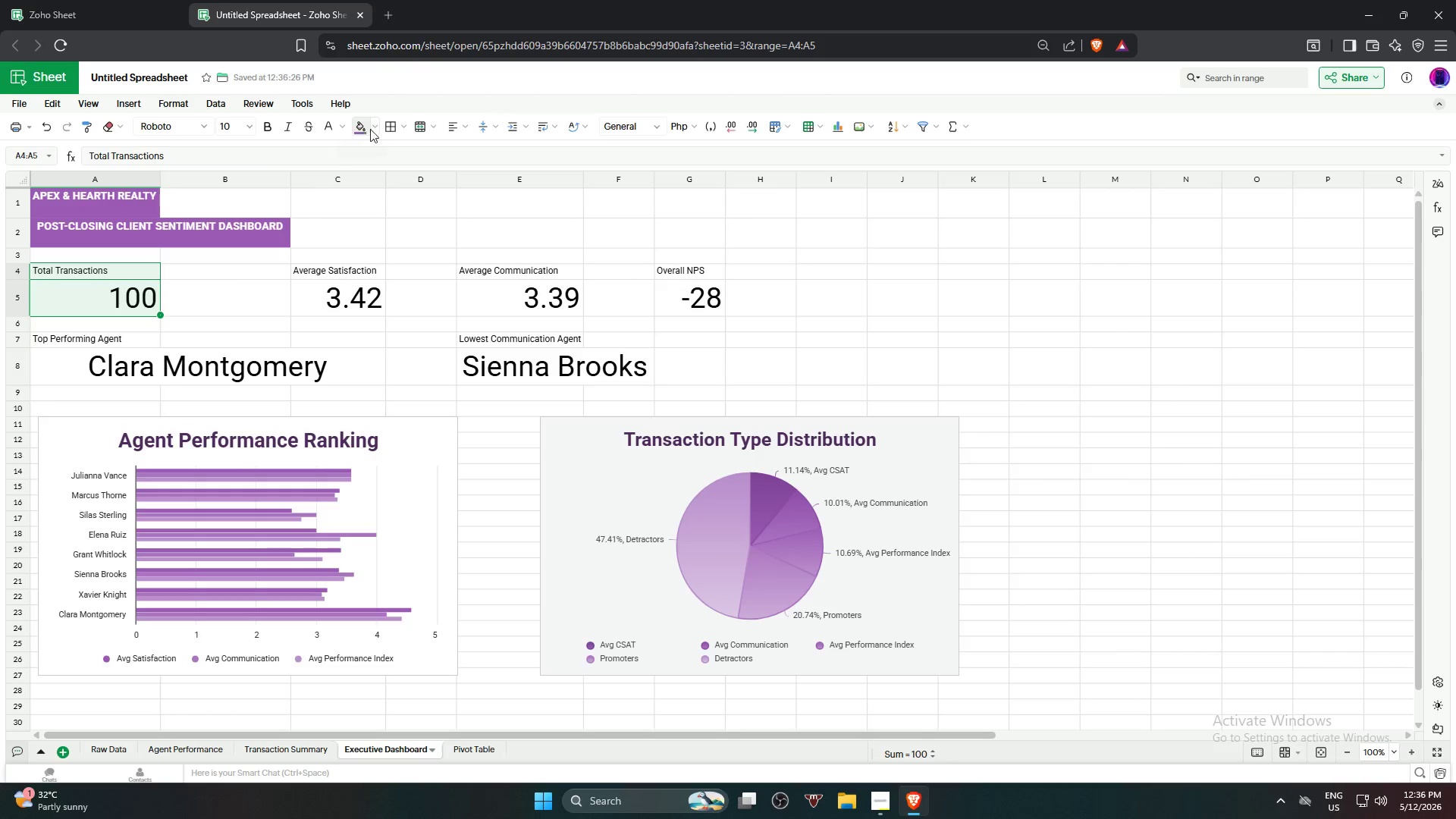 
left_click([387, 130])
 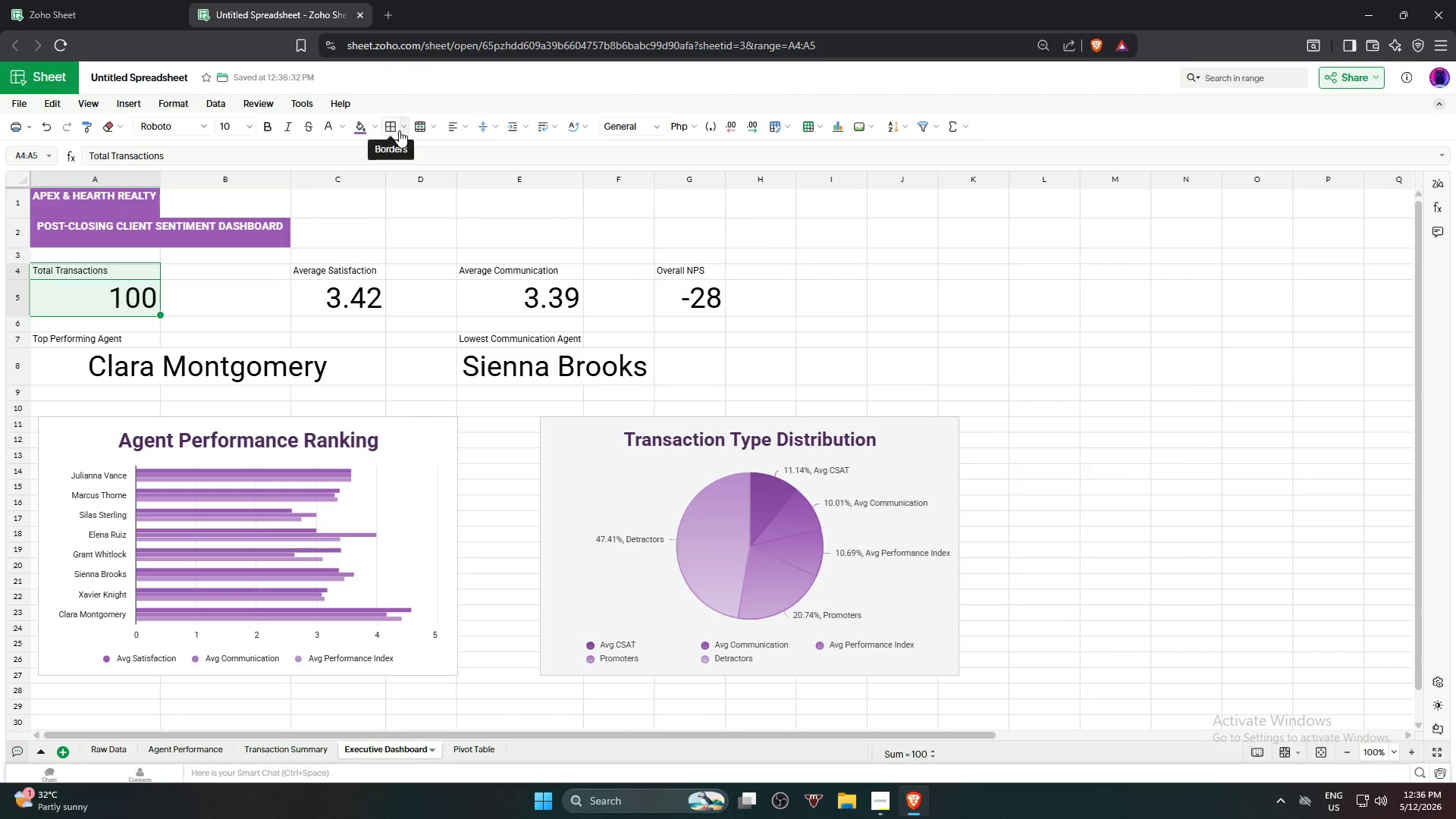 
left_click([403, 130])
 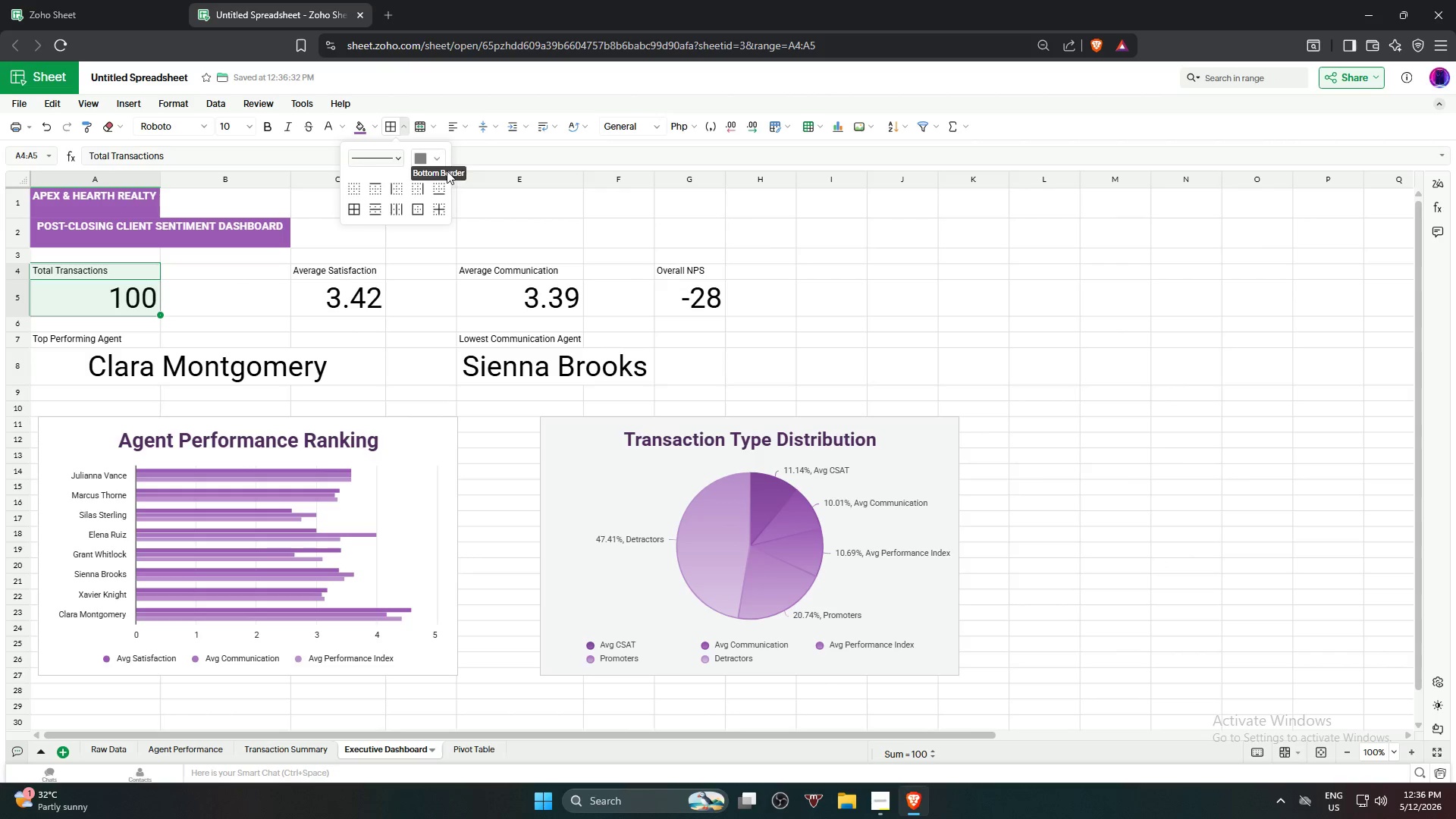 
left_click([437, 158])
 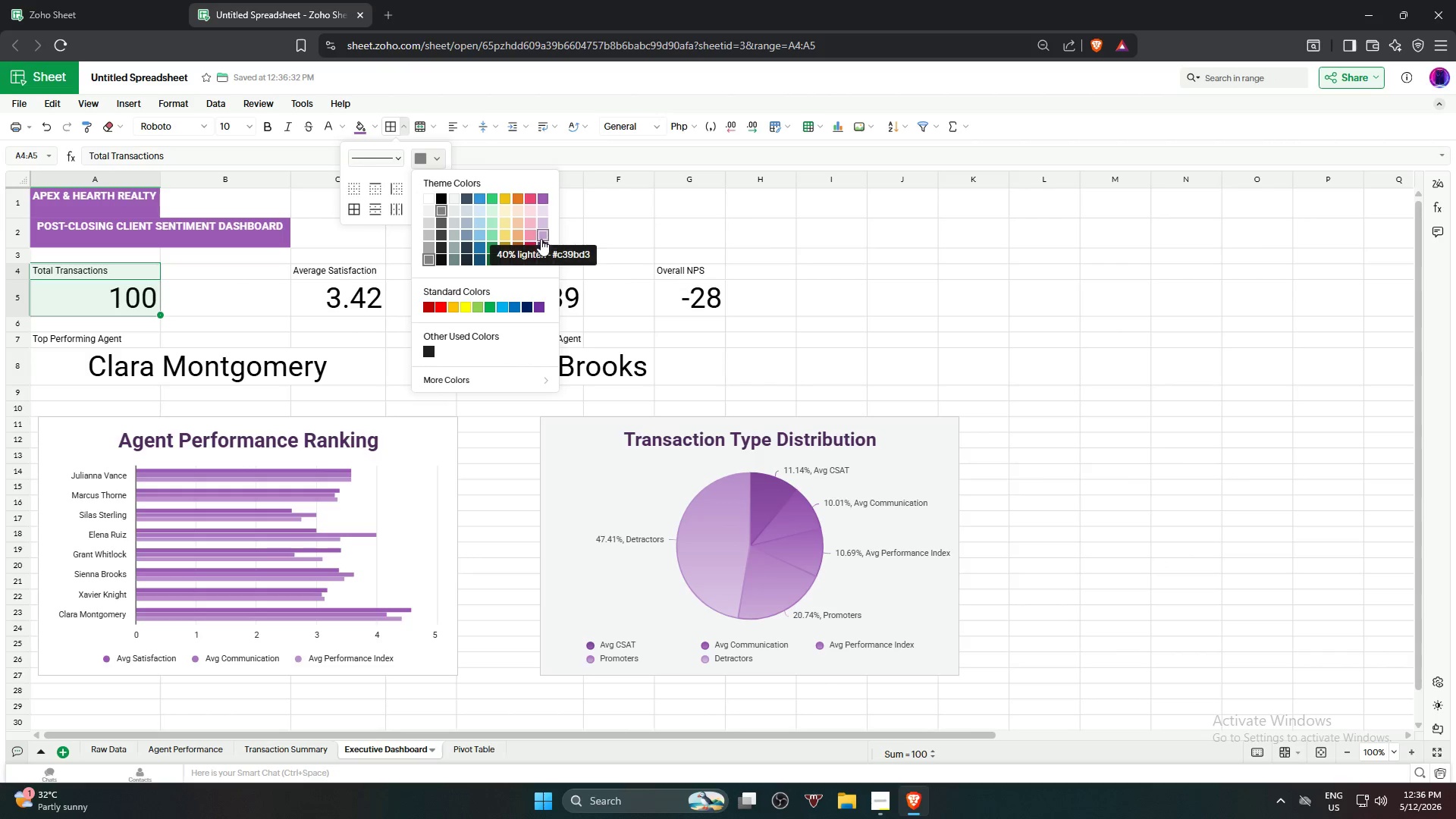 
left_click([542, 245])
 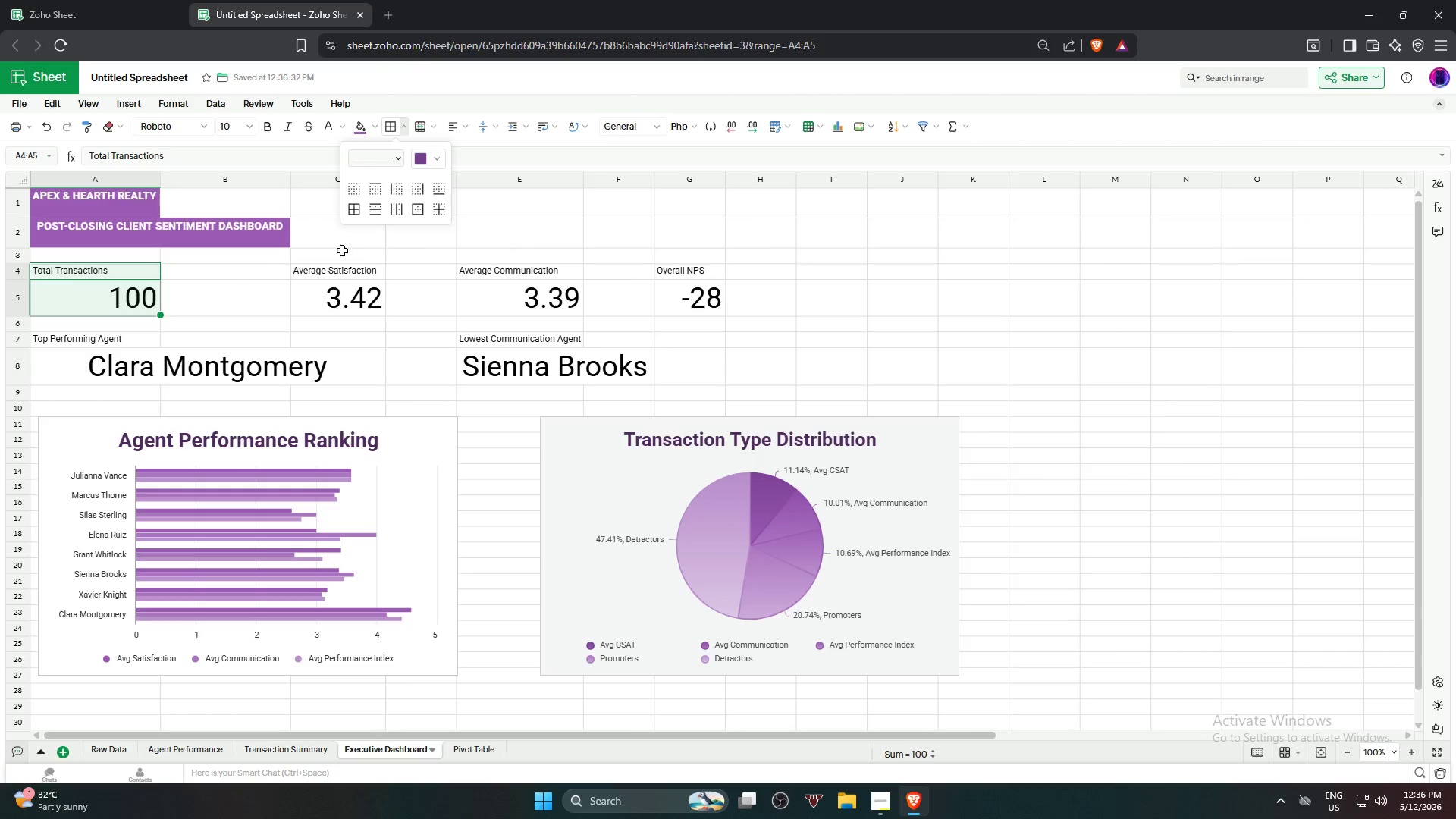 
left_click([215, 279])
 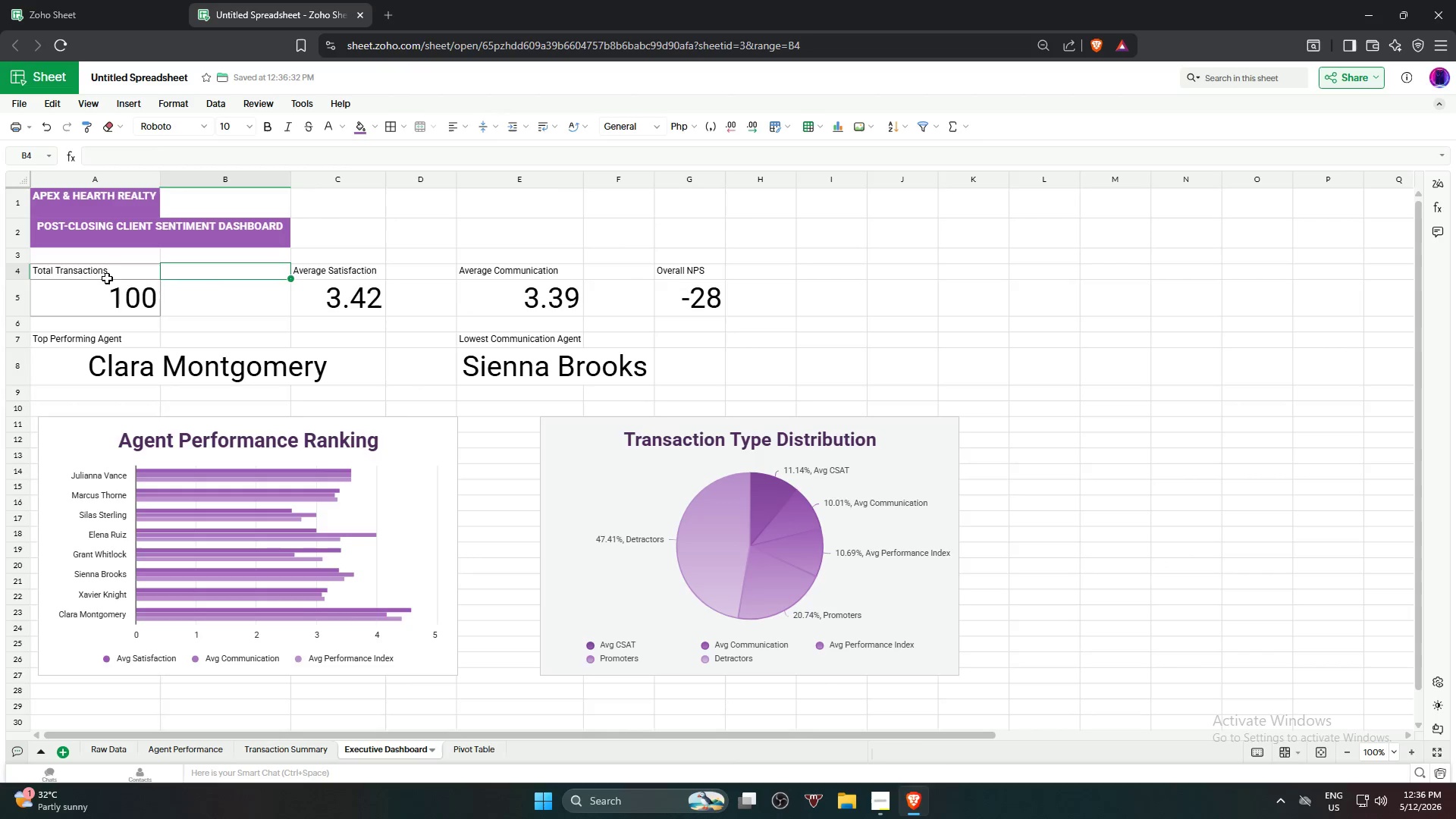 
left_click_drag(start_coordinate=[112, 275], to_coordinate=[119, 278])
 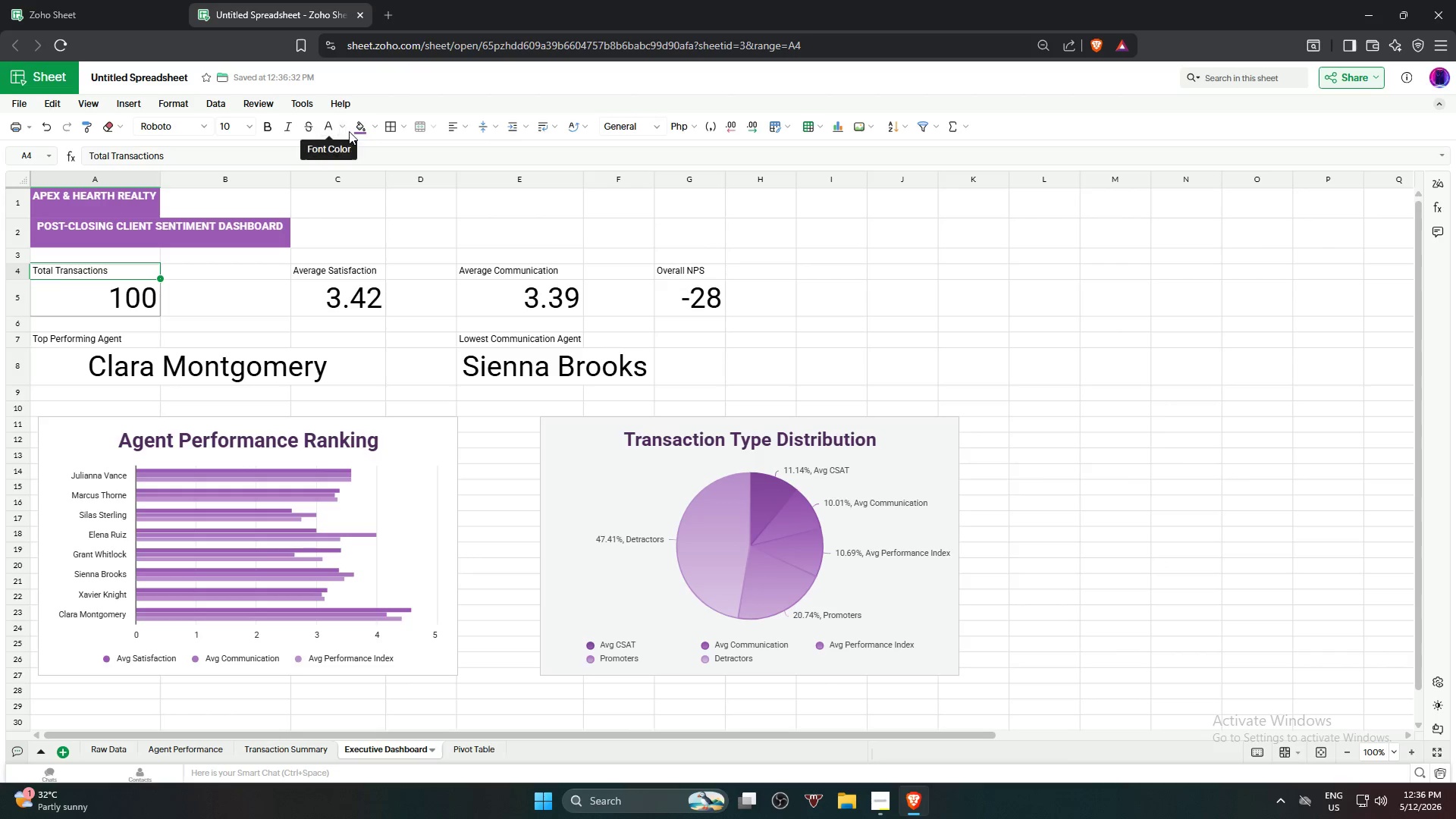 
left_click([354, 132])
 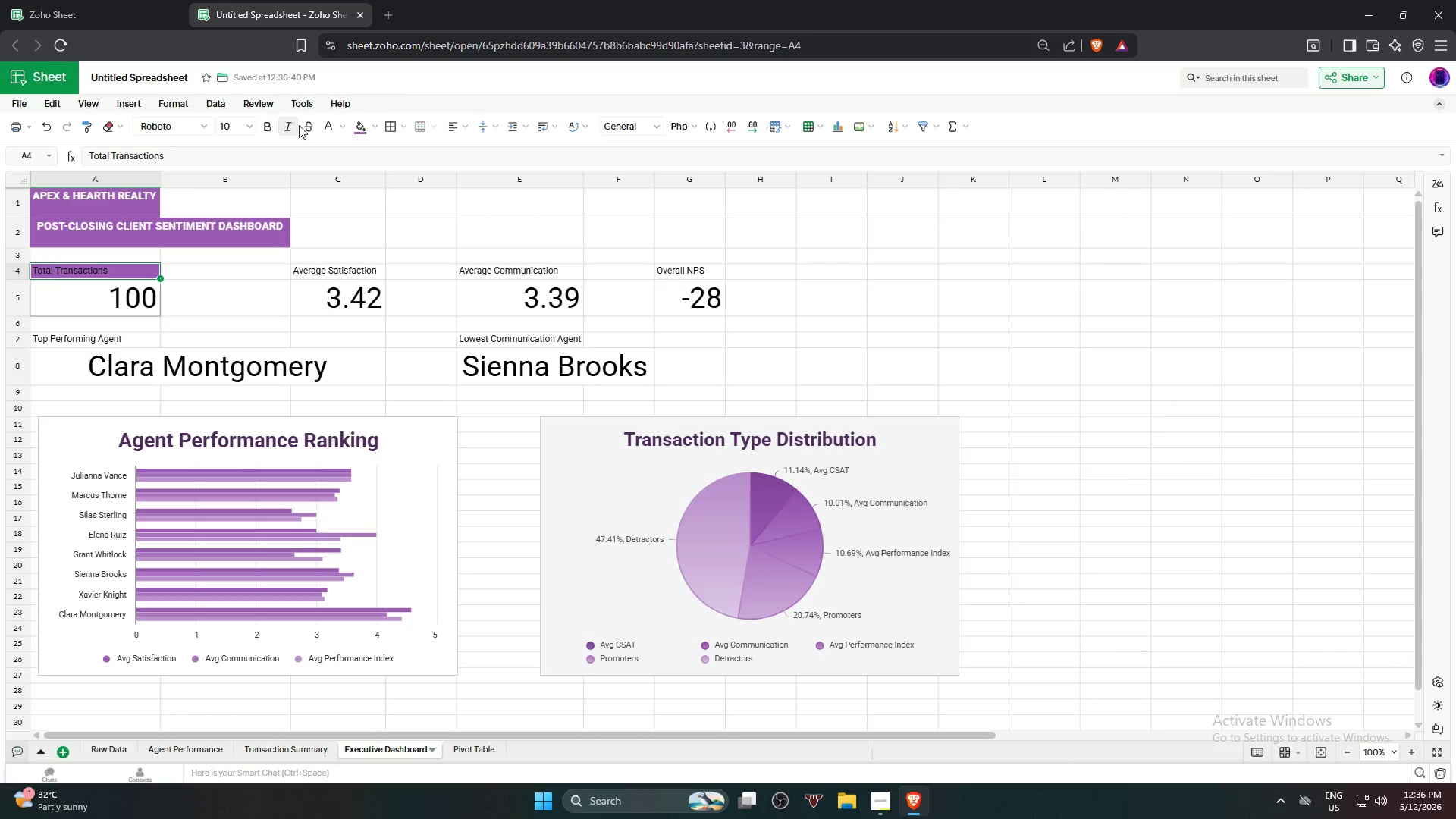 
left_click([328, 132])
 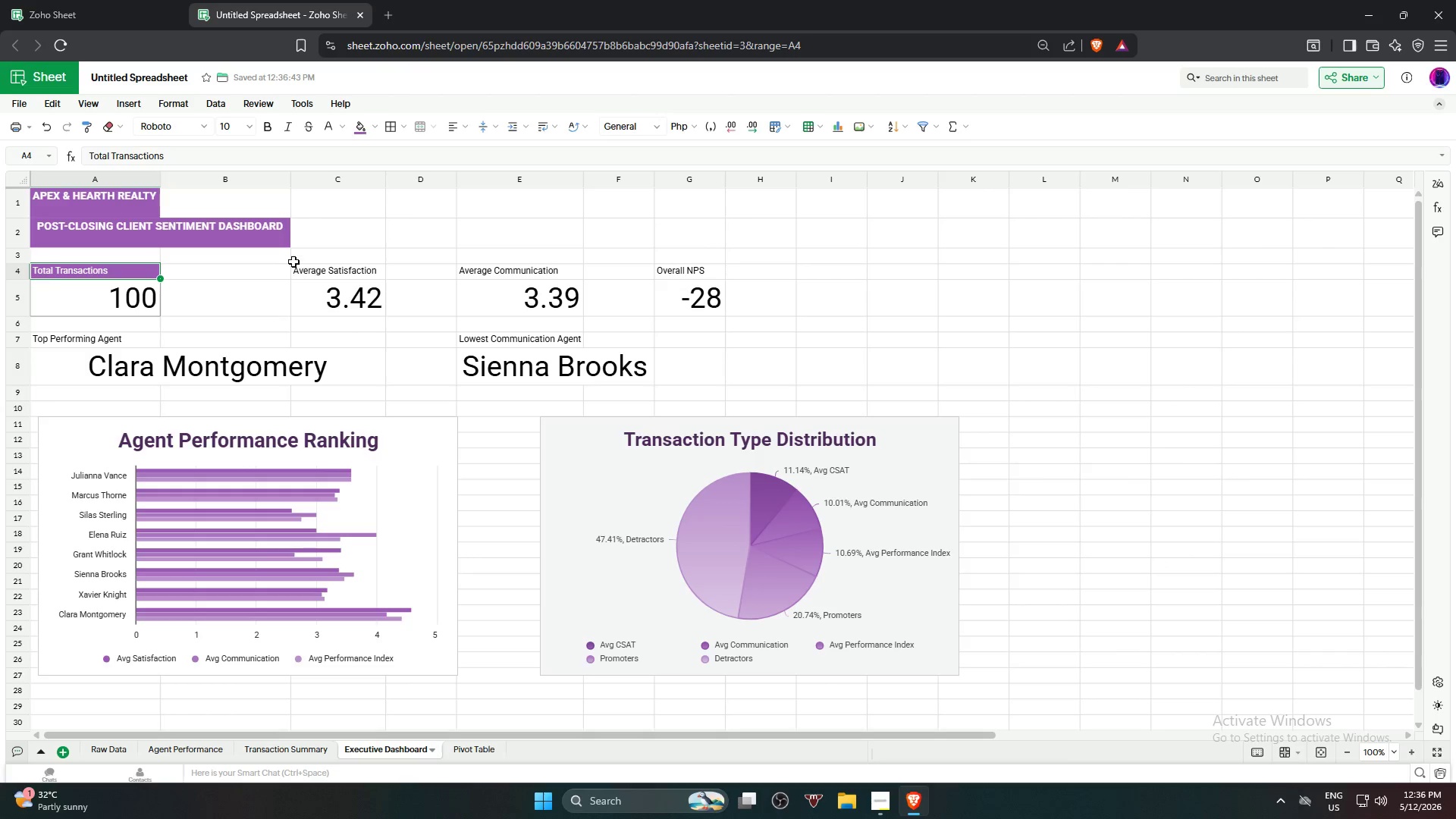 
left_click_drag(start_coordinate=[310, 273], to_coordinate=[316, 295])
 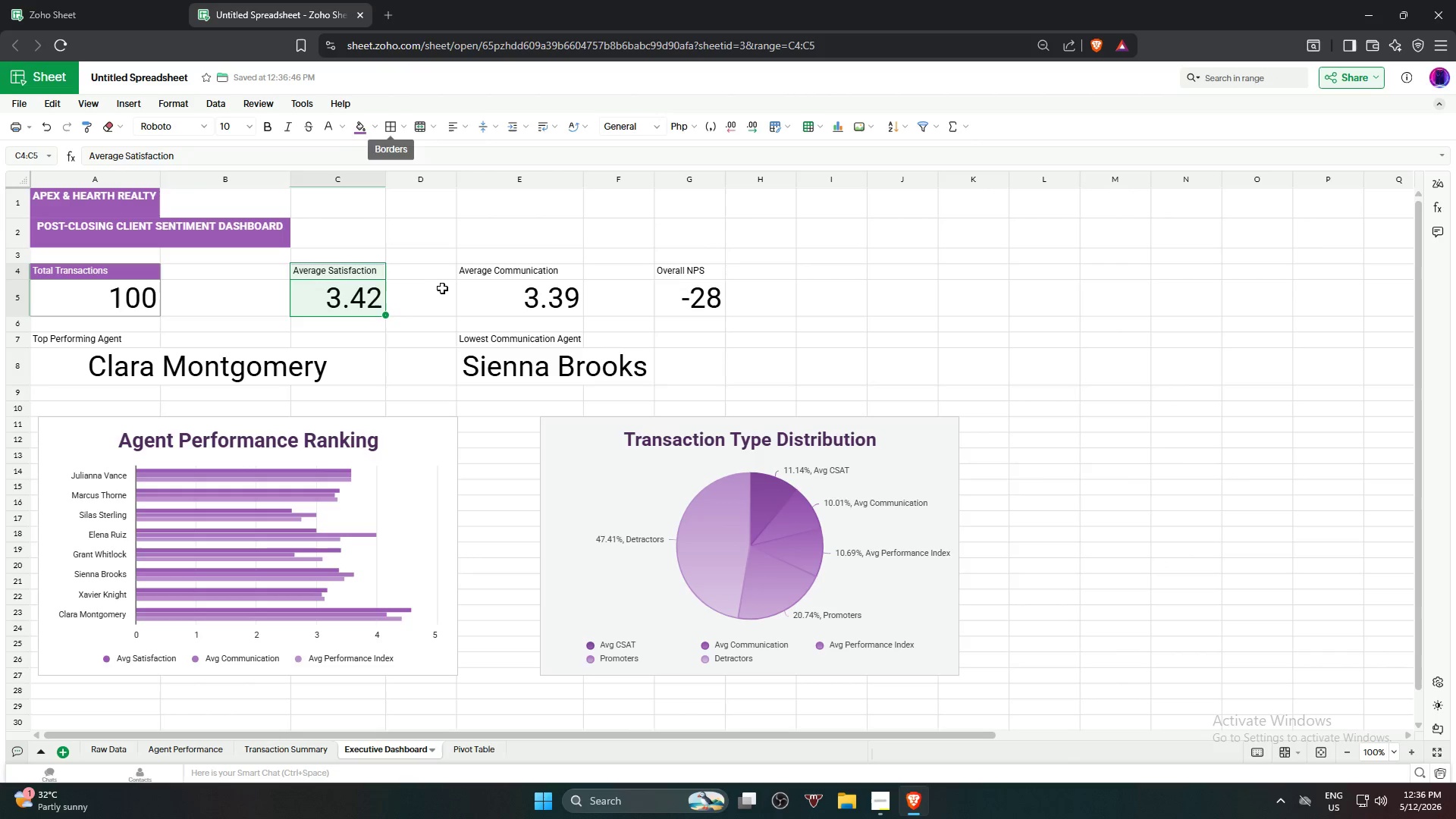 
left_click_drag(start_coordinate=[478, 273], to_coordinate=[500, 309])
 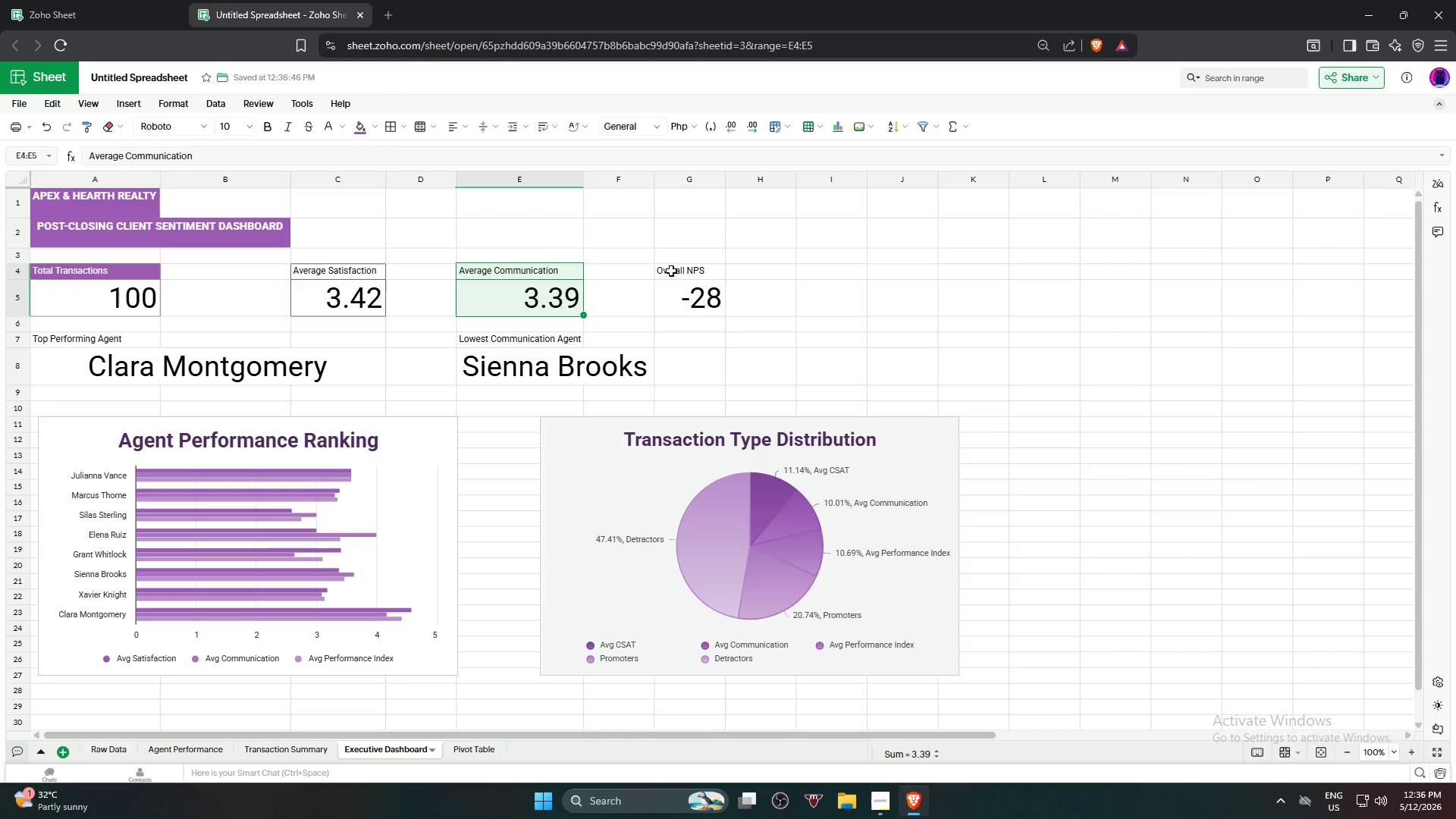 
hold_key(key=ControlLeft, duration=0.7)
left_click_drag(start_coordinate=[672, 271], to_coordinate=[680, 297])
 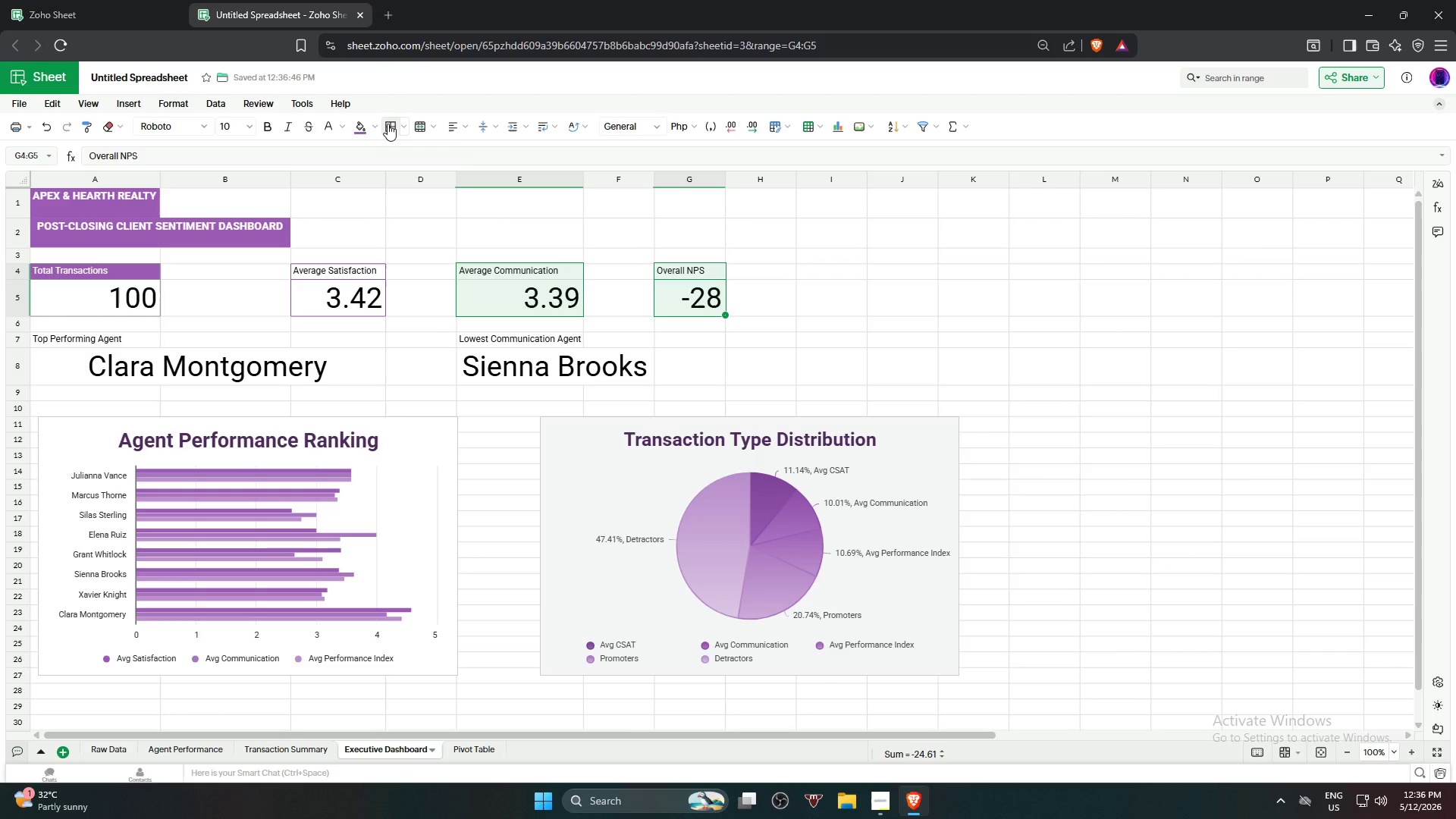 
left_click([388, 124])
 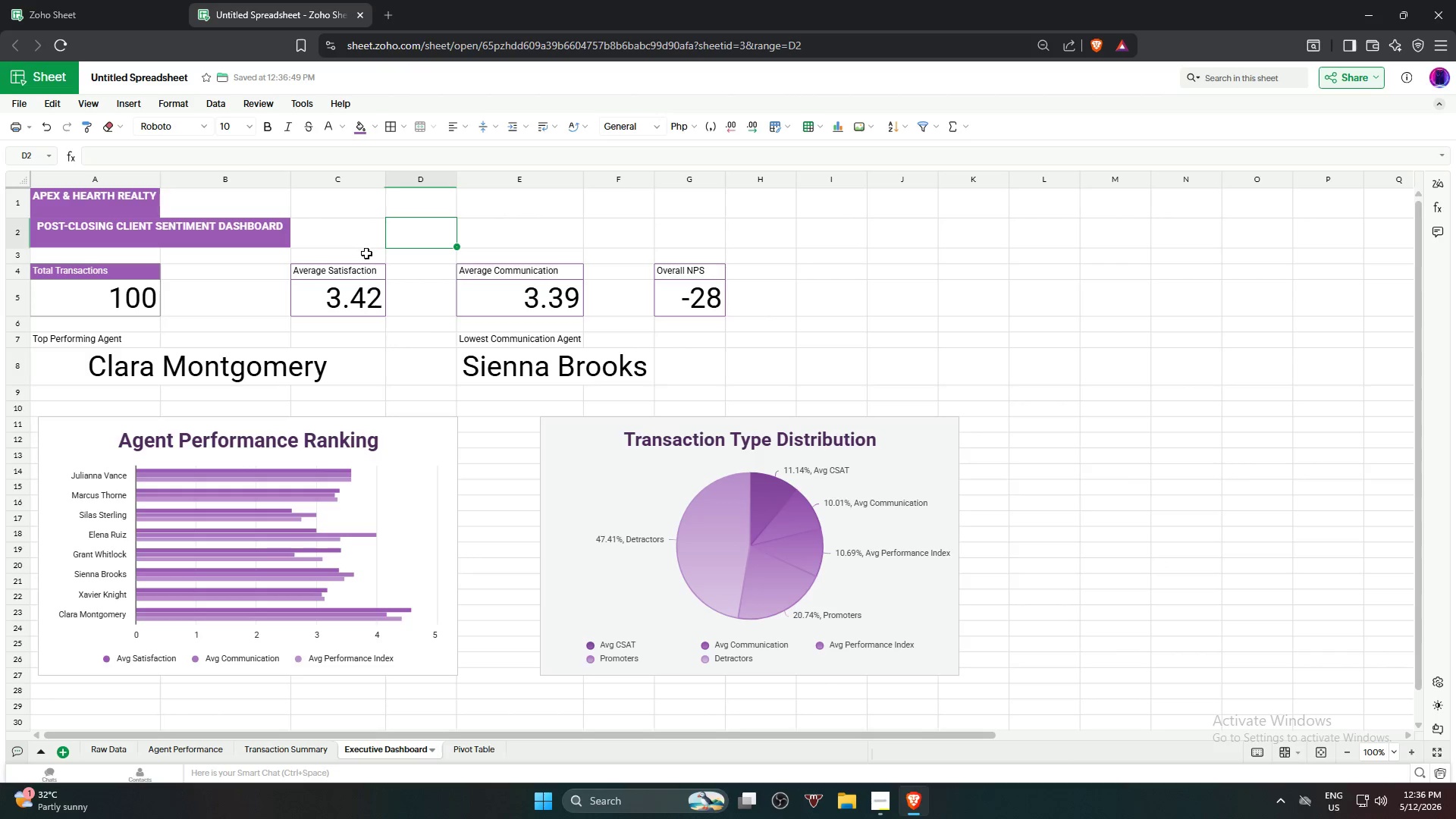 
left_click([353, 265])
 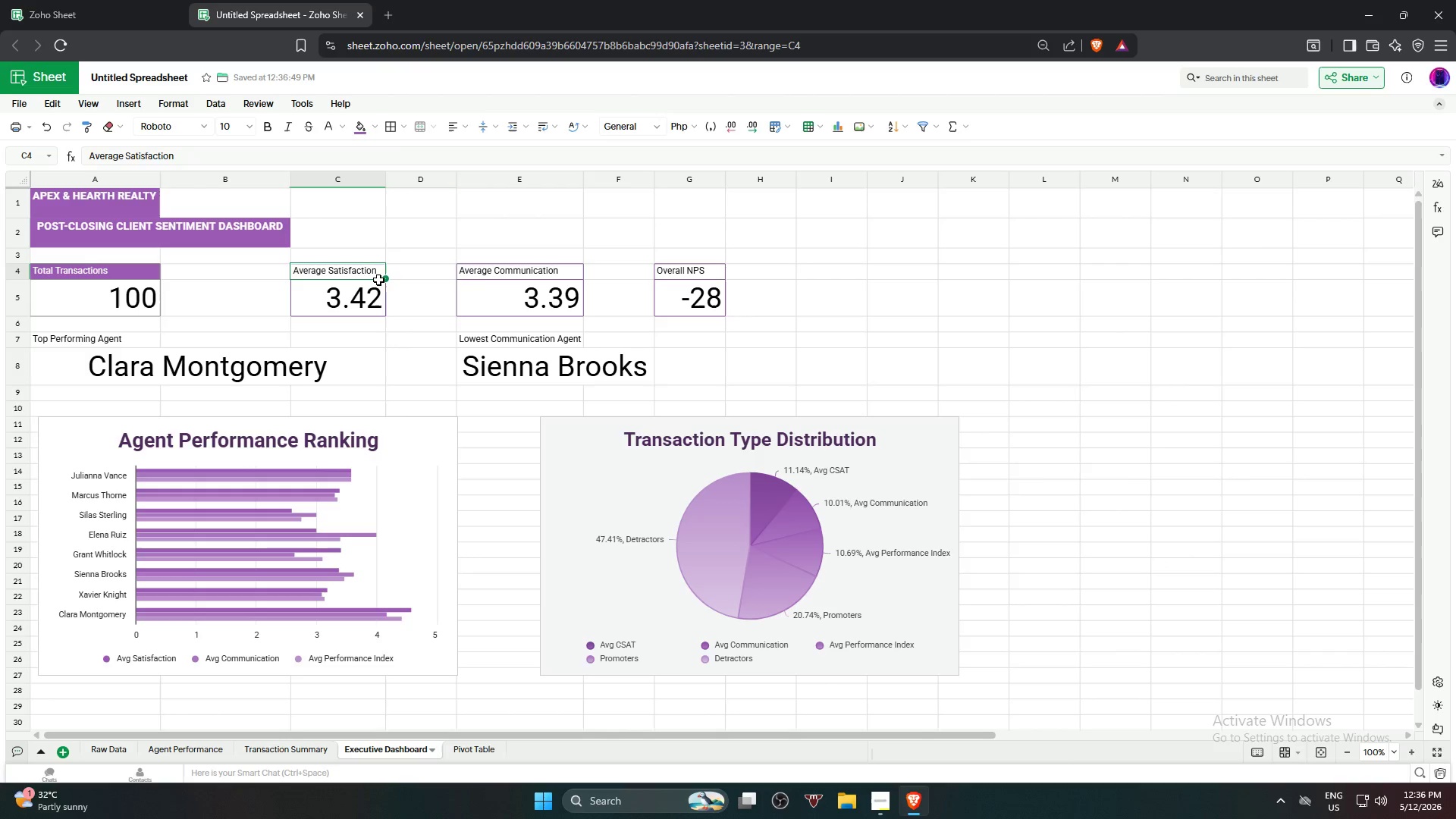 
hold_key(key=ShiftLeft, duration=2.31)
left_click([482, 275])
 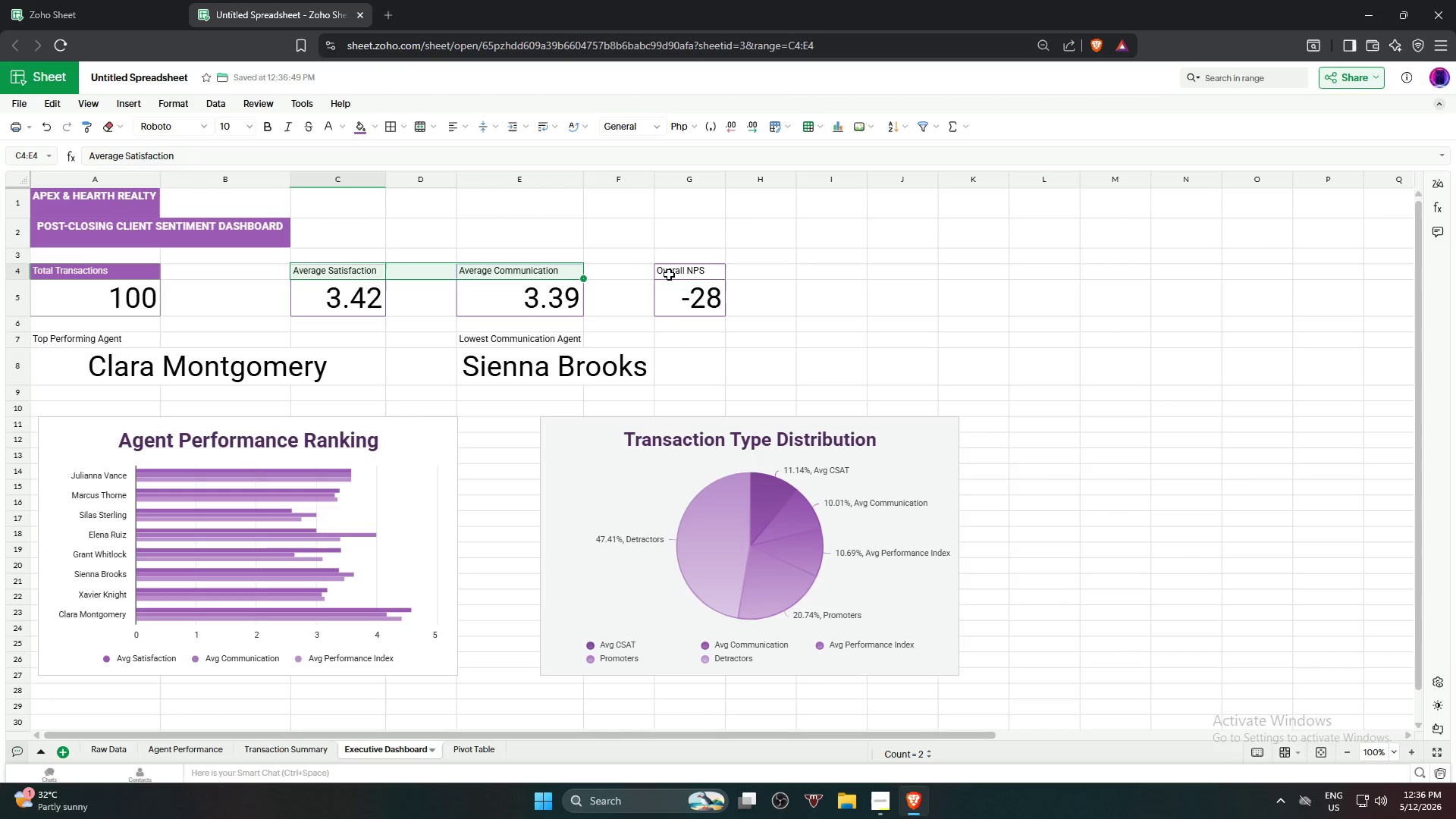 
left_click([673, 274])
 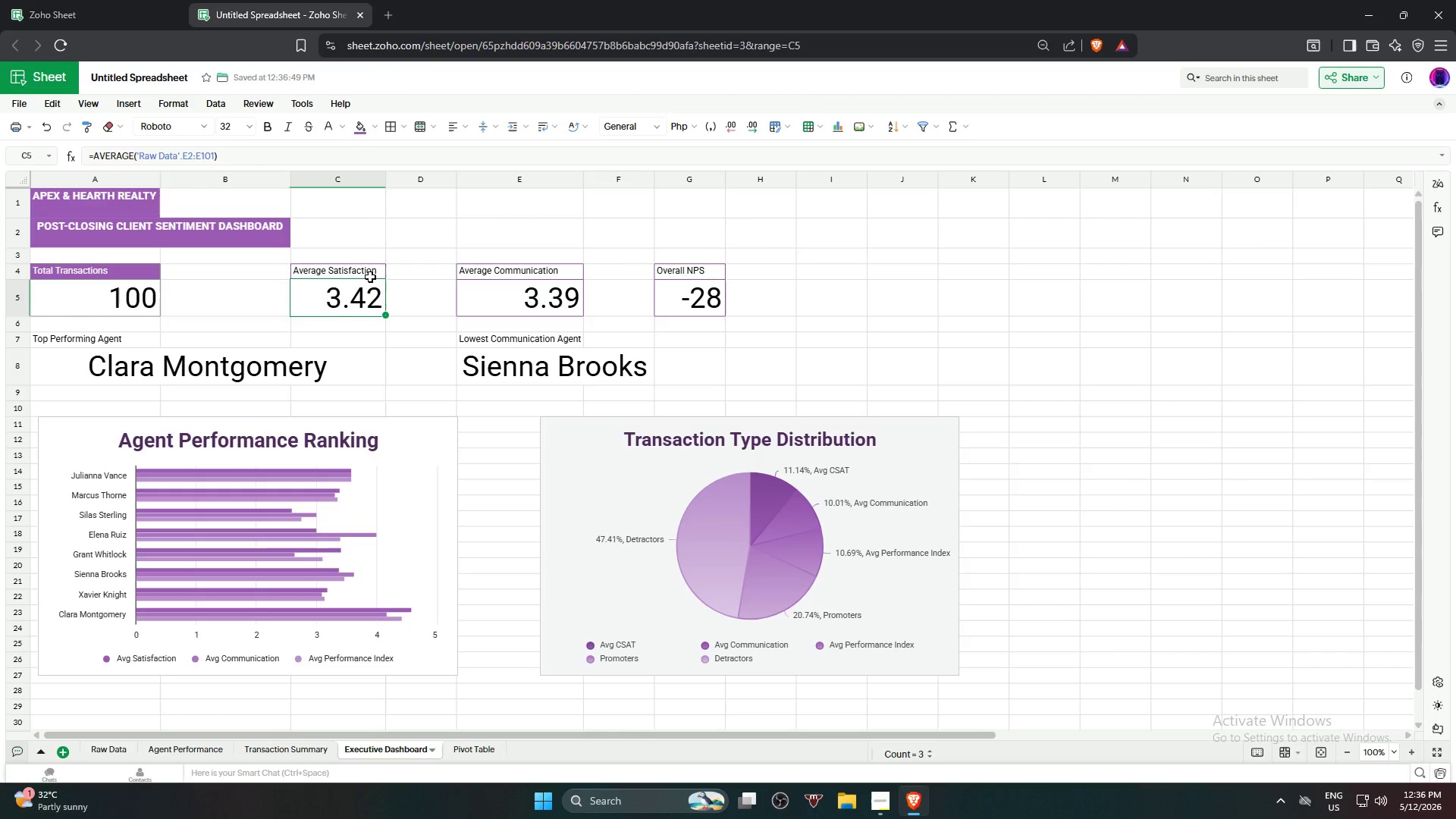 
left_click([363, 268])
 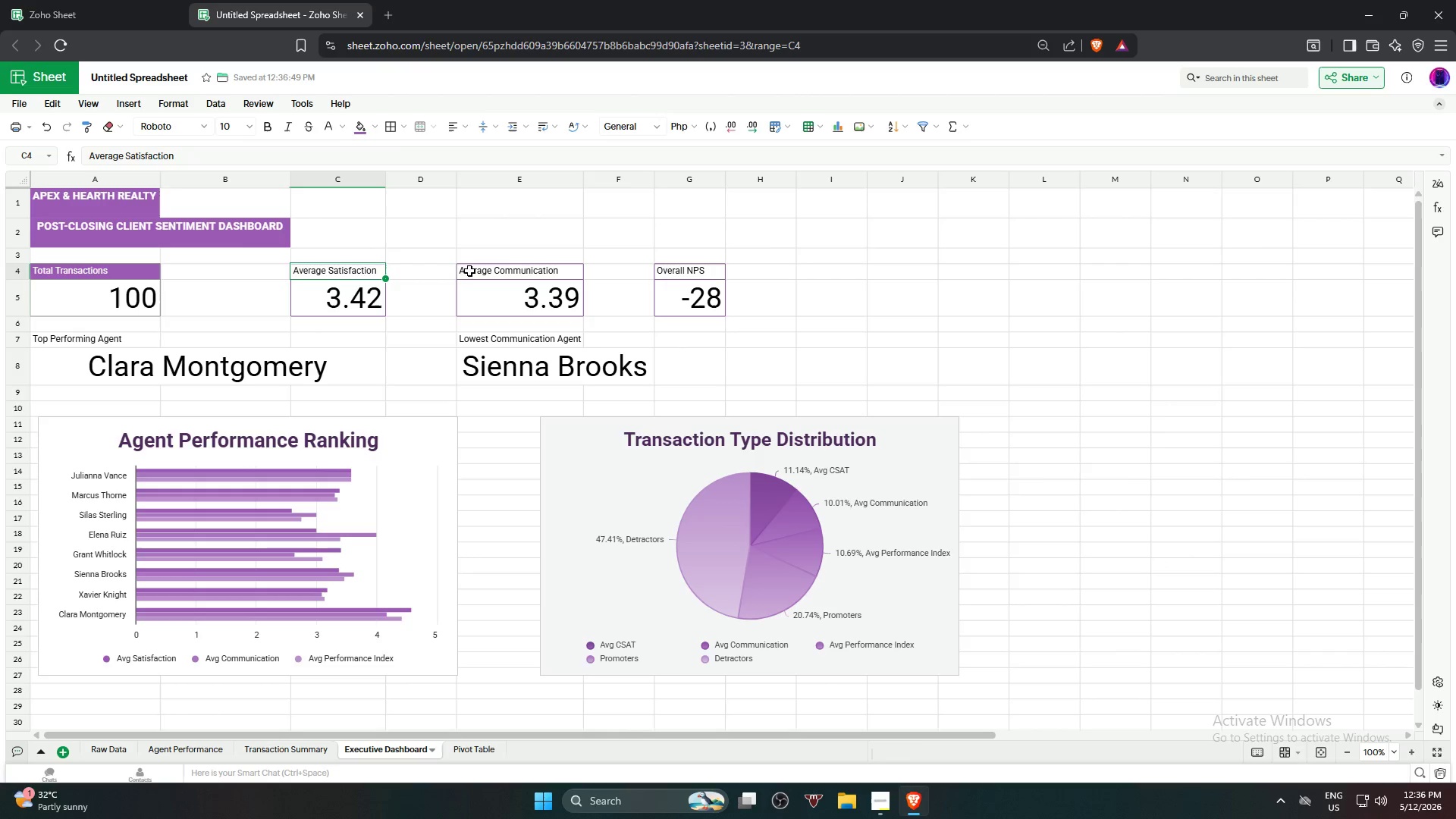 
hold_key(key=ControlLeft, duration=1.76)
left_click([525, 273])
 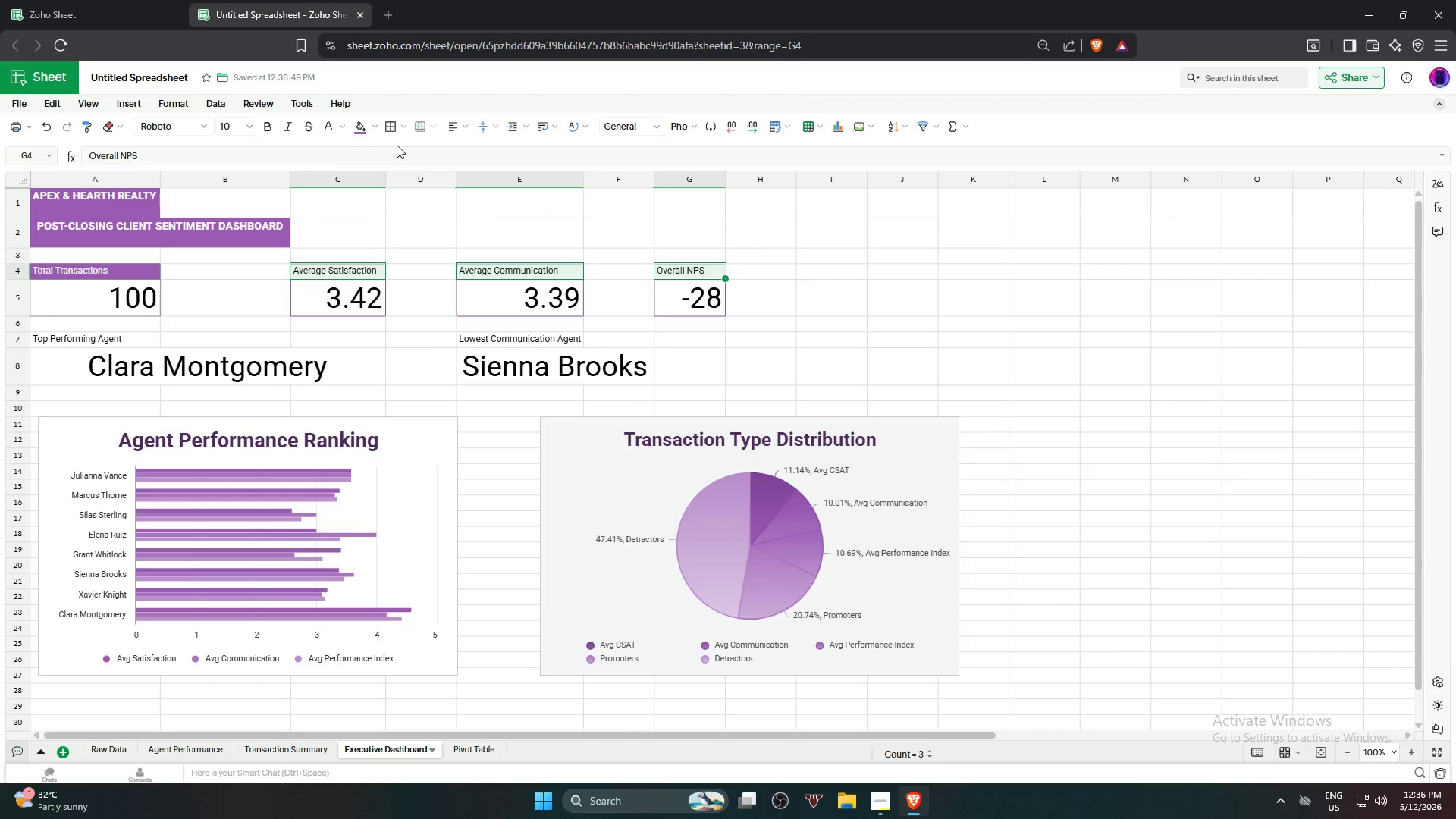 
left_click([356, 131])
 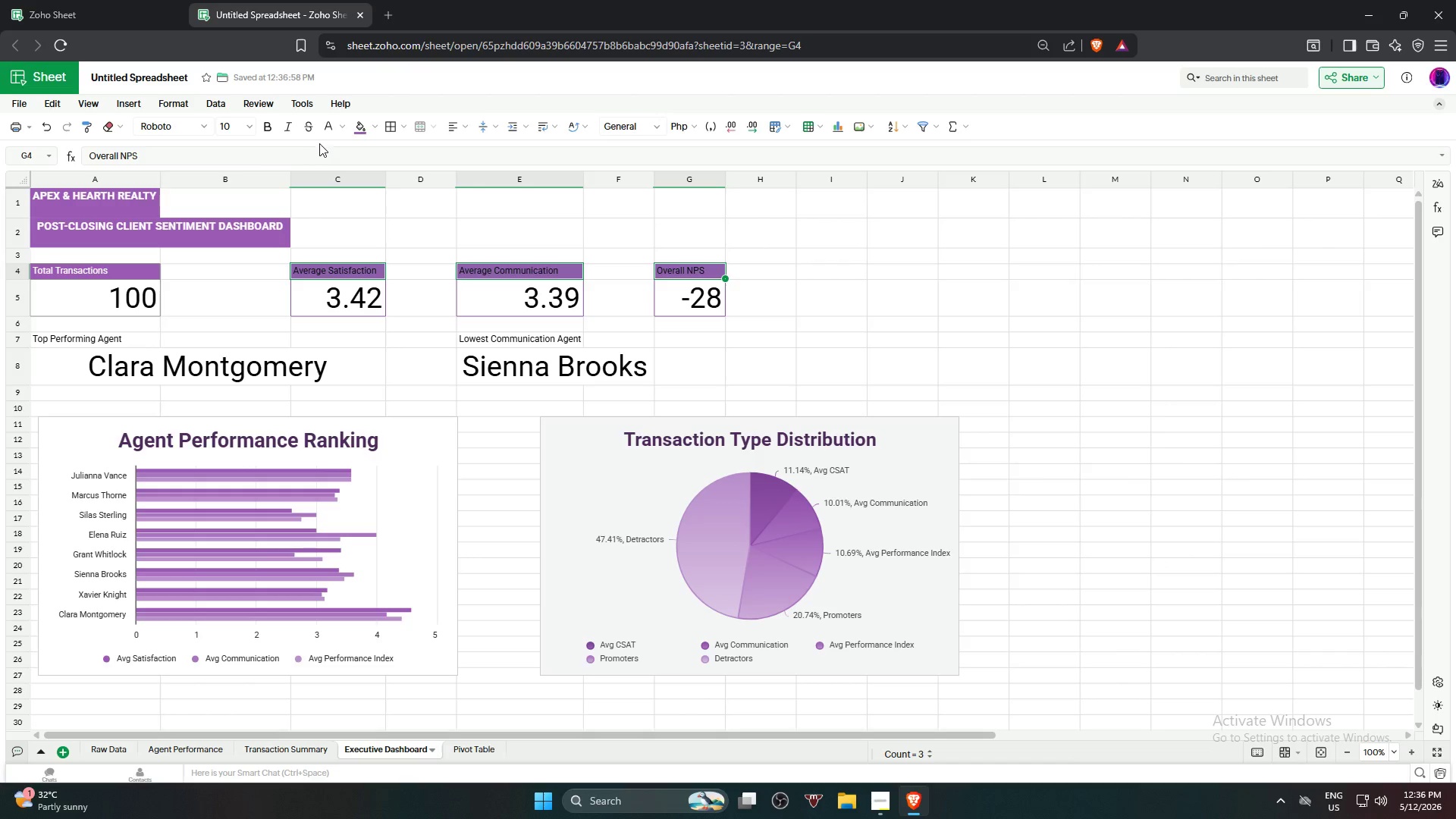 
left_click([337, 121])
 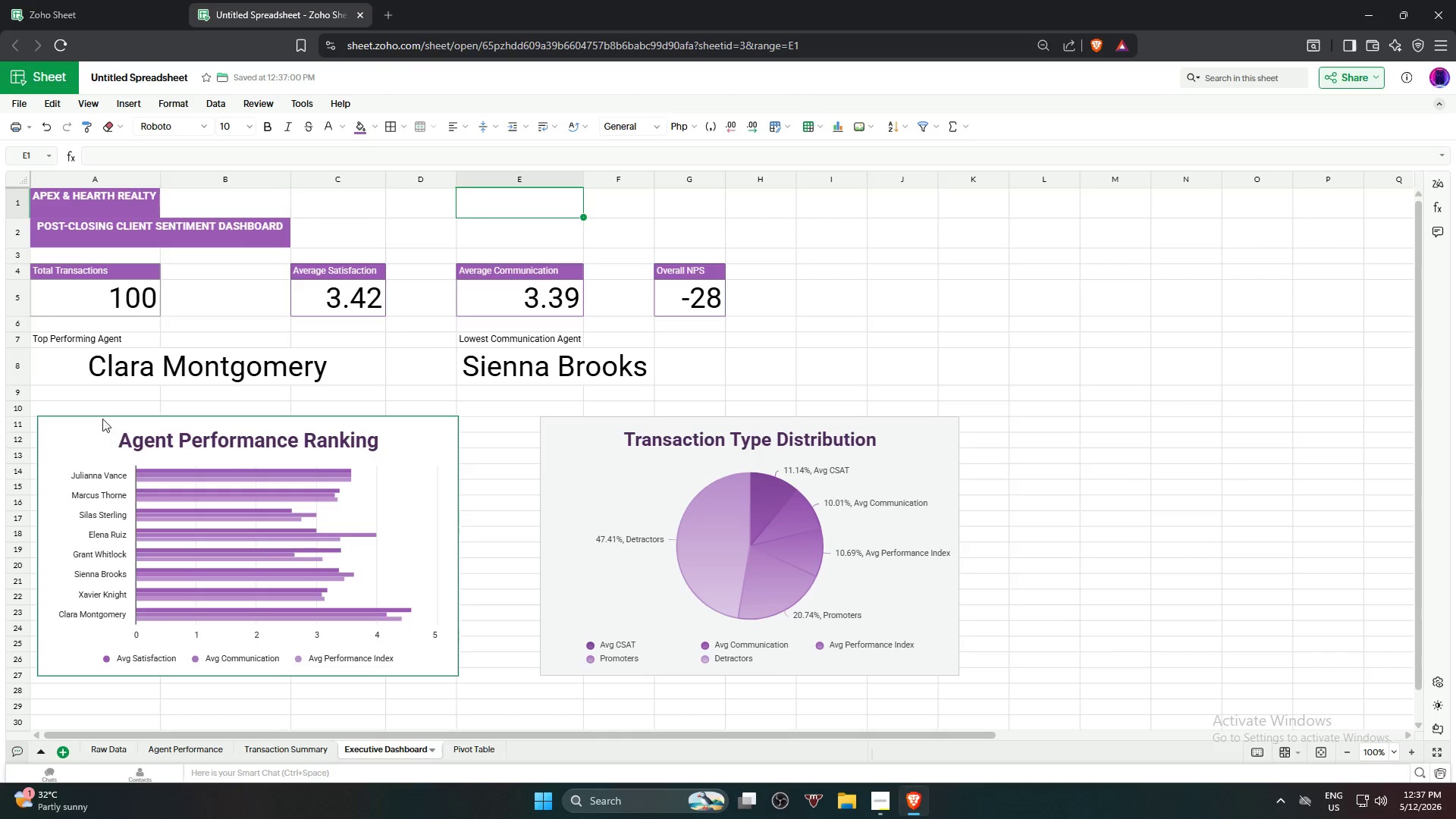 
left_click([116, 343])
 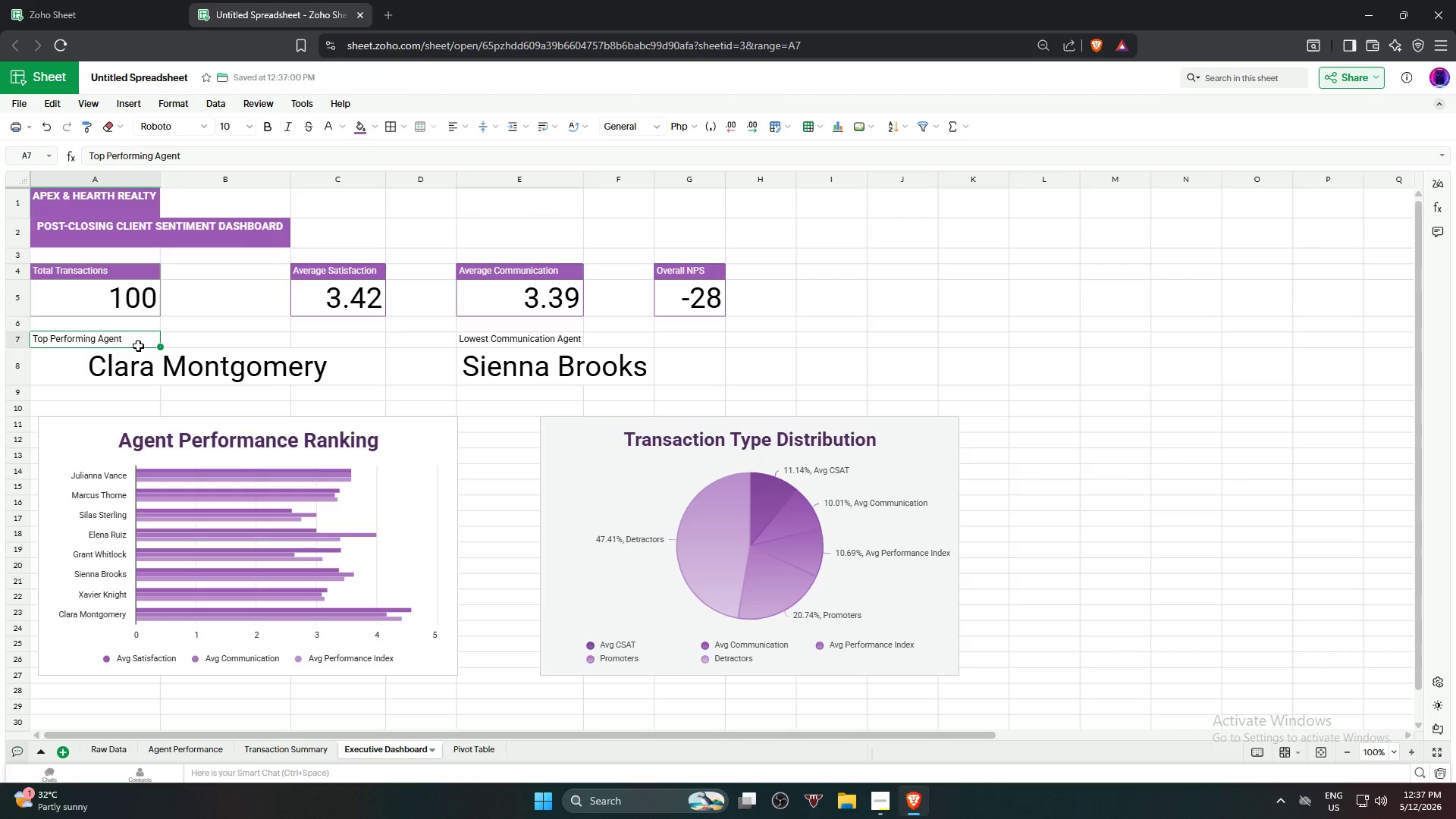 
hold_key(key=ControlLeft, duration=1.48)
left_click([521, 341])
 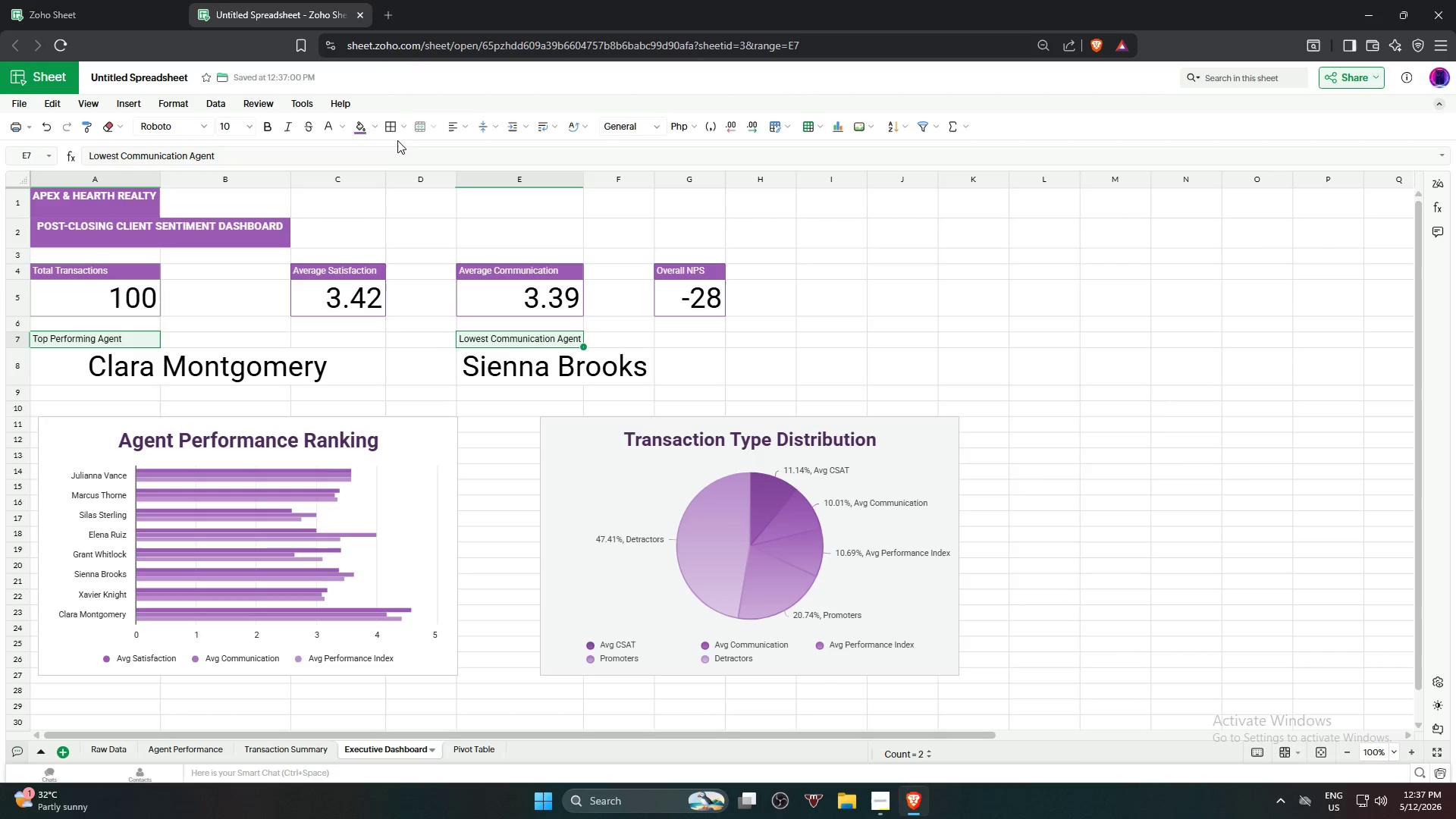 
left_click([390, 134])
 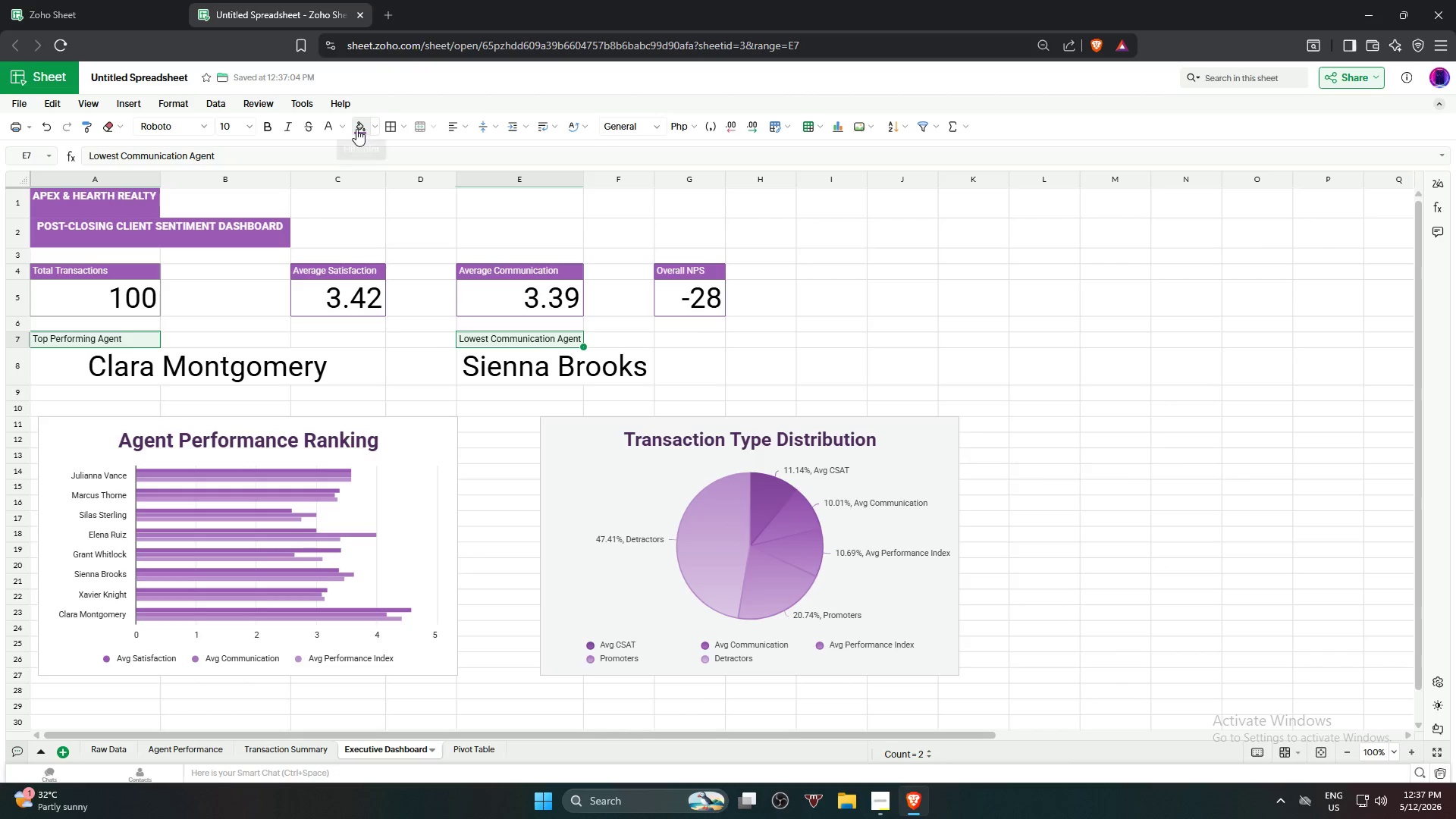 
left_click([356, 127])
 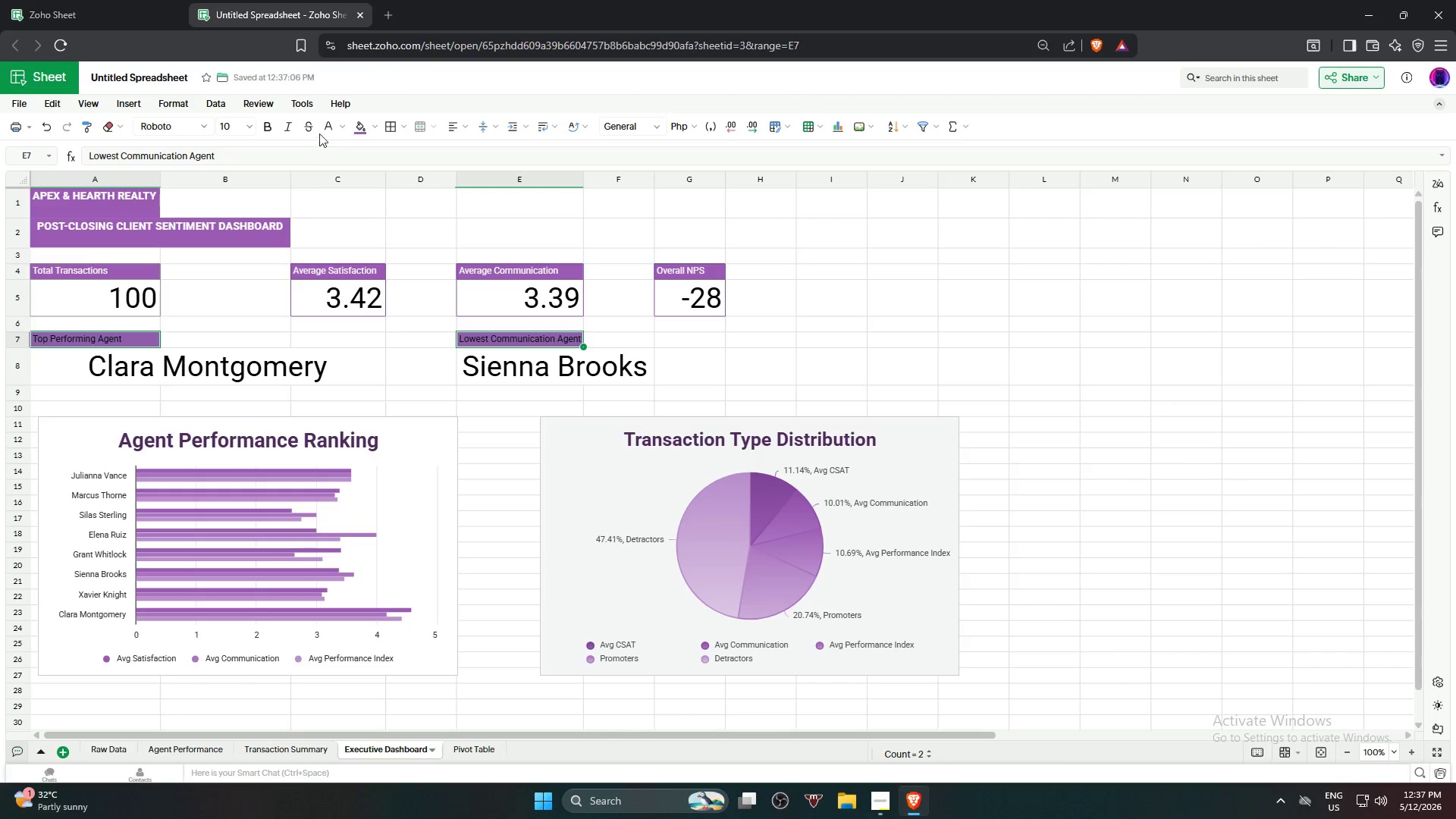 
left_click([333, 124])
 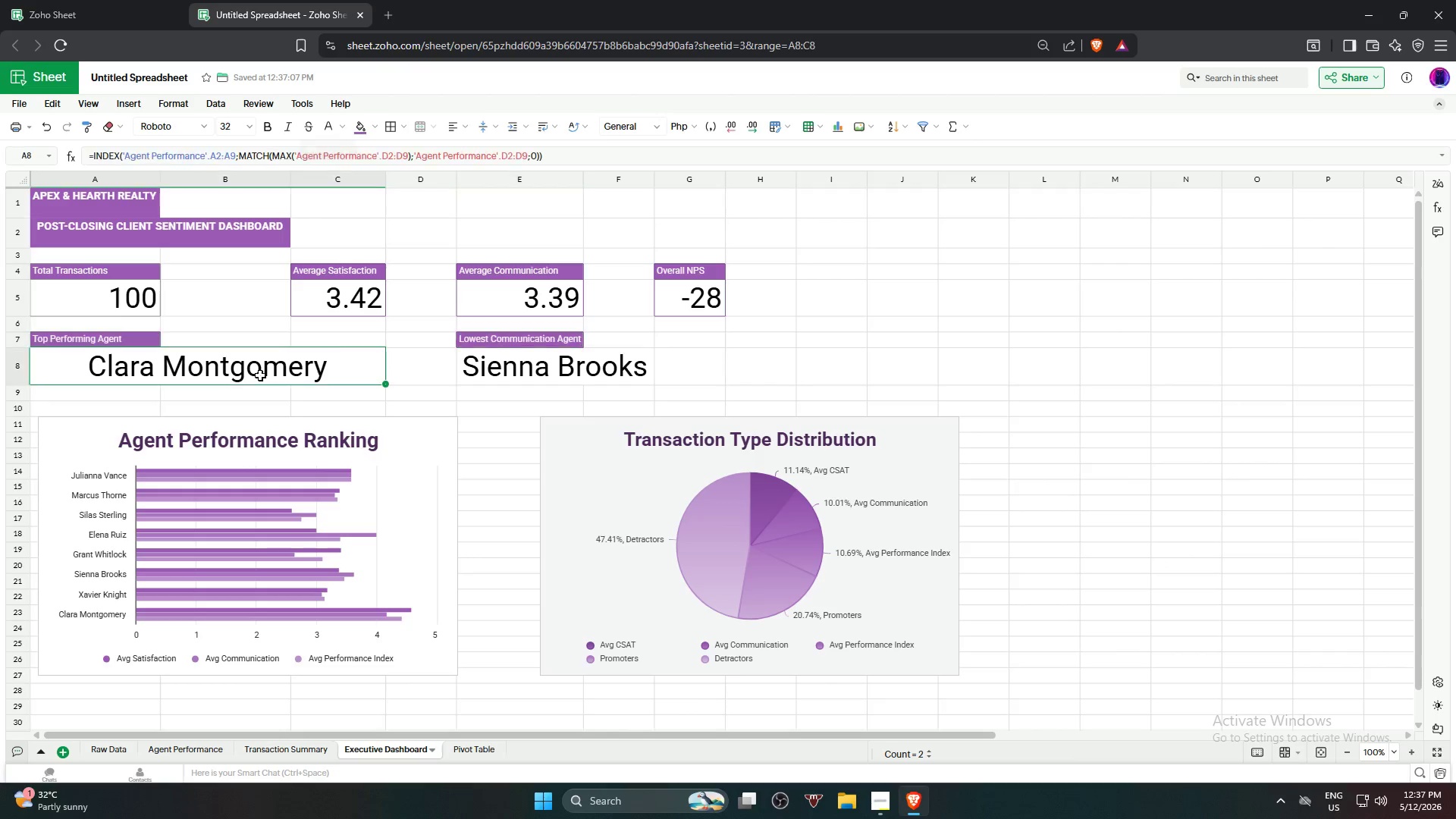 
hold_key(key=ControlLeft, duration=0.78)
 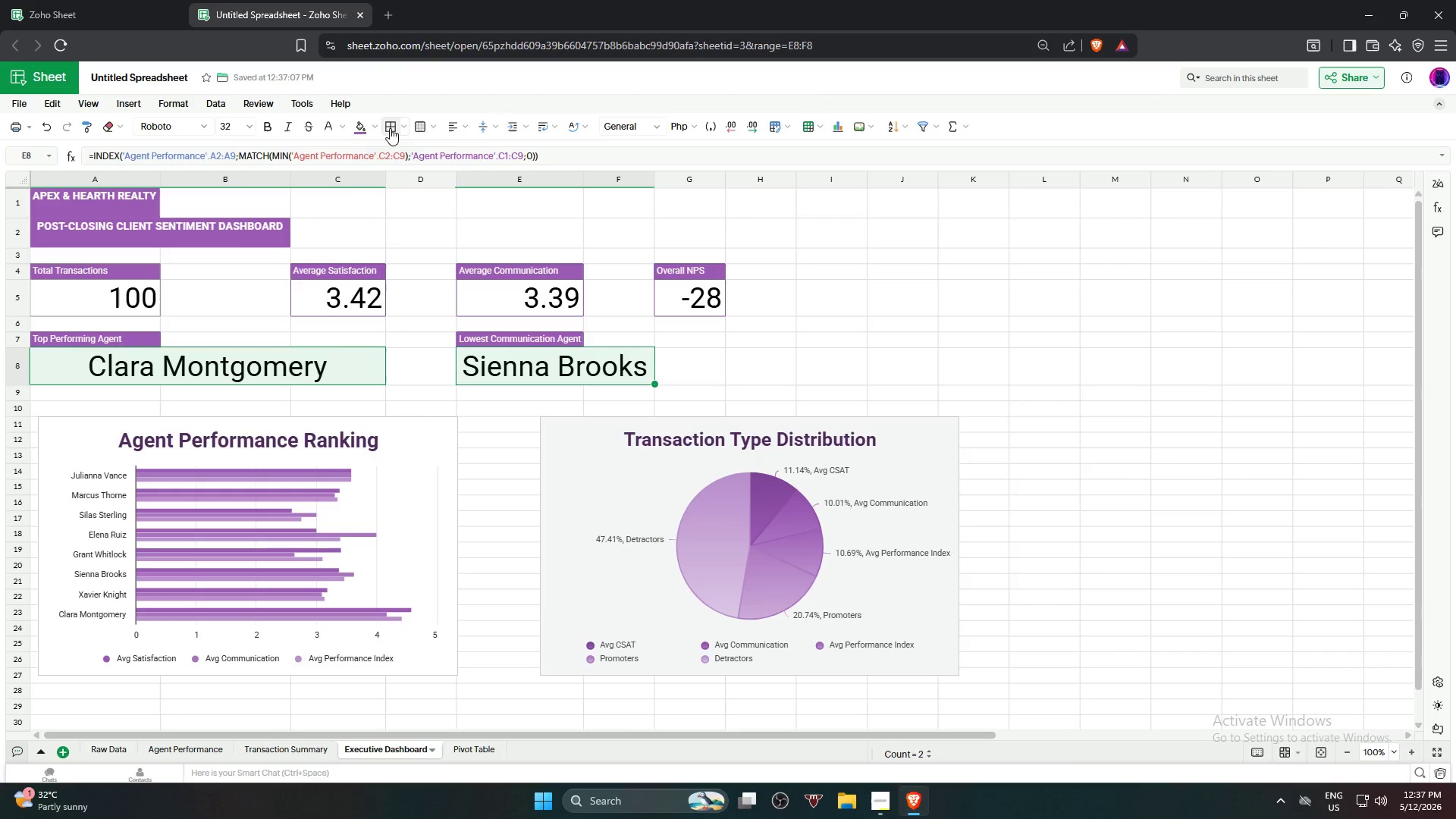 
left_click([389, 128])
 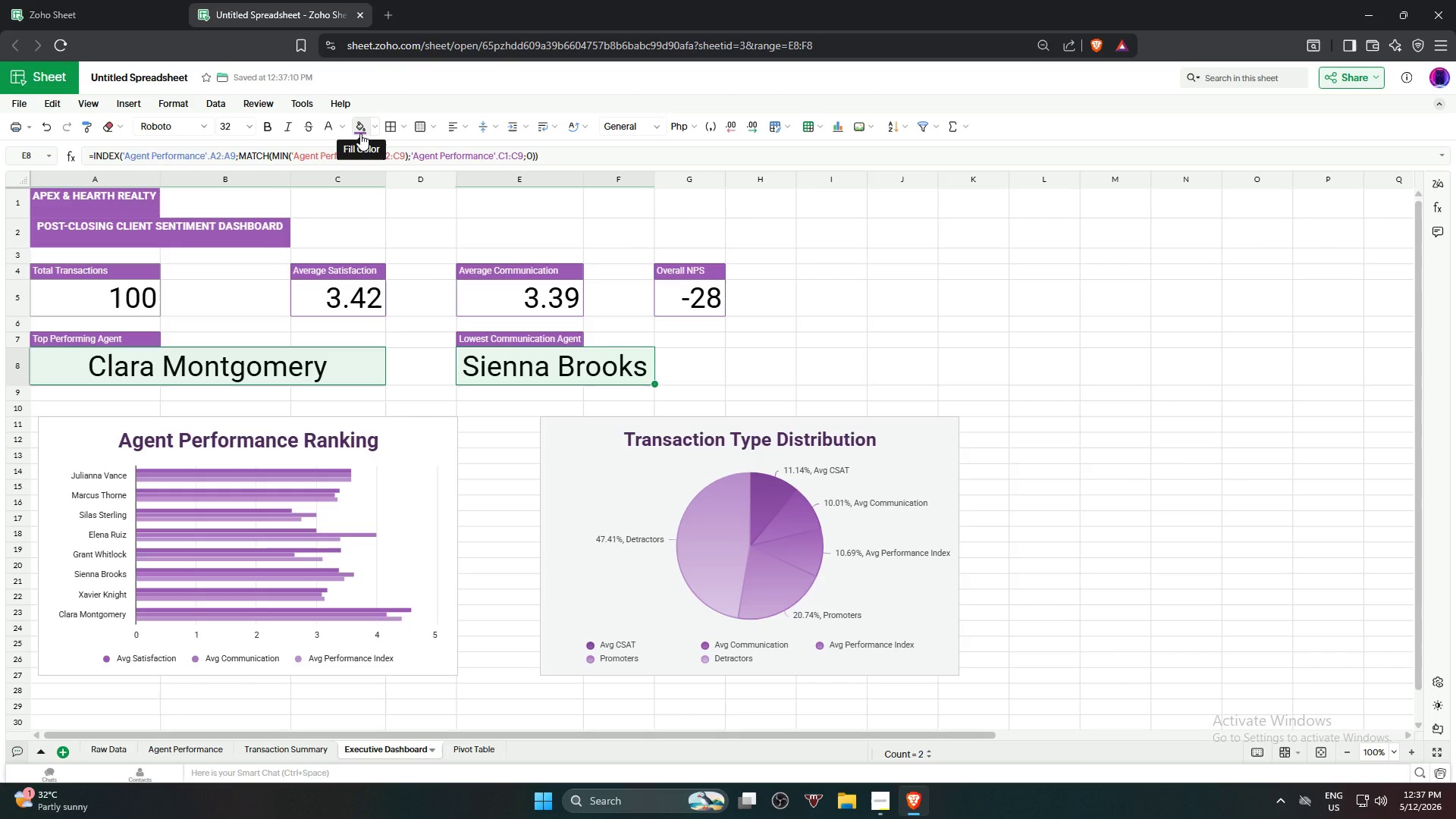 
left_click([400, 220])
 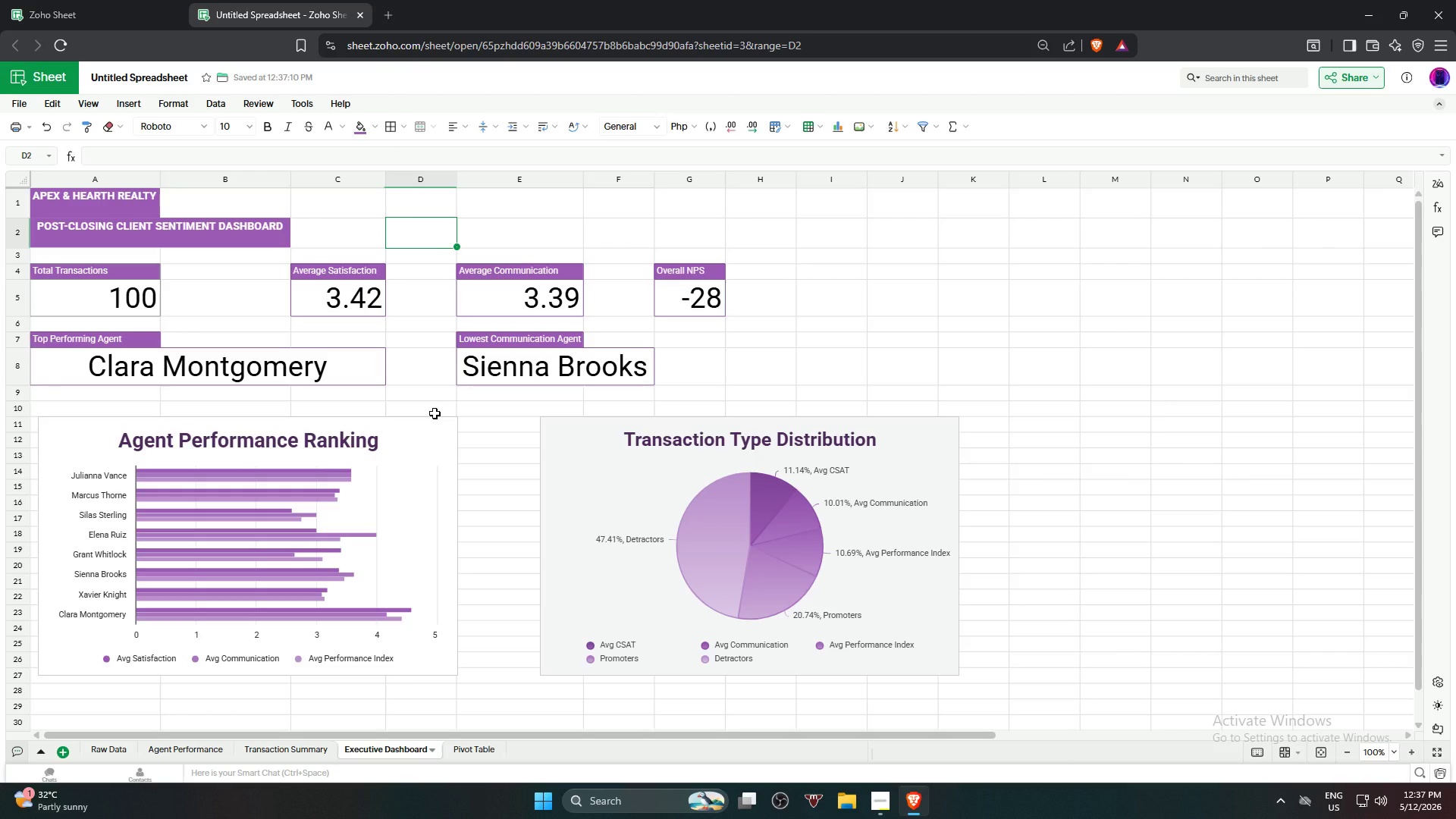 
left_click([435, 413])
 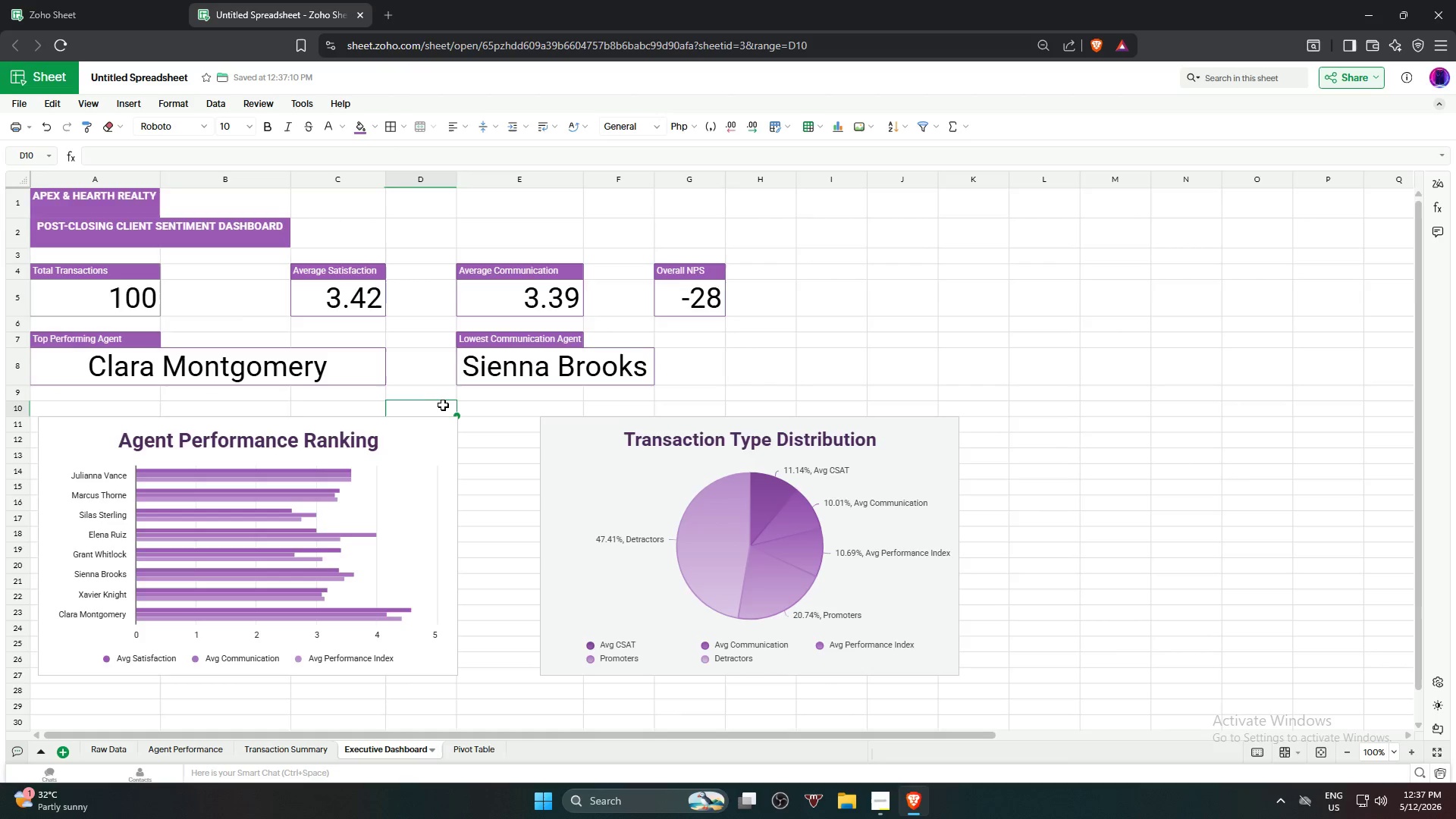 
scroll: coordinate [449, 402], scroll_direction: up, amount: 3.0
 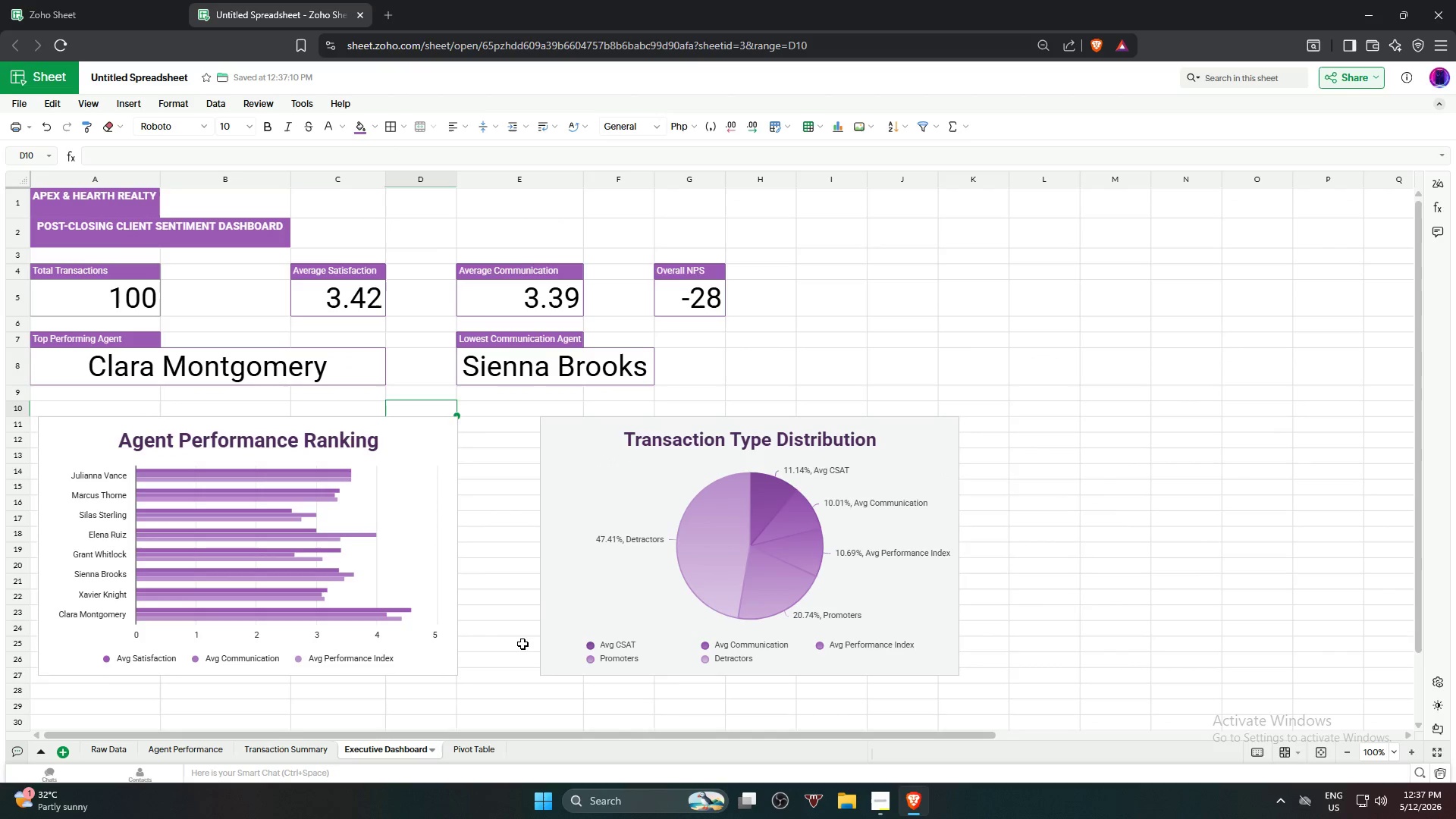 
left_click([308, 751])
 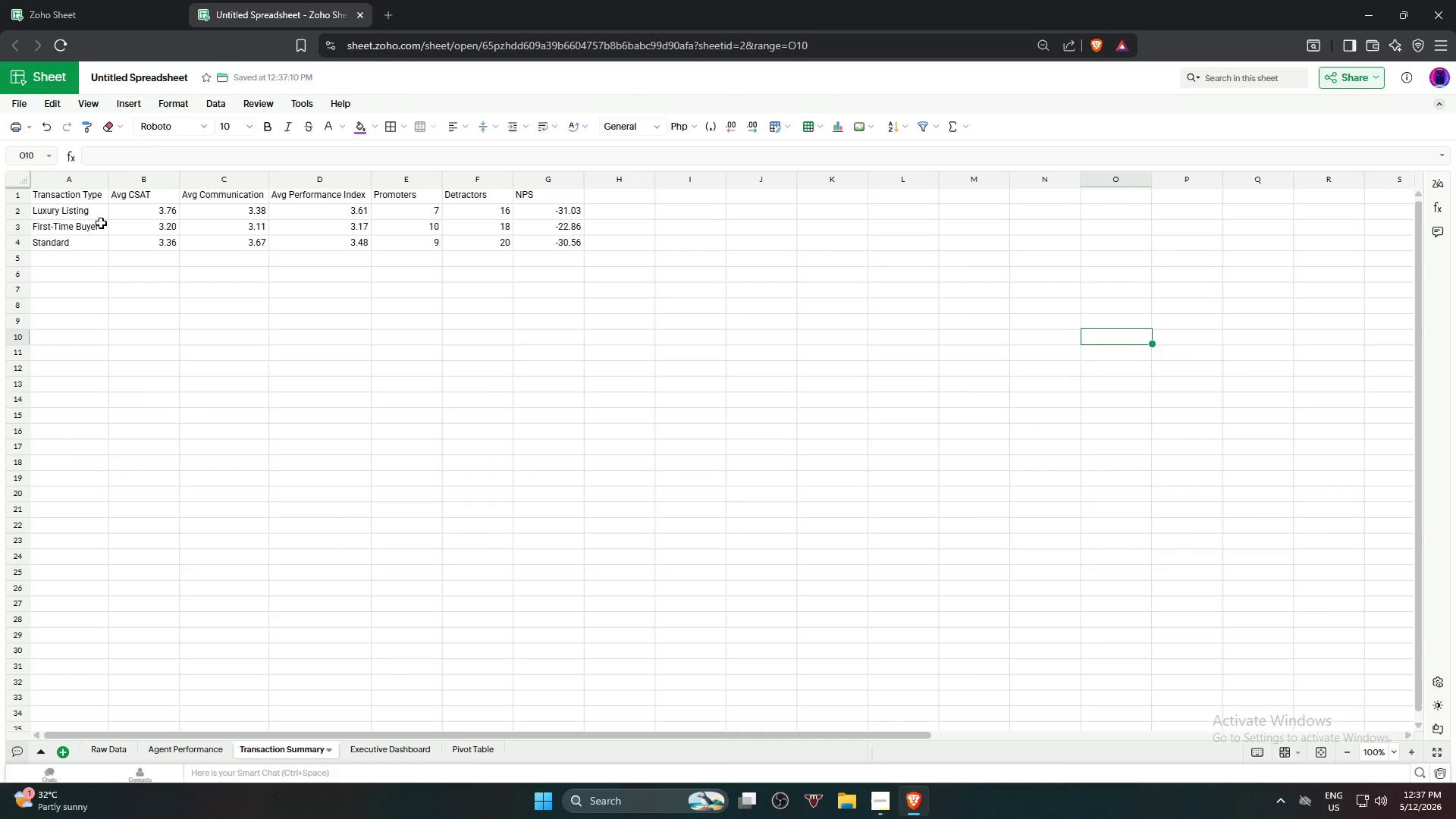 
key(Control+A)
 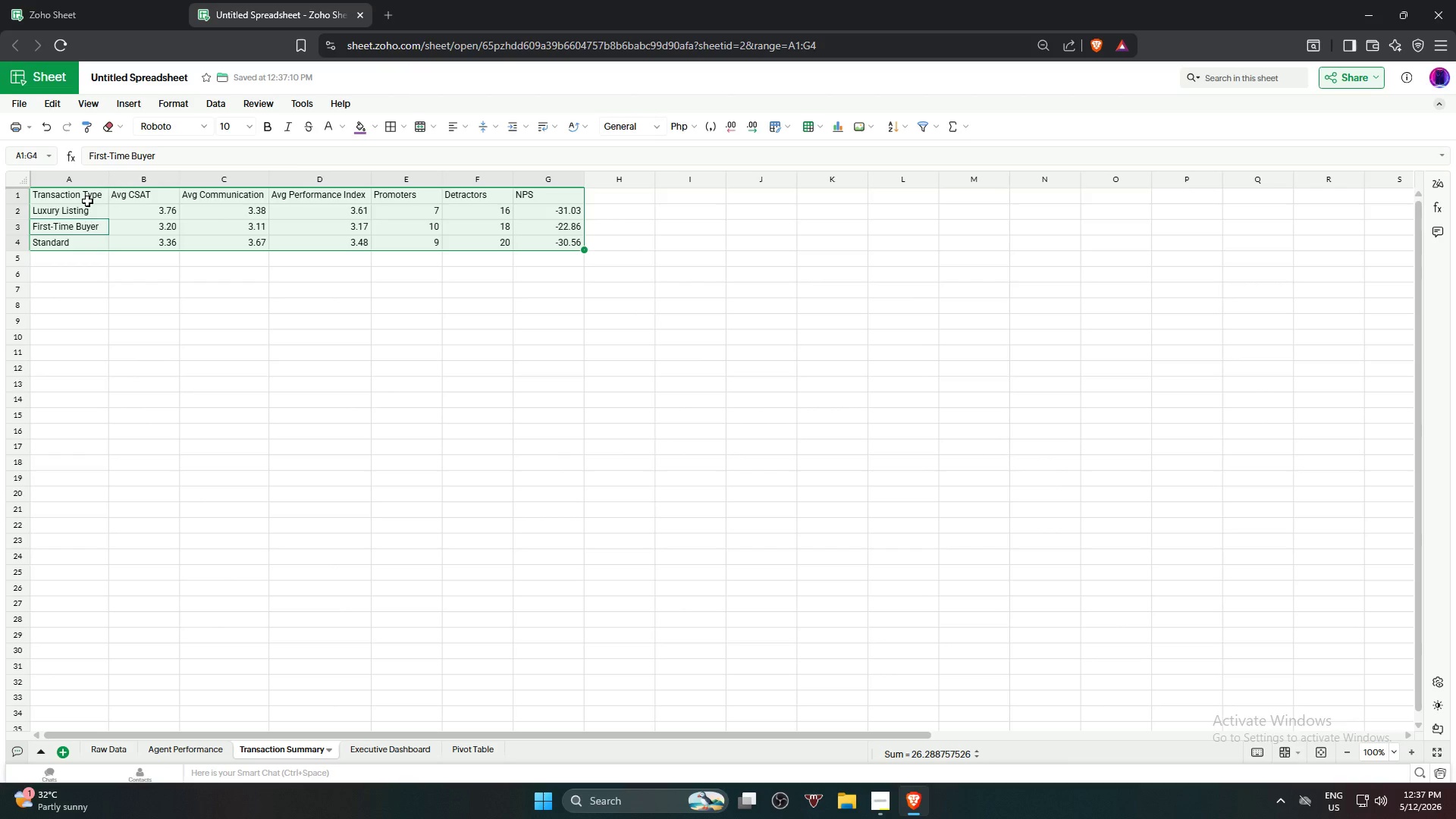 
key(Alt+Control+T)
 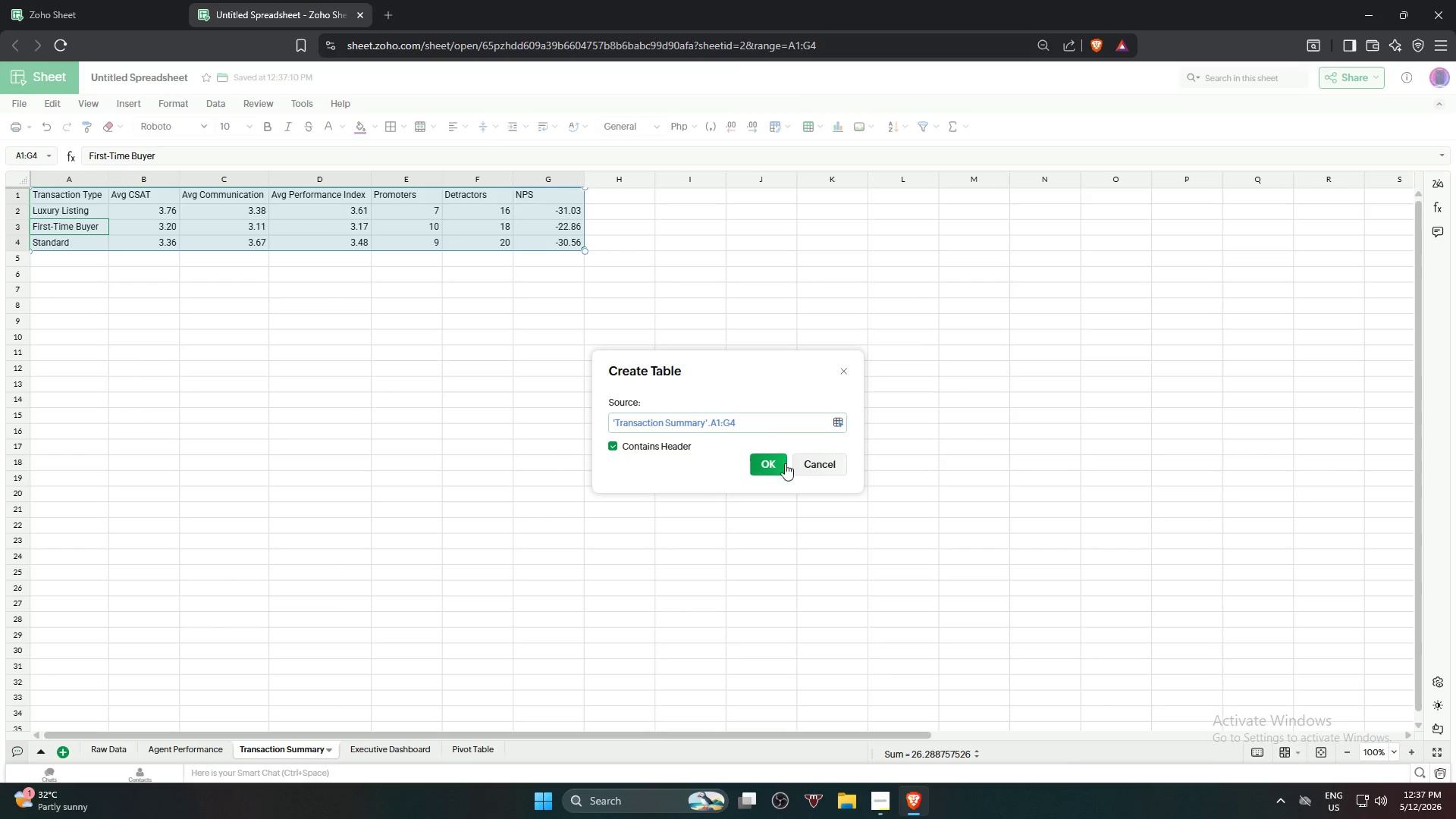 
left_click([765, 473])
 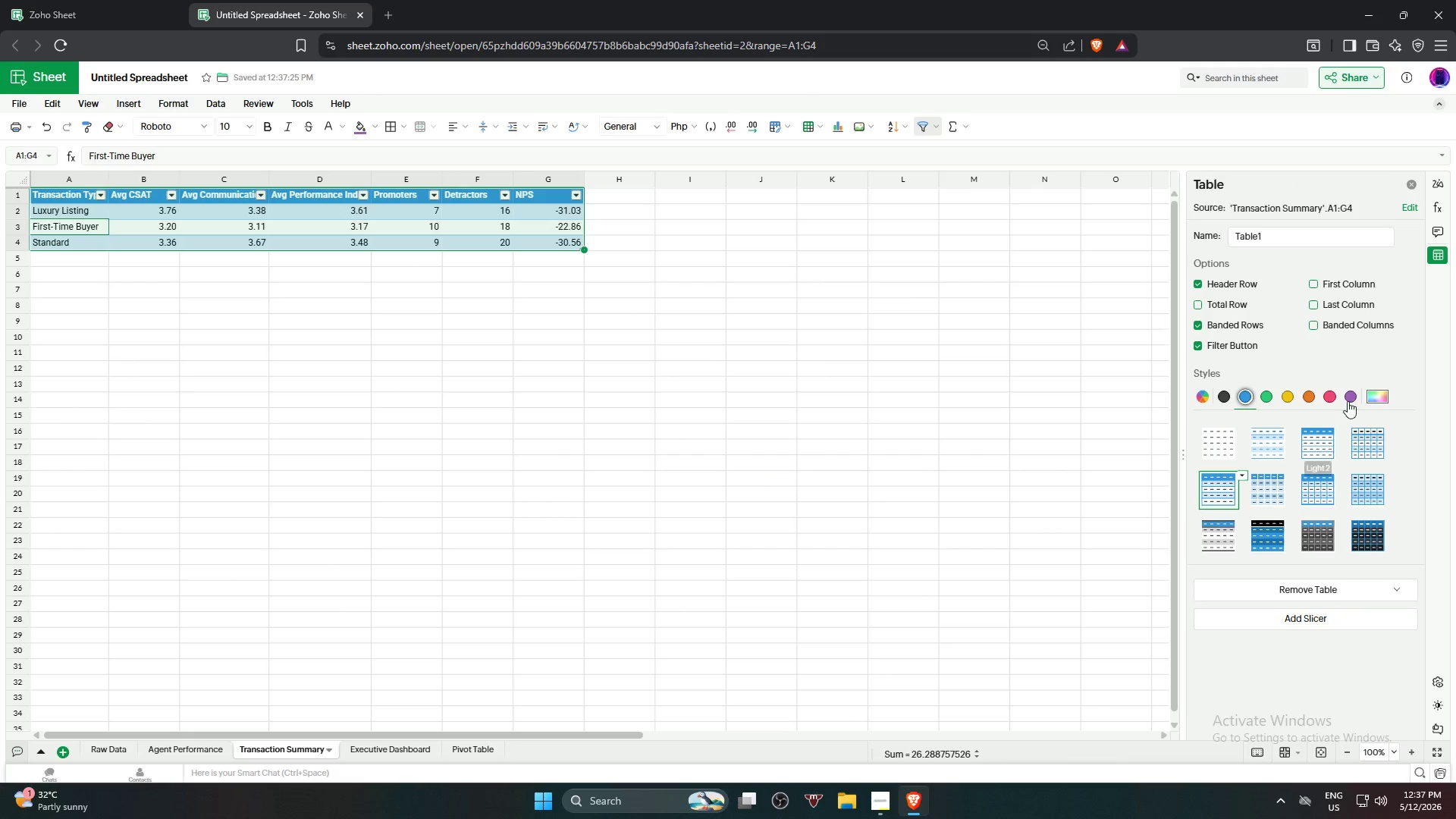 
left_click([1350, 399])
 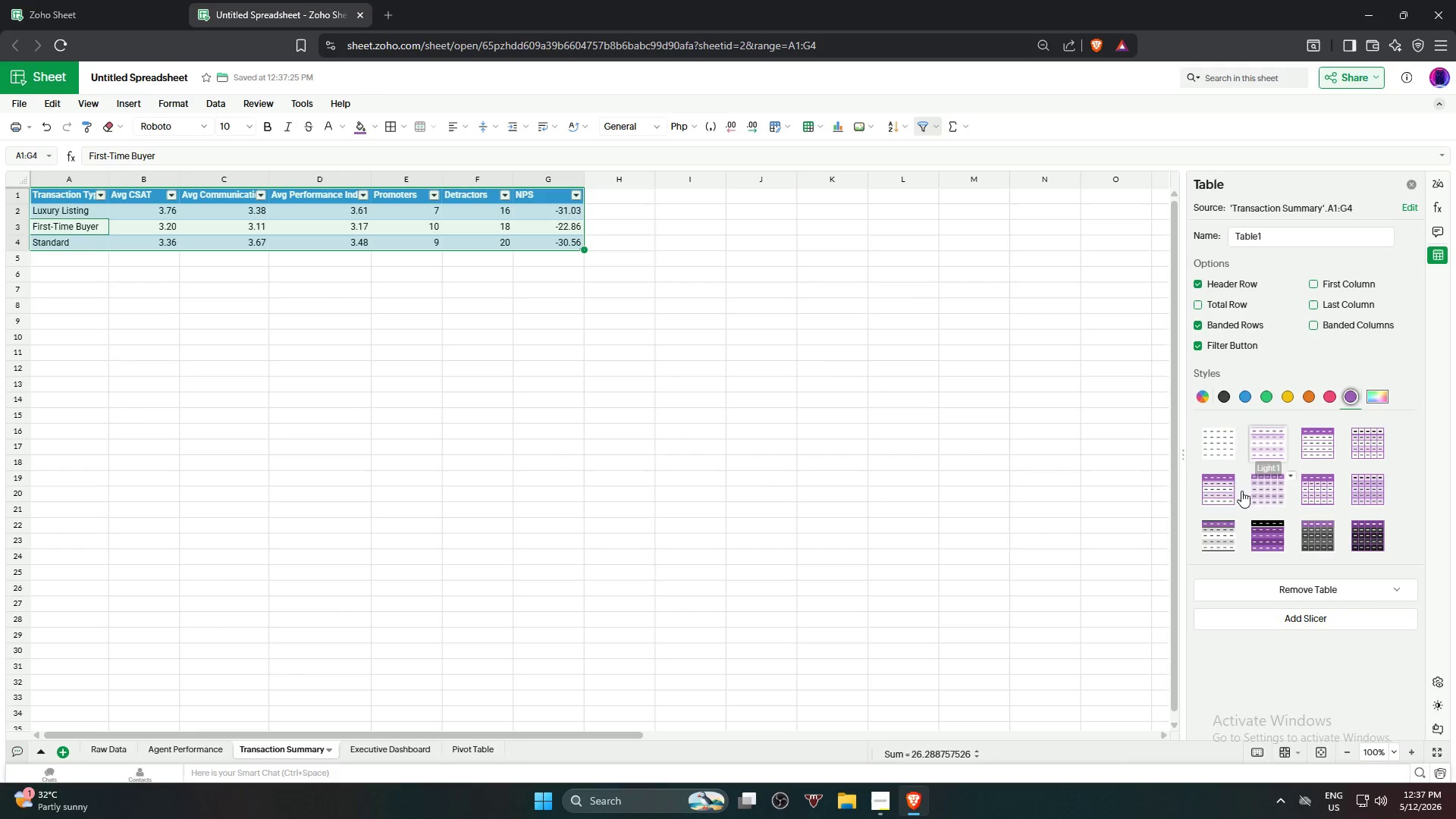 
left_click([1216, 490])
 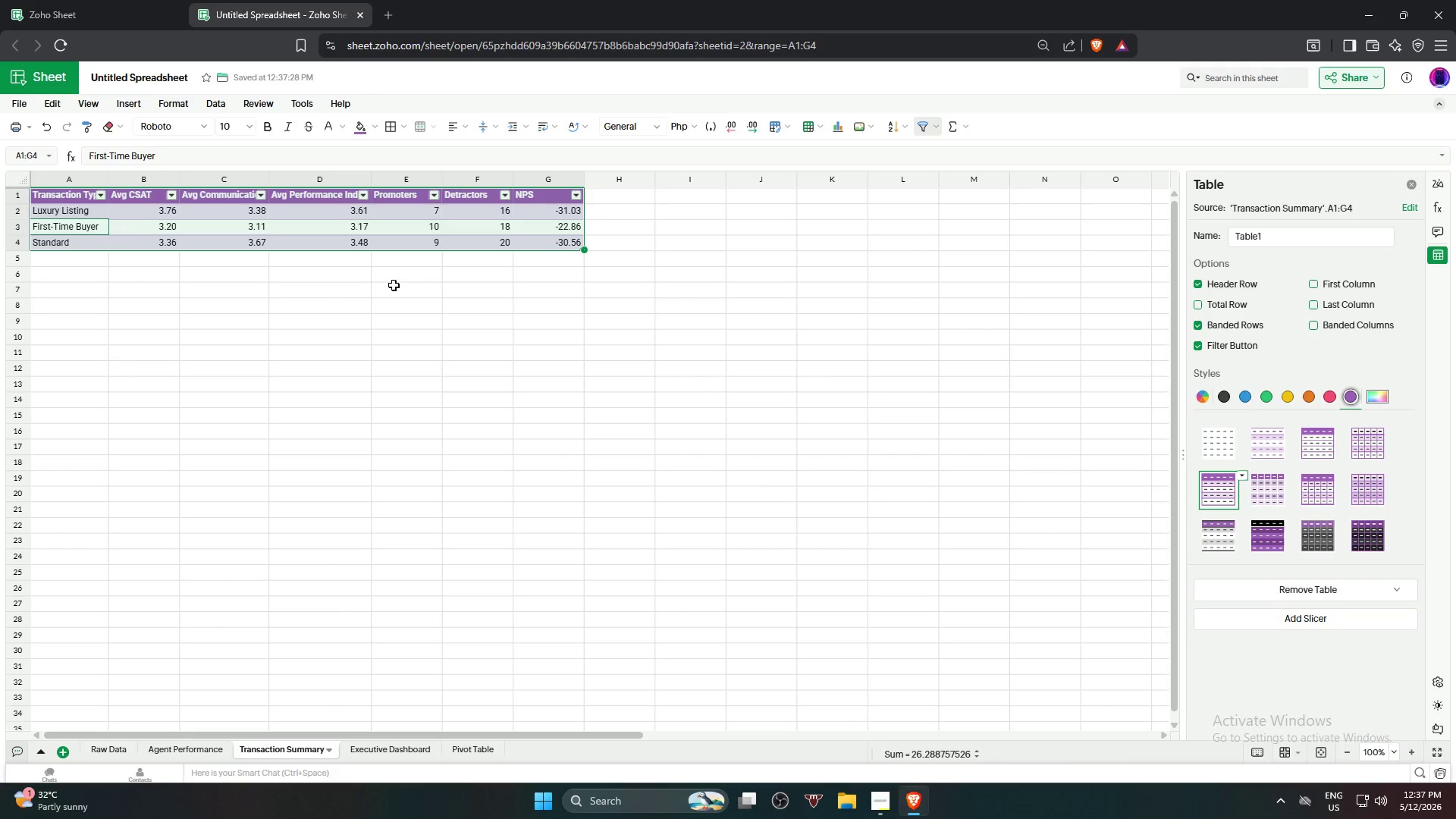 
left_click([391, 124])
 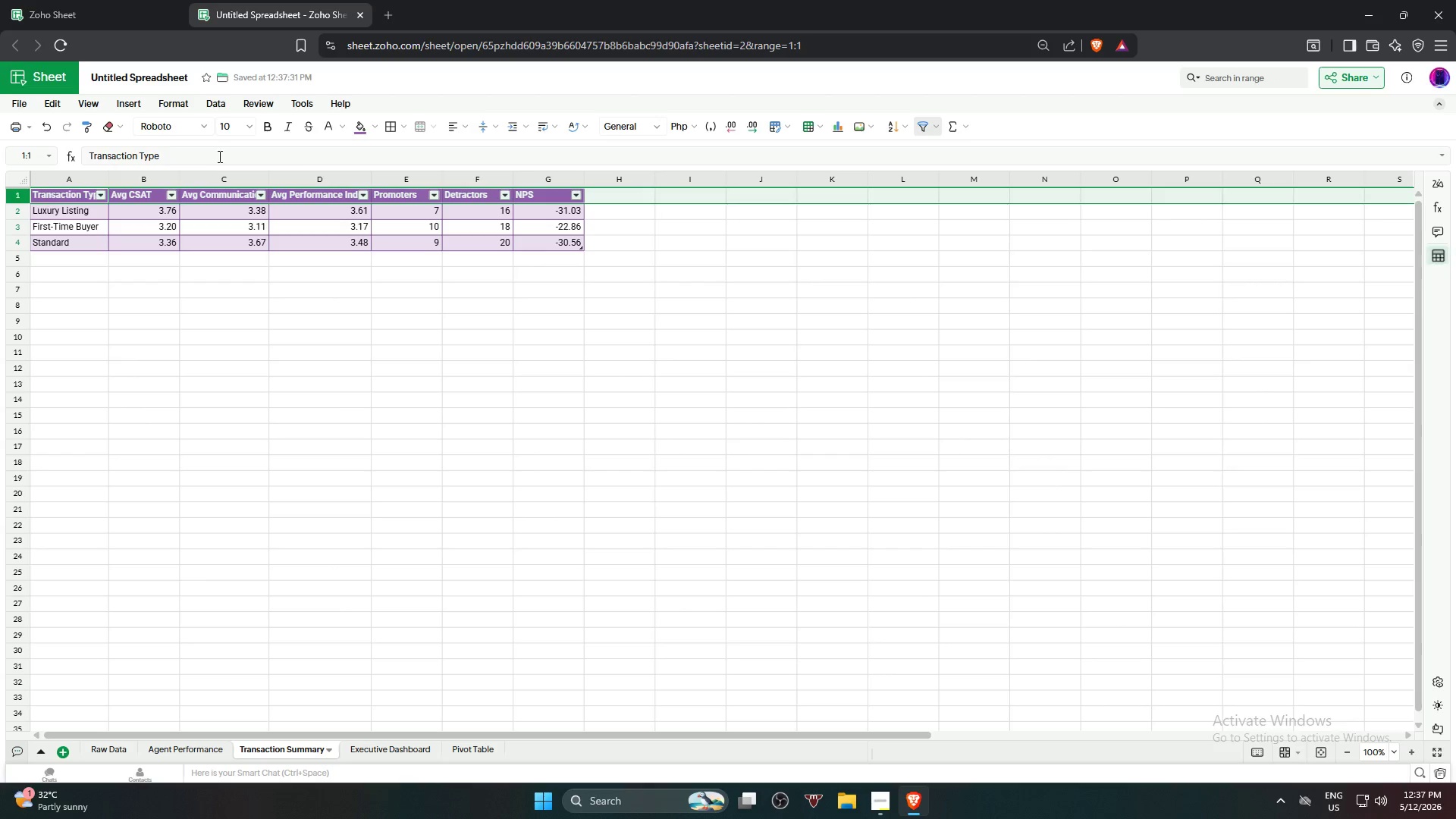 
left_click([252, 127])
 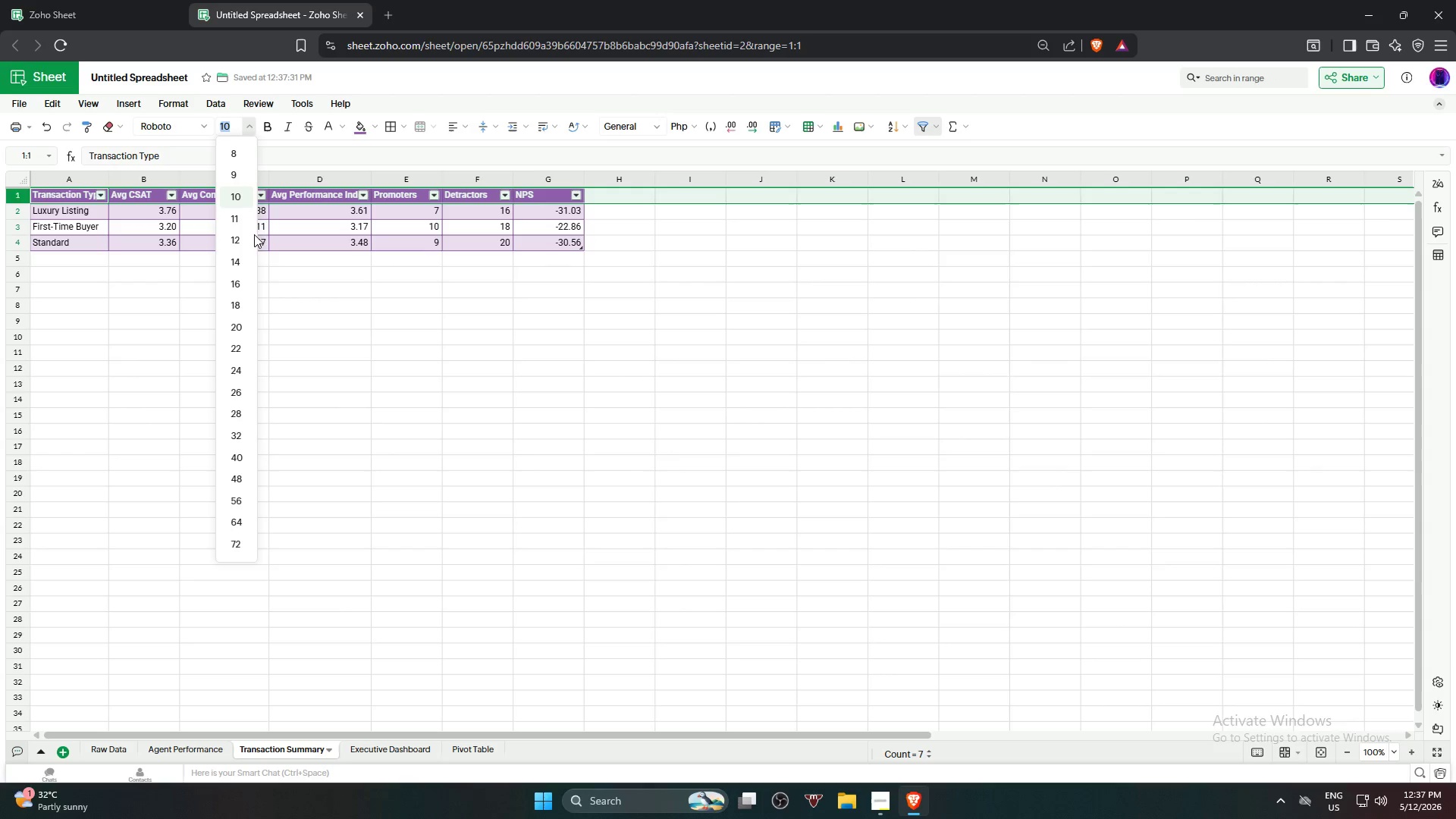 
left_click([246, 235])
 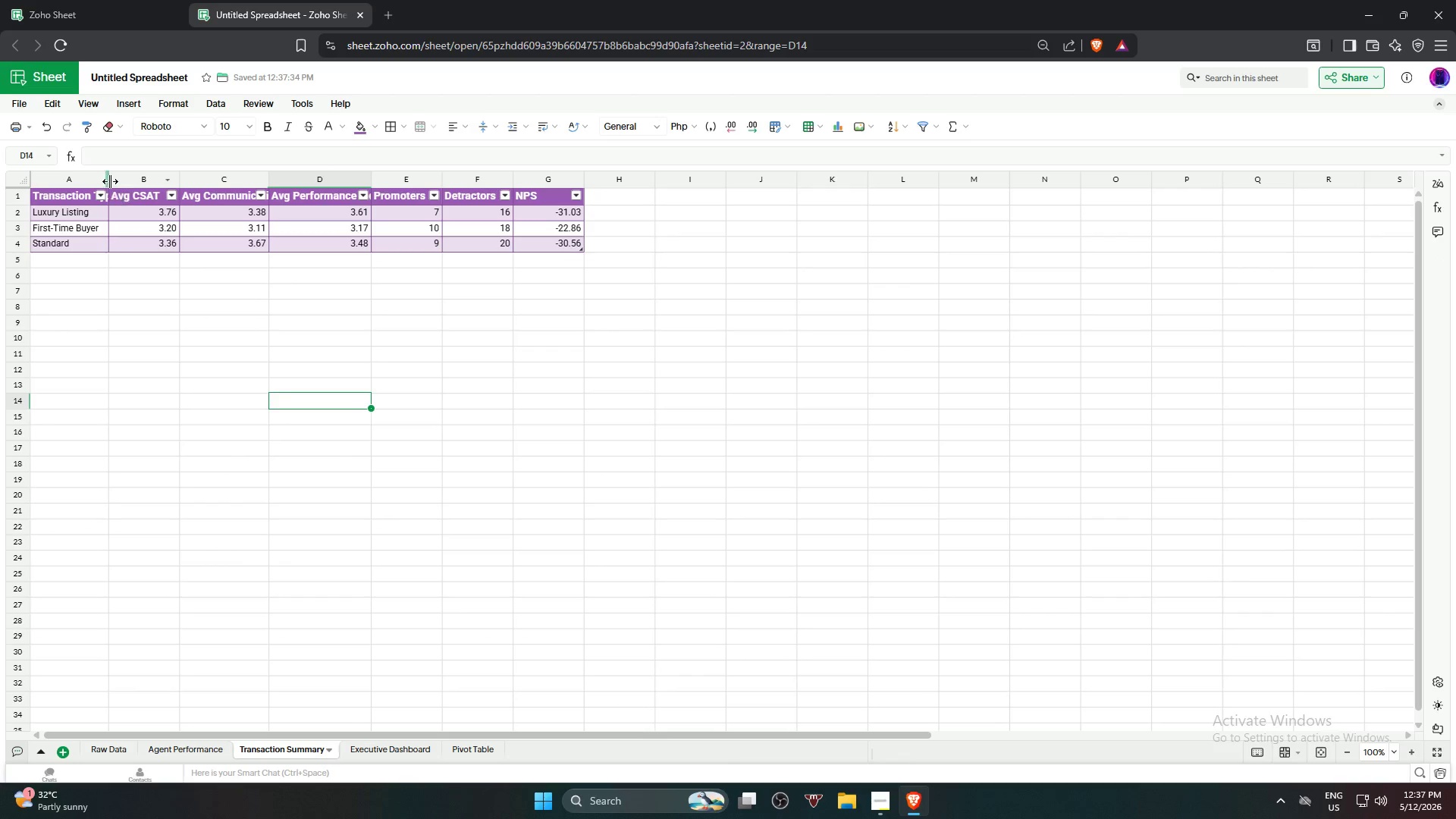 
double_click([108, 179])
 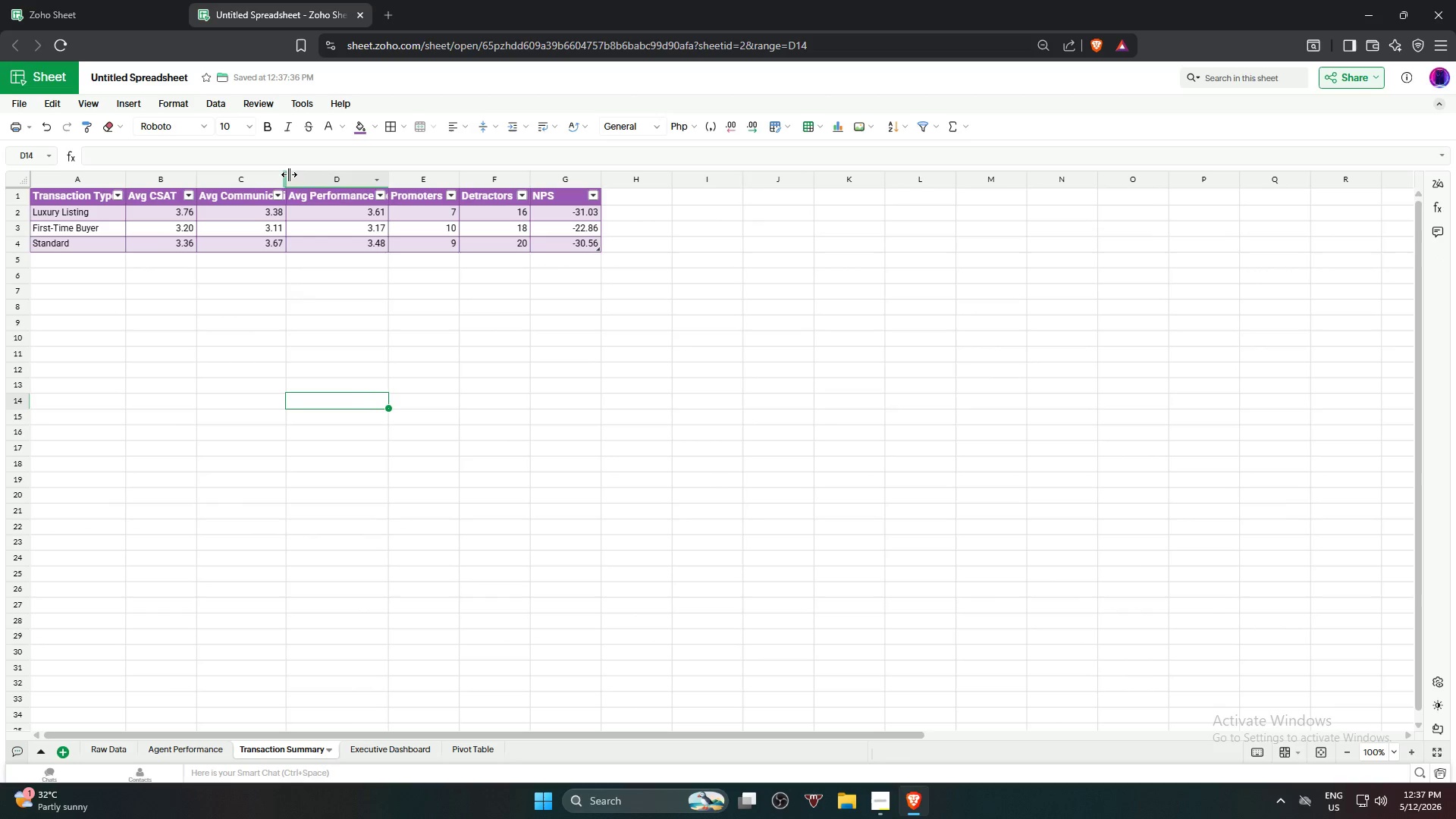 
double_click([286, 176])
 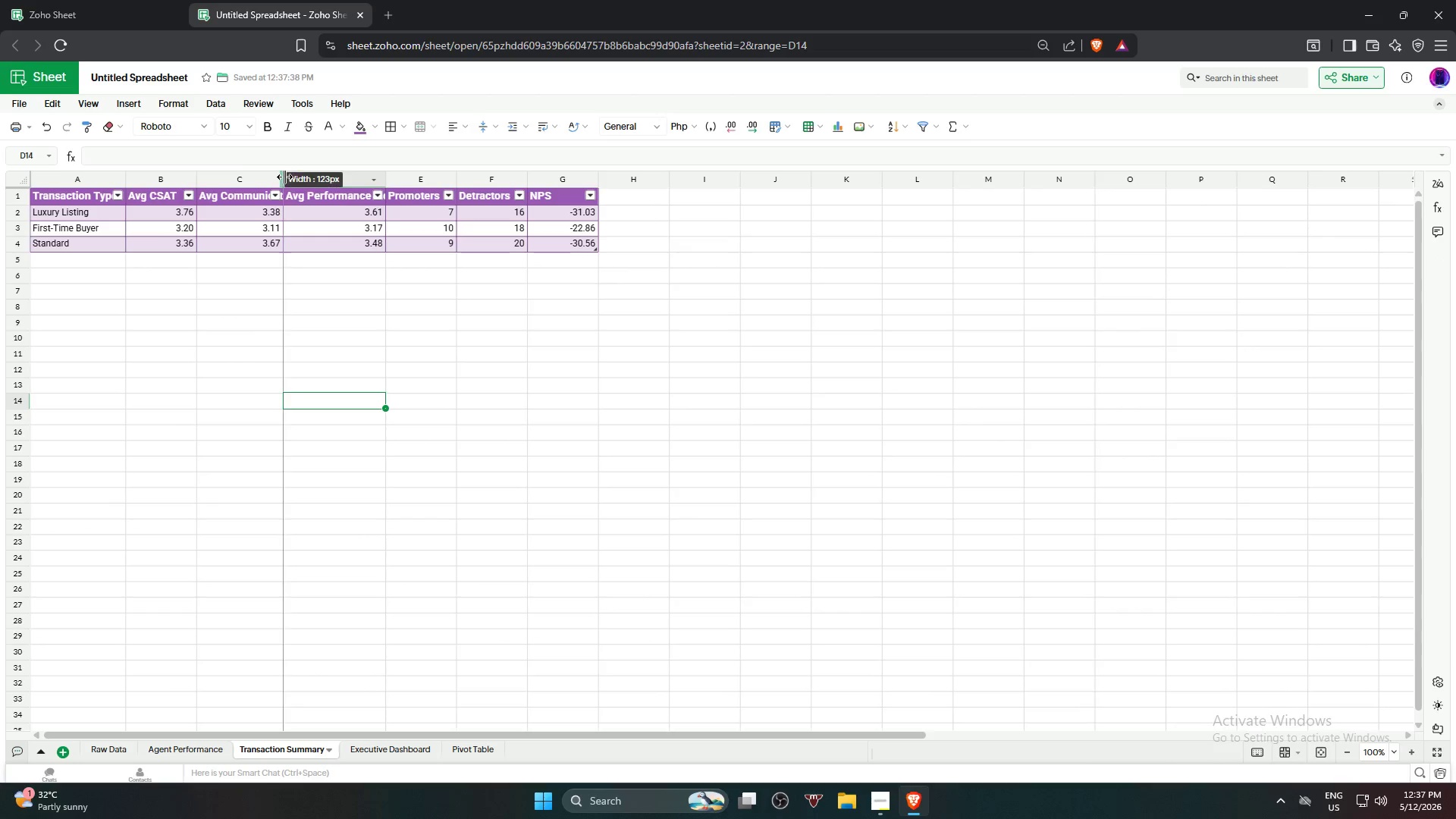 
double_click([284, 177])
 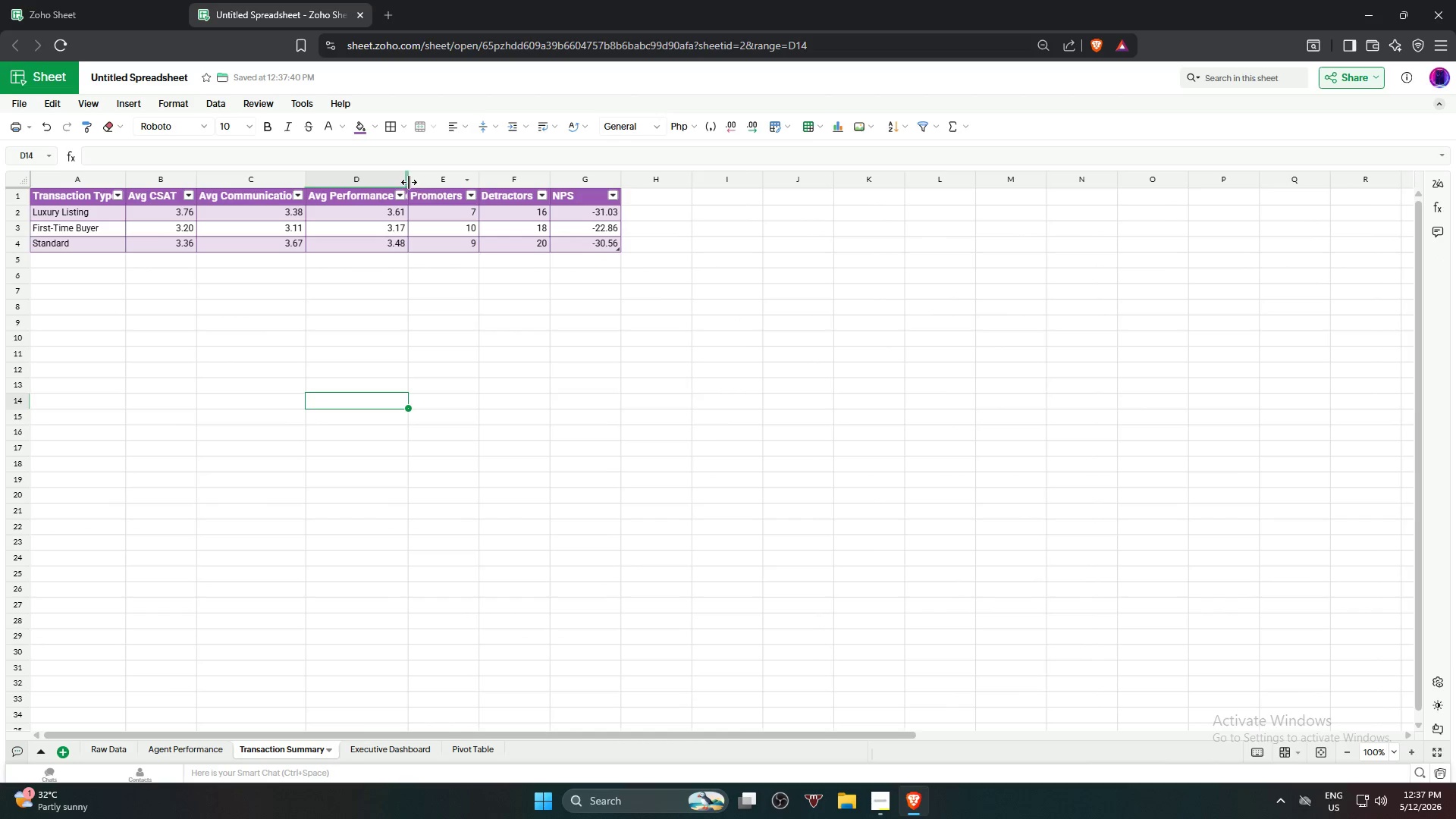 
double_click([409, 182])
 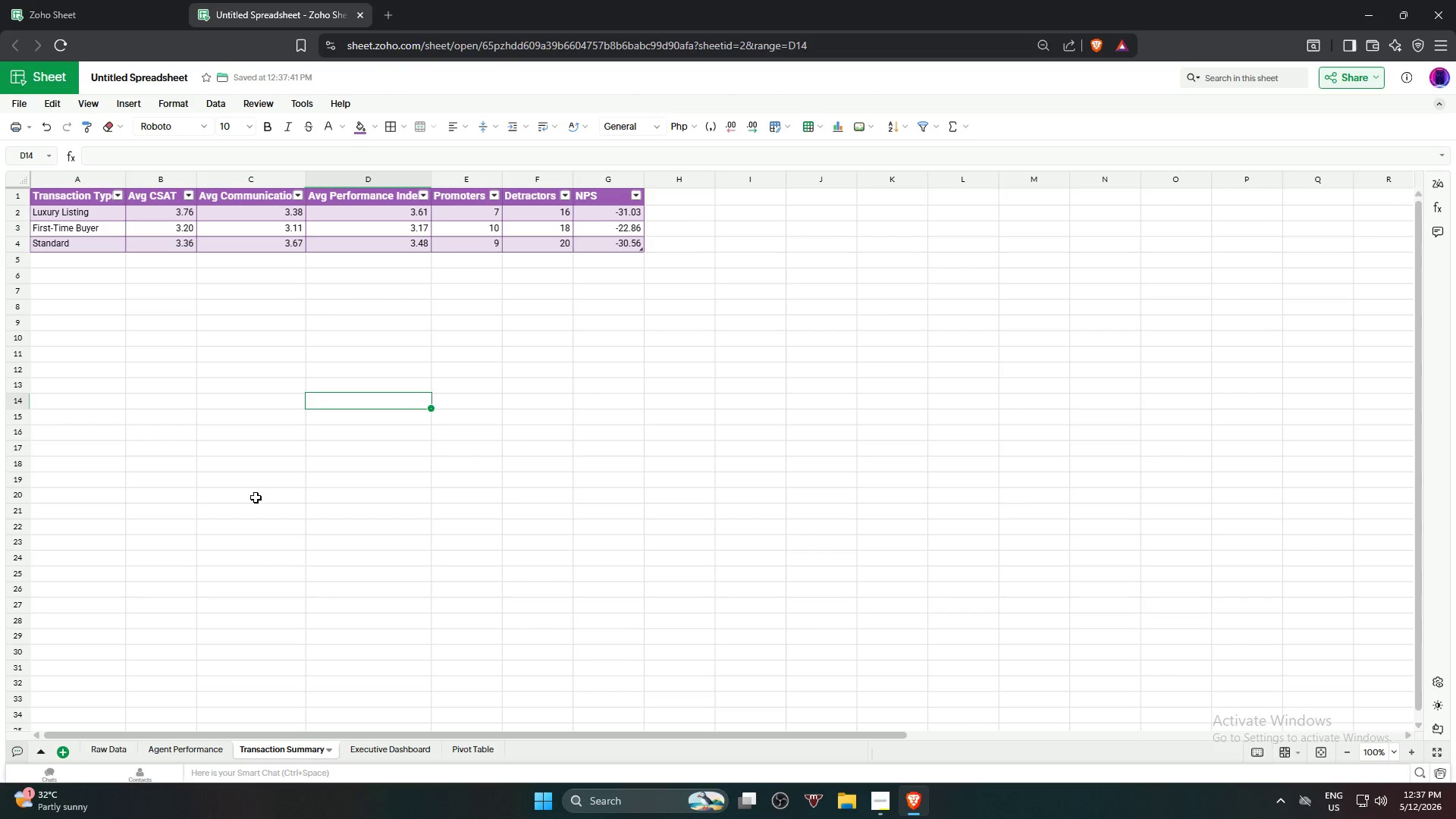 
left_click([177, 746])
 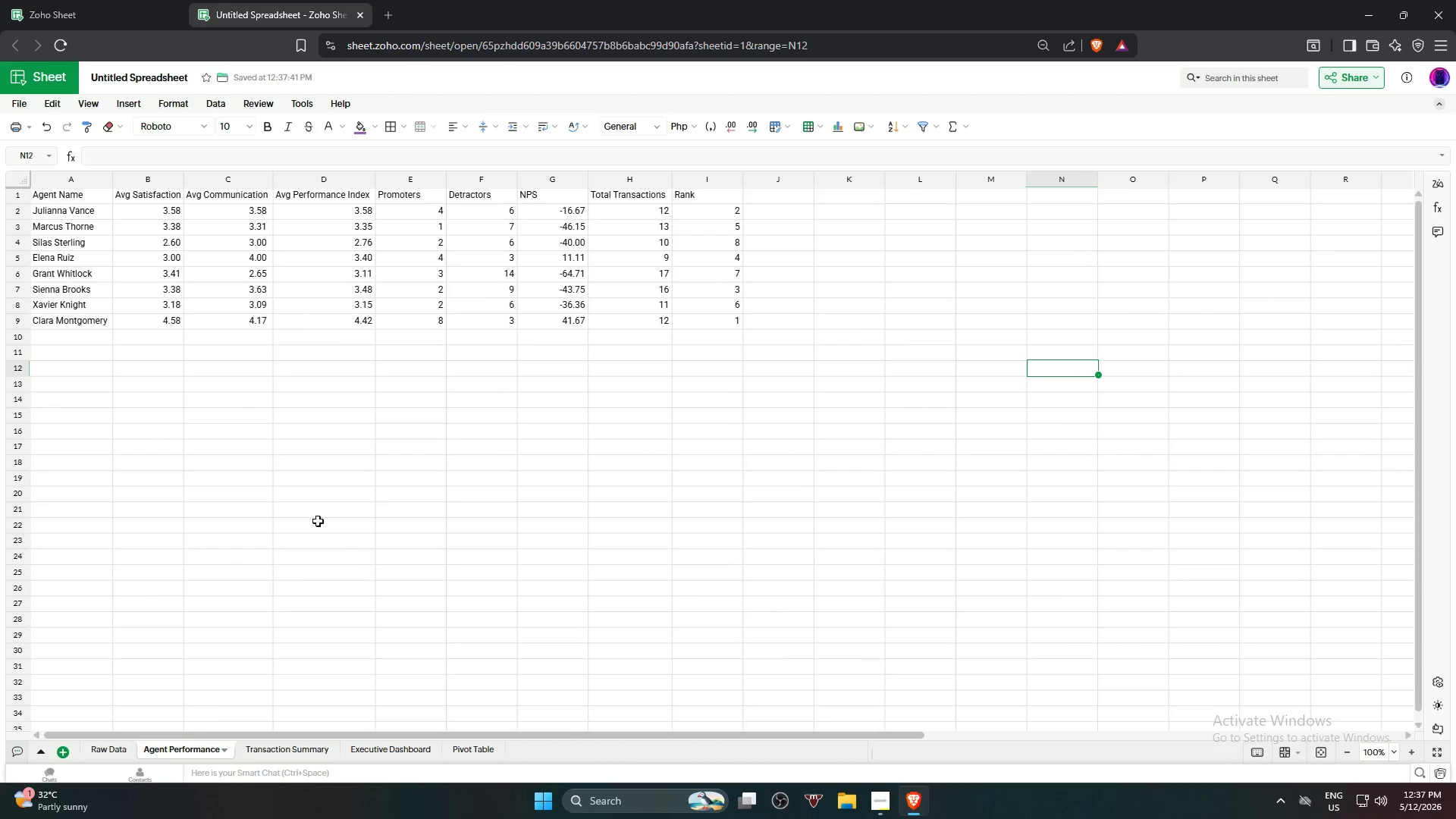 
left_click([234, 240])
 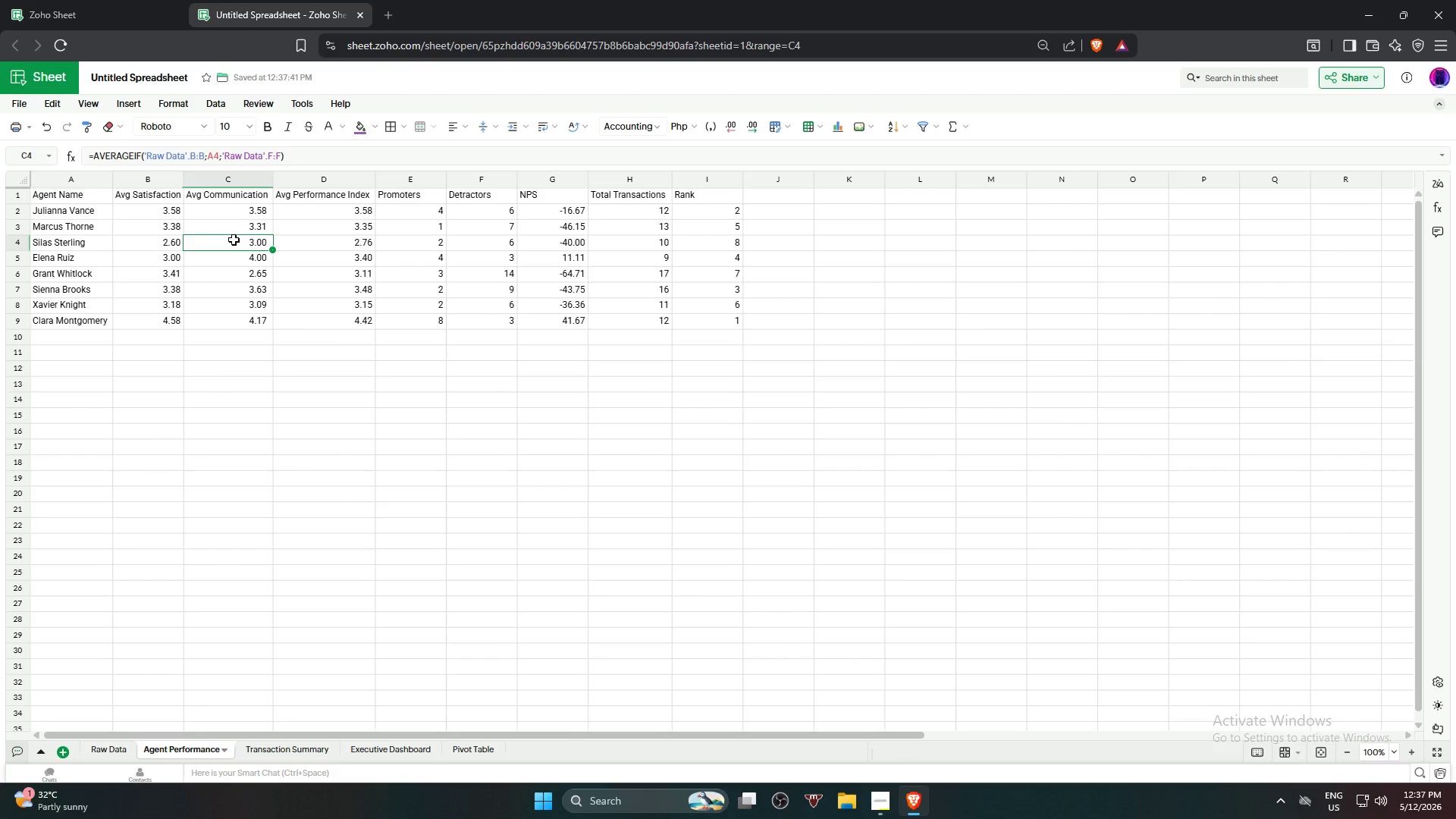 
key(Control+A)
 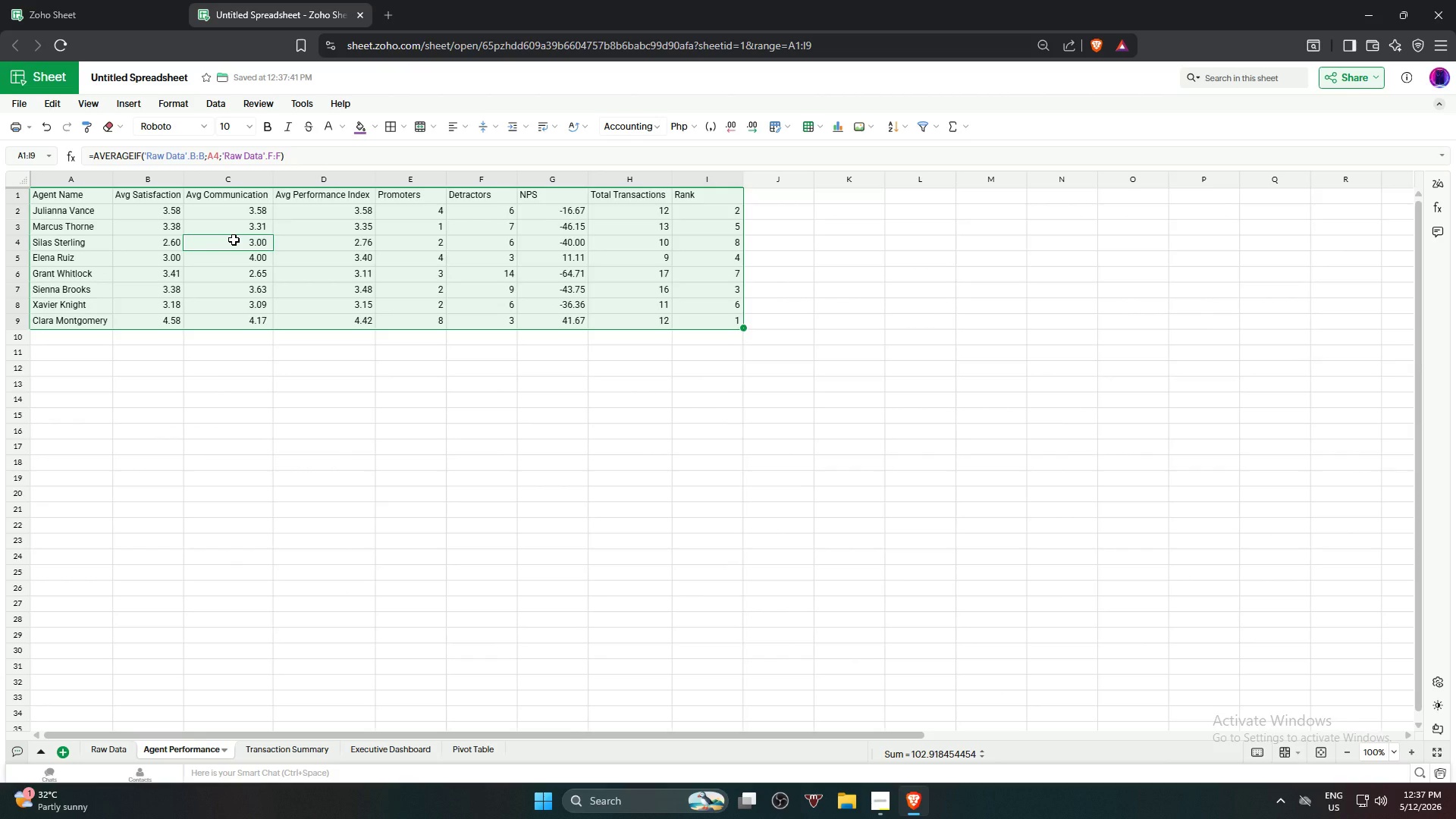 
key(Alt+Control+T)
 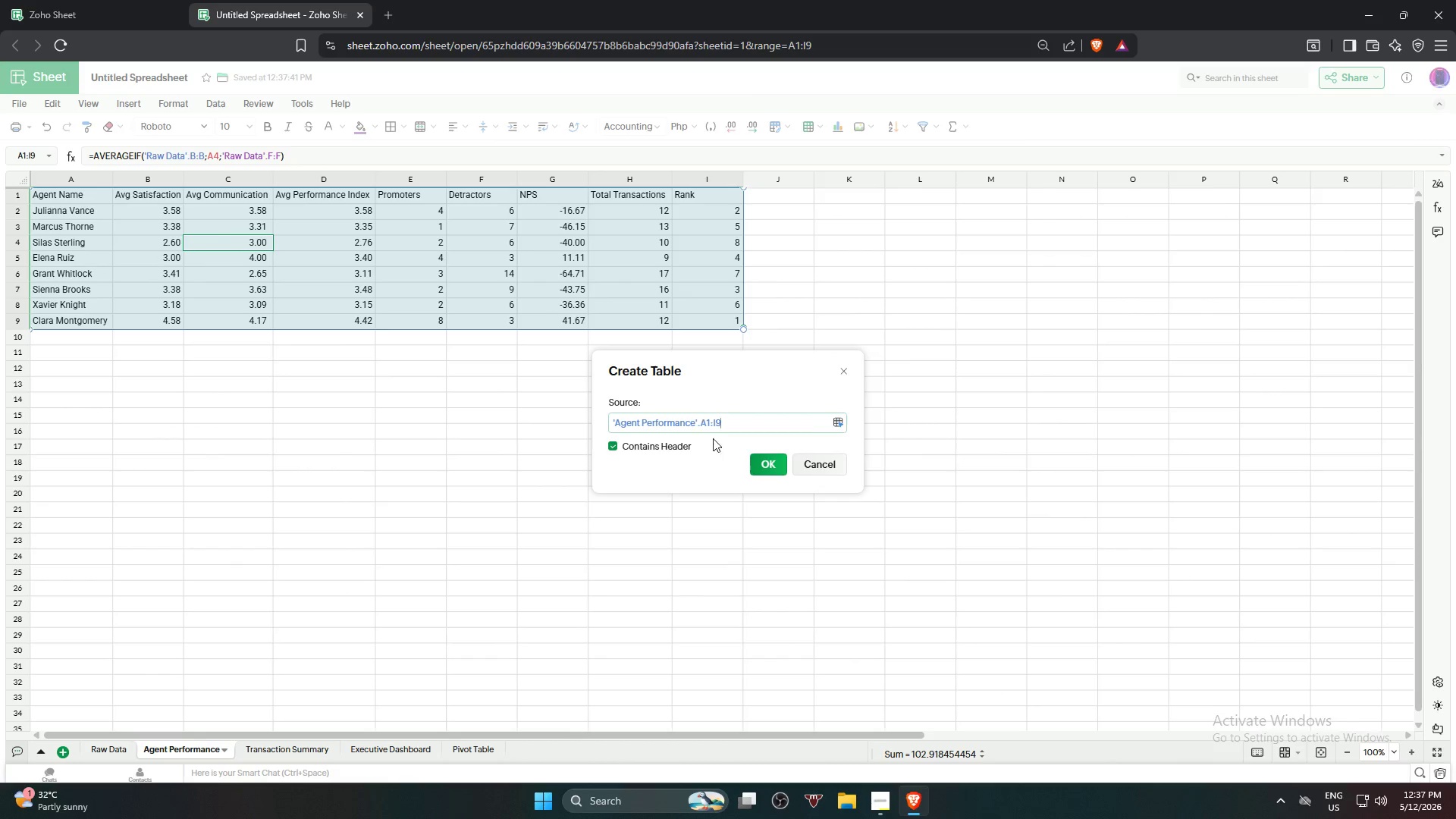 
left_click([767, 463])
 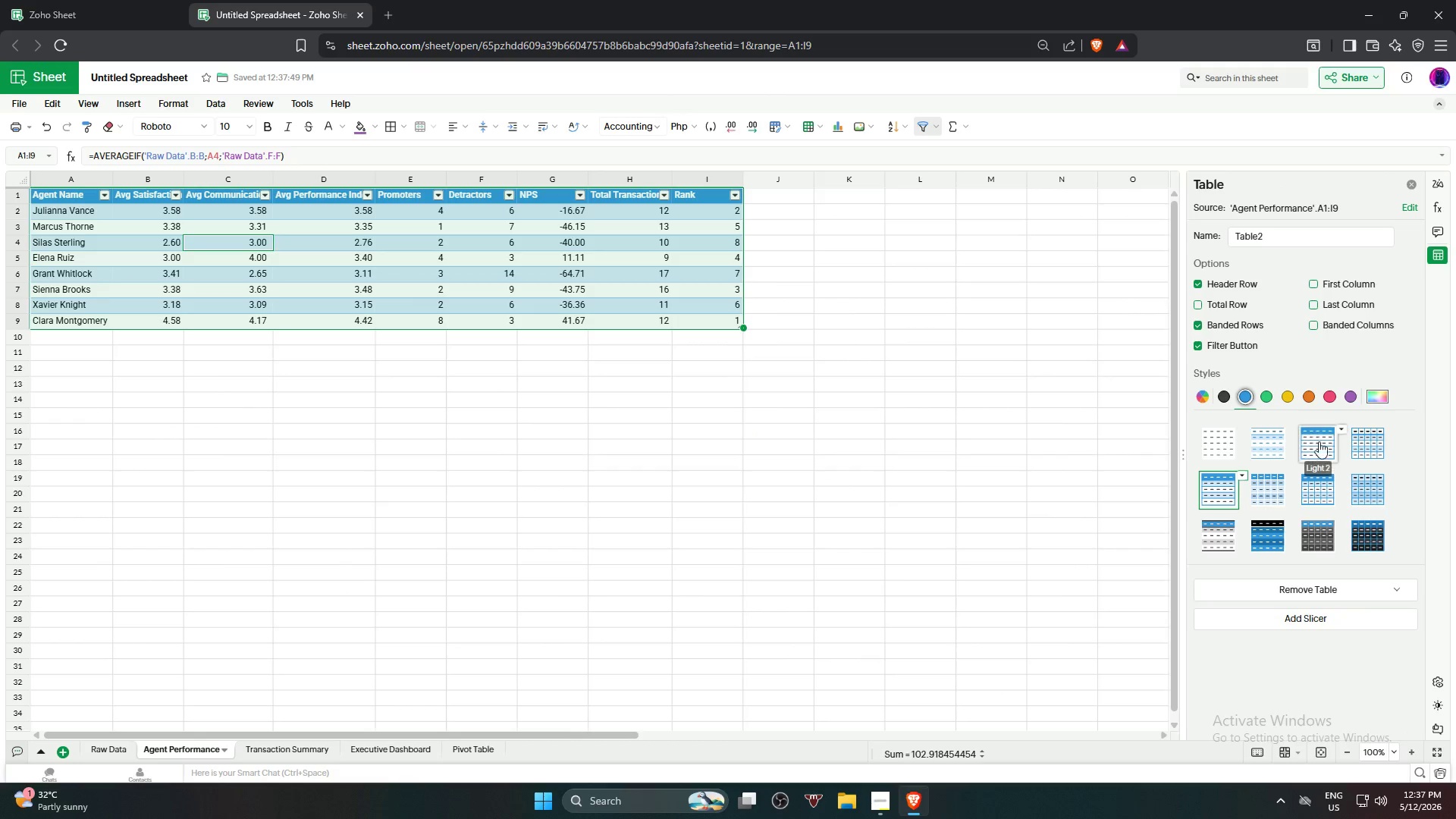 
left_click([1352, 396])
 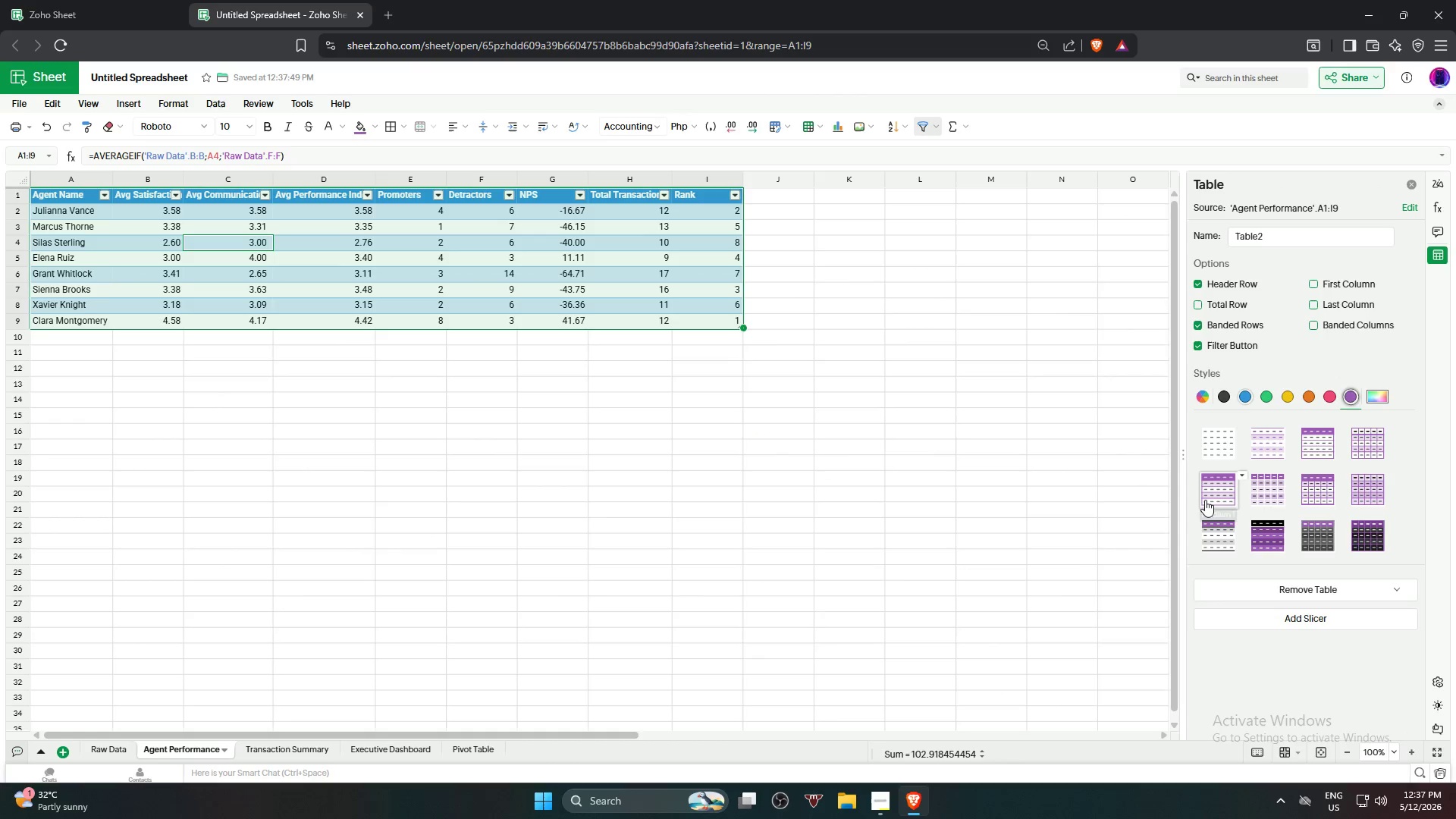 
left_click([1203, 502])
 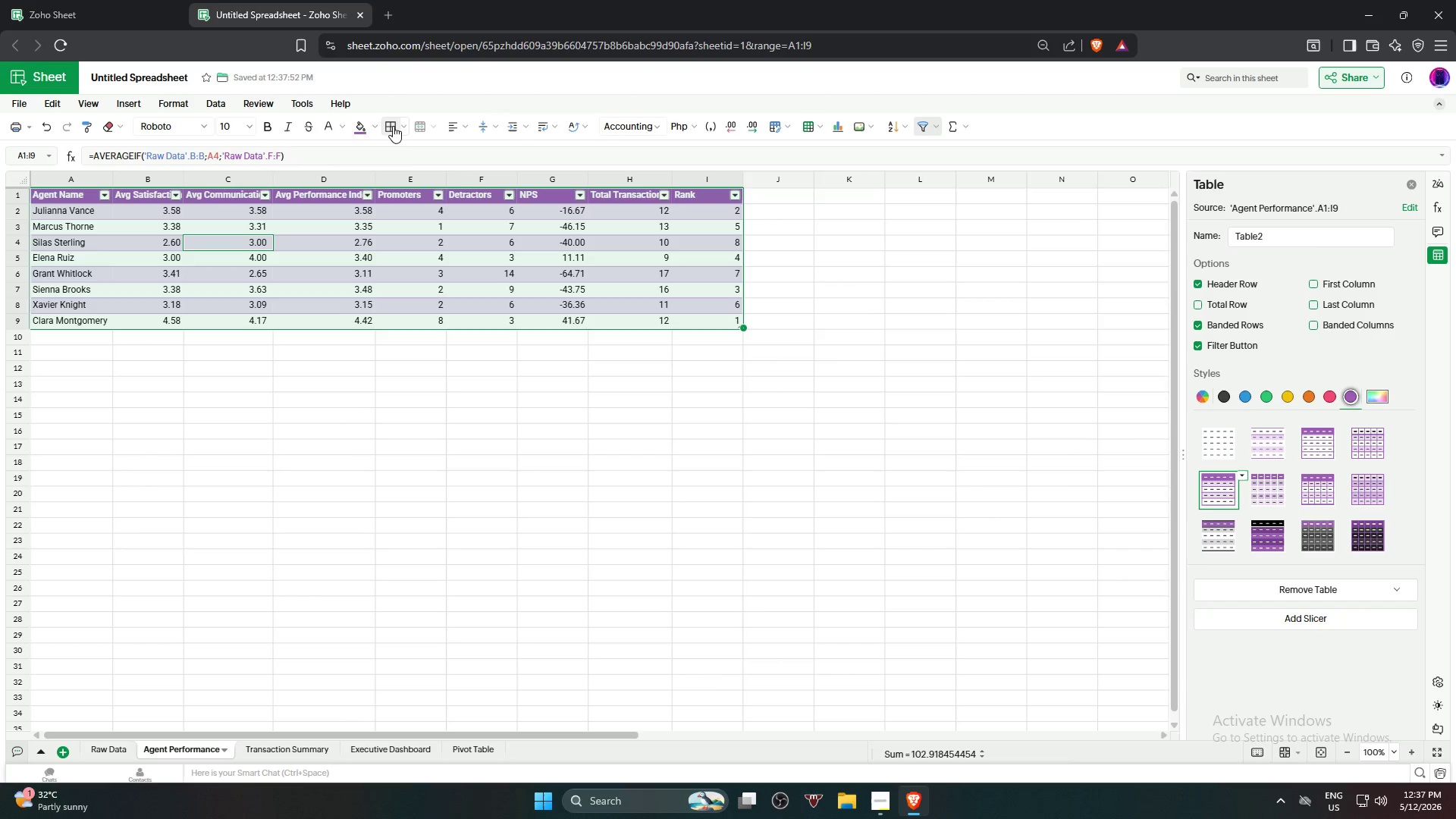 
left_click([435, 543])
 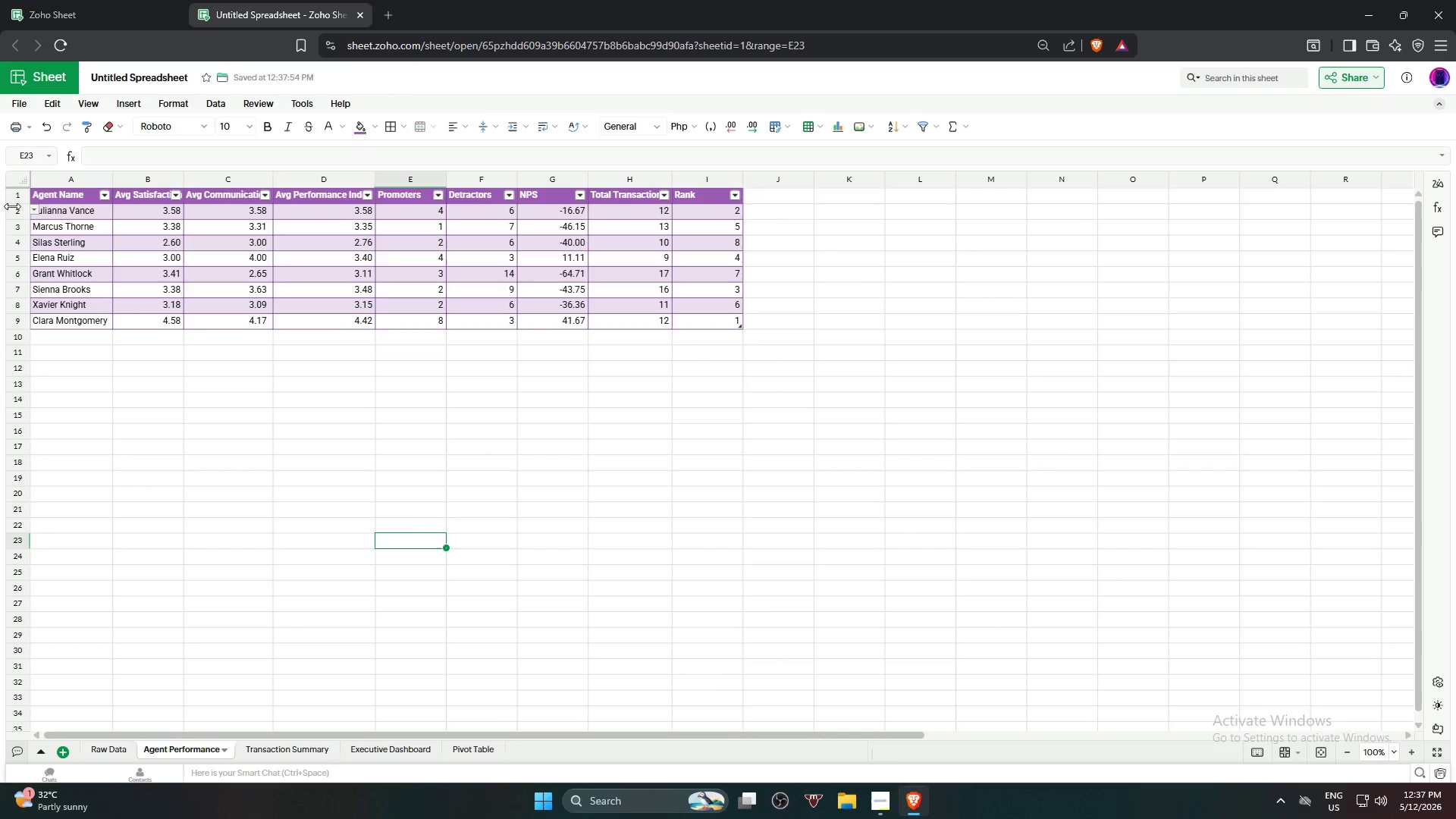 
left_click([12, 196])
 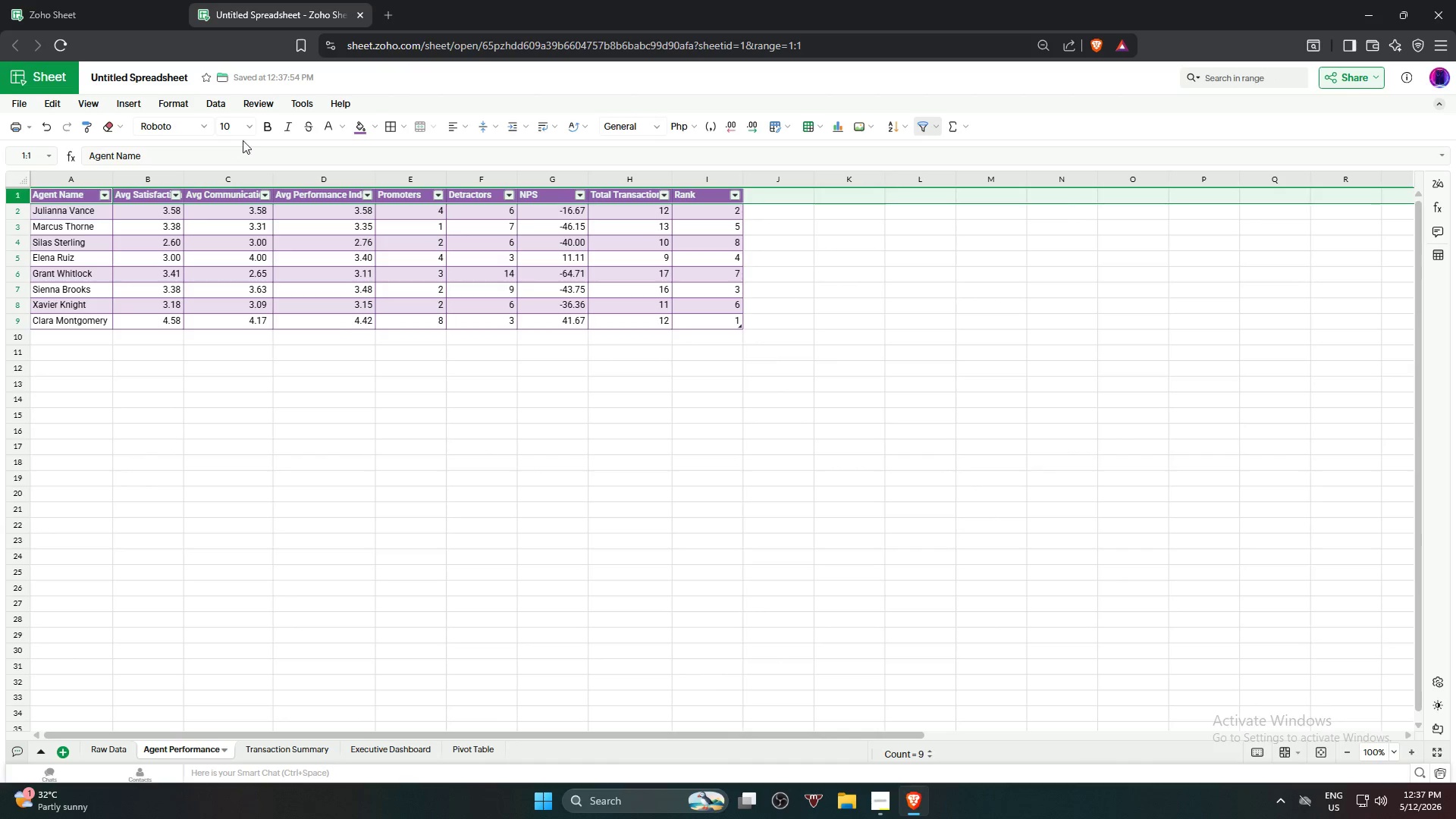 
left_click([249, 129])
 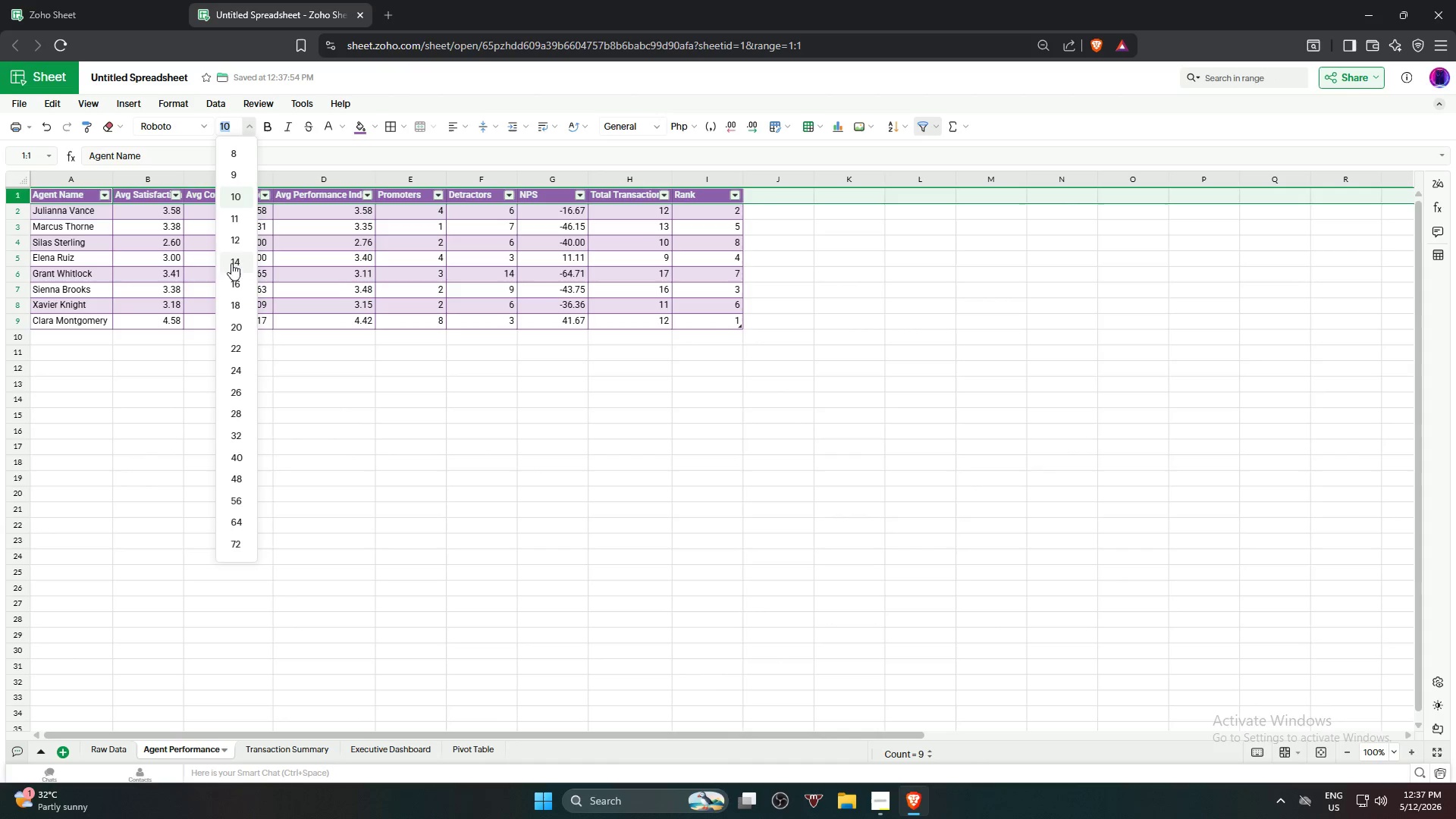 
left_click([233, 248])
 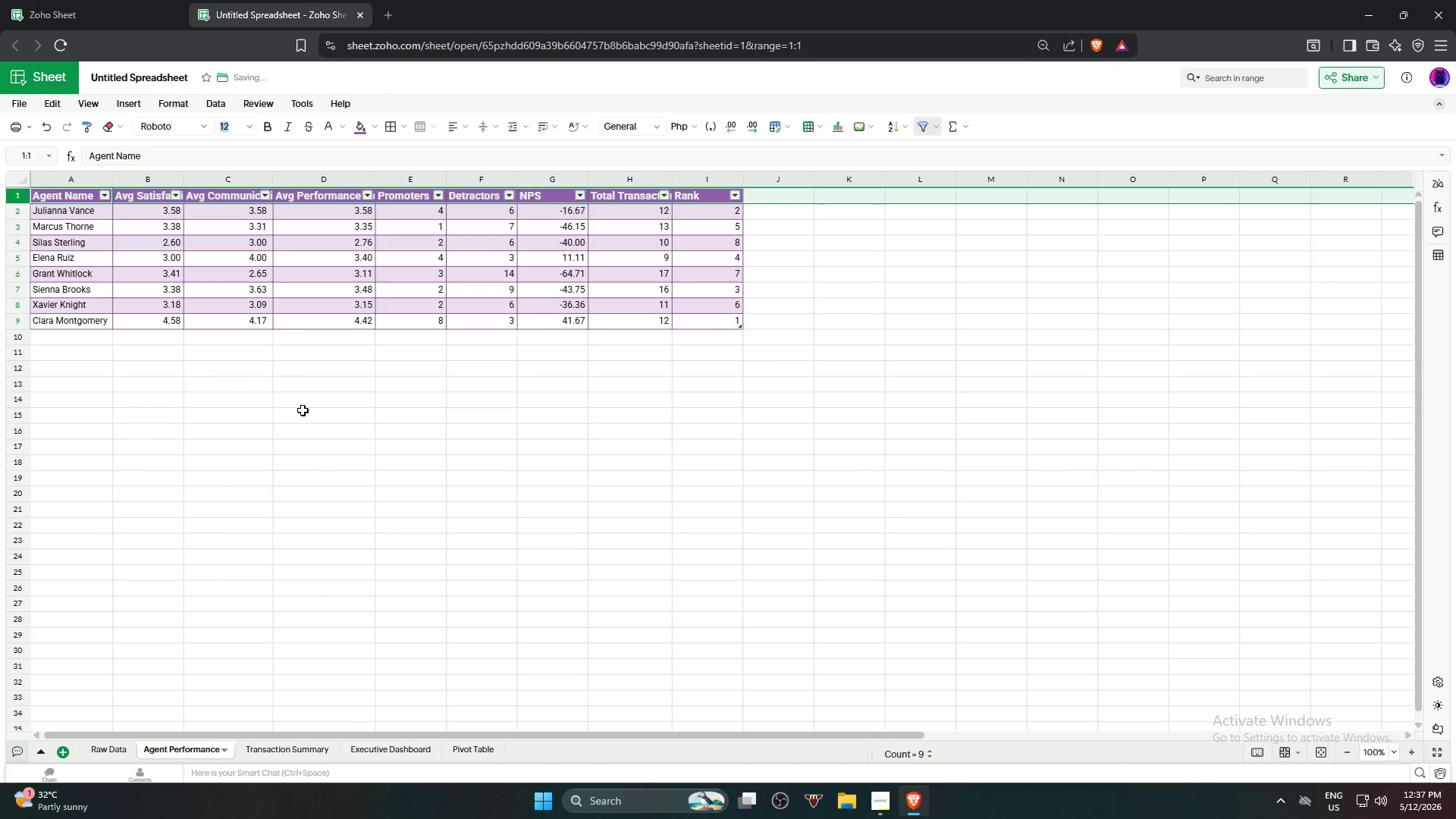 
left_click_drag(start_coordinate=[358, 528], to_coordinate=[352, 527])
 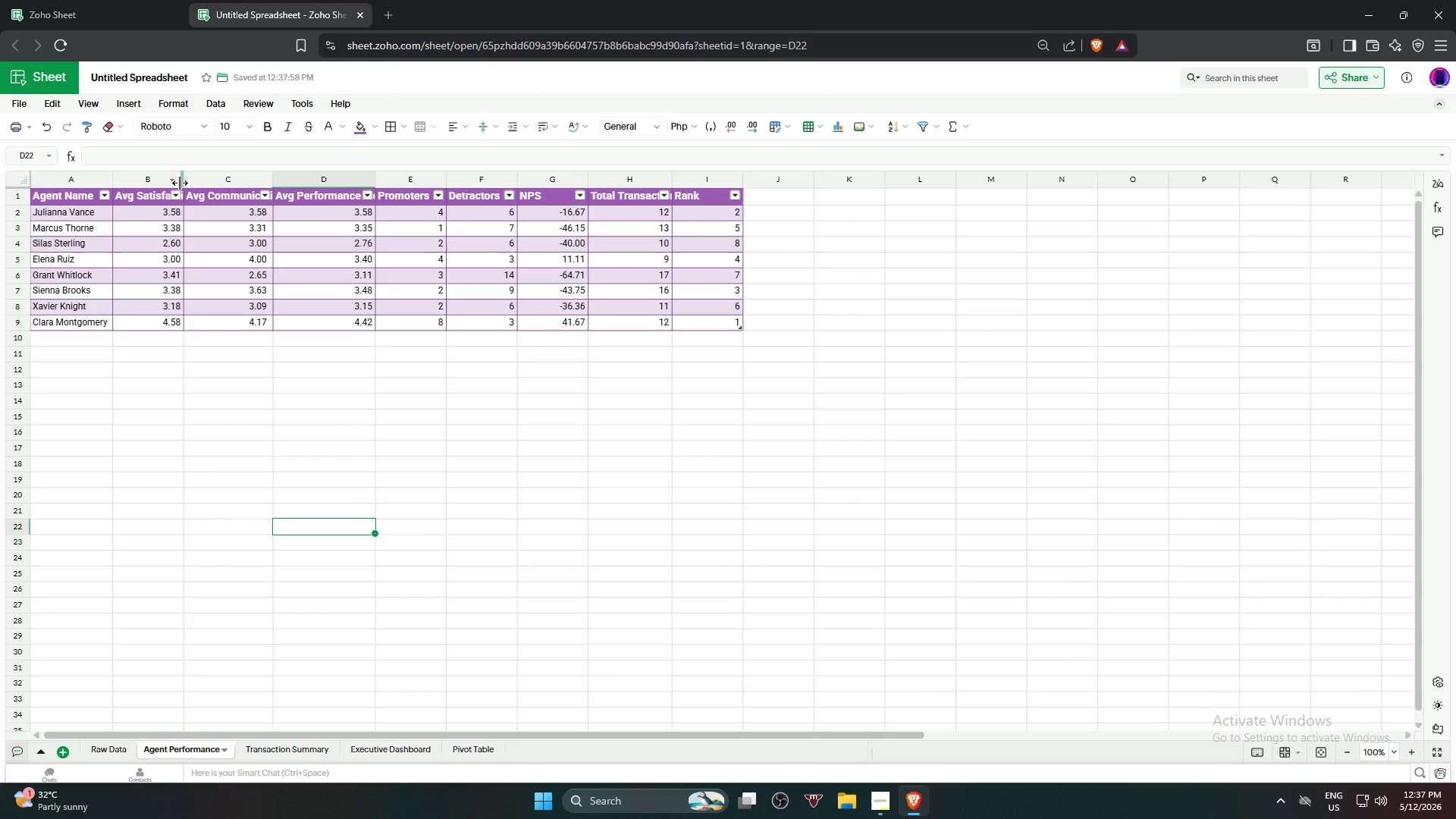 
double_click([180, 181])
 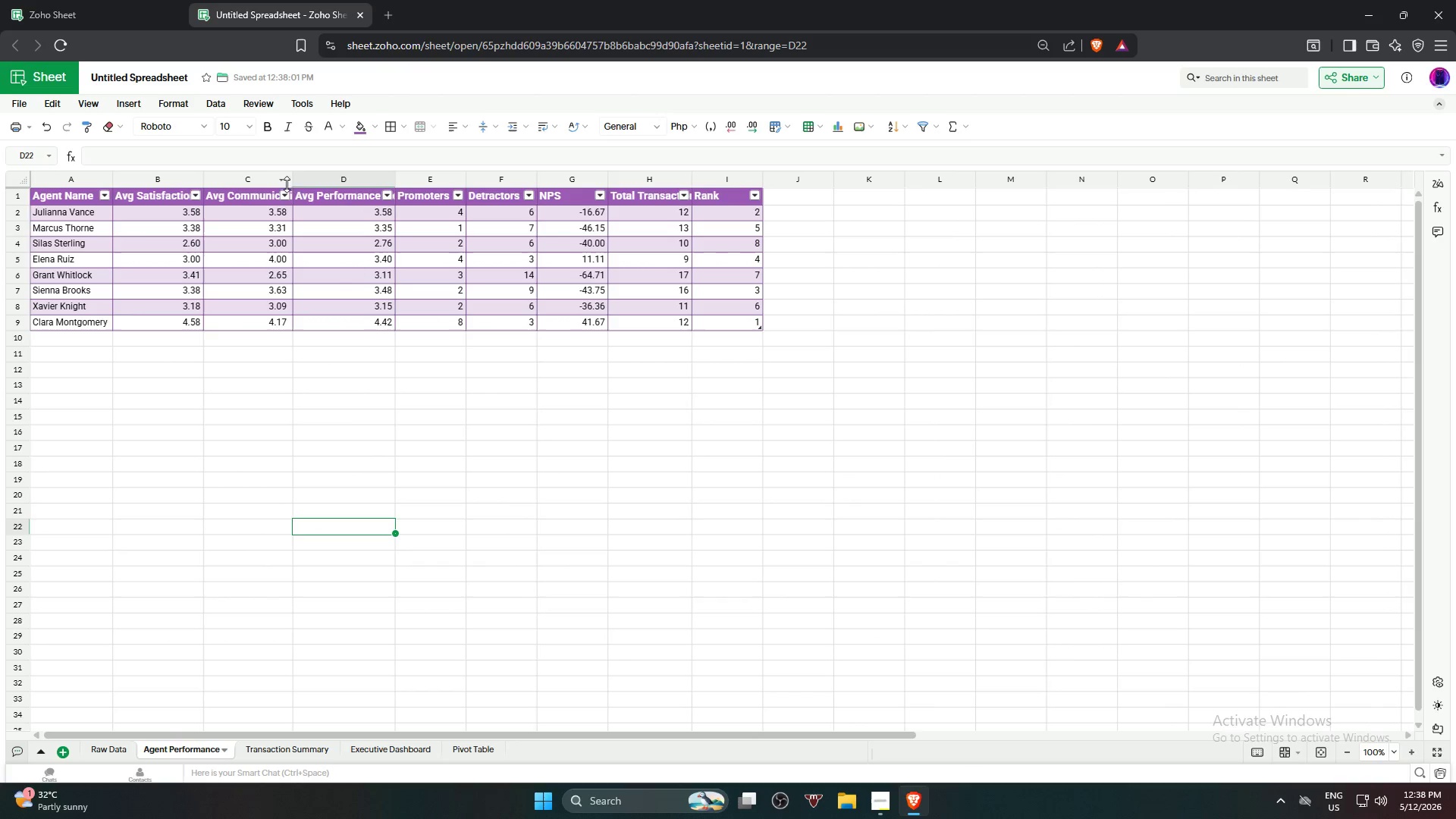 
left_click([290, 185])
 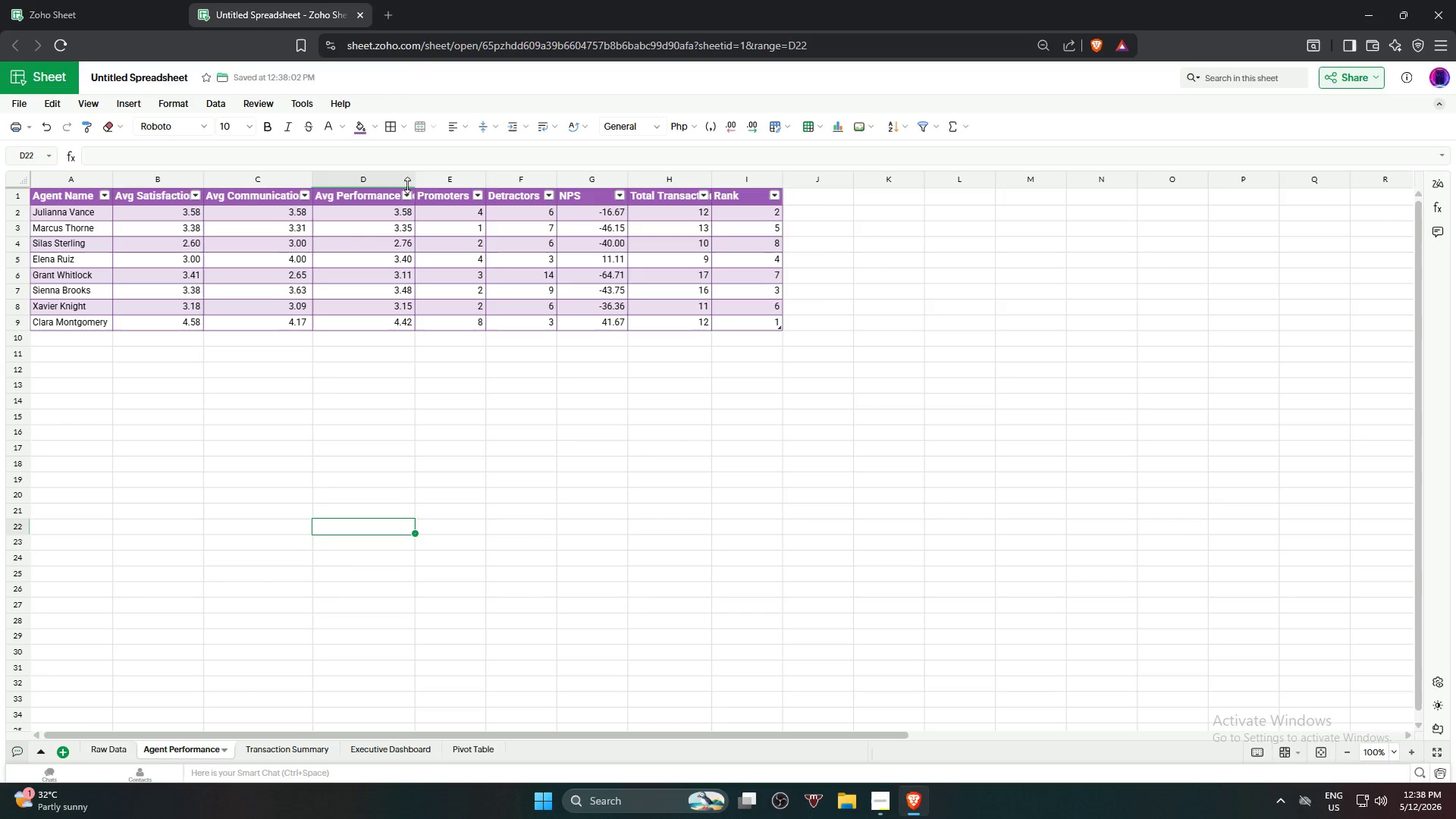 
left_click([414, 171])
 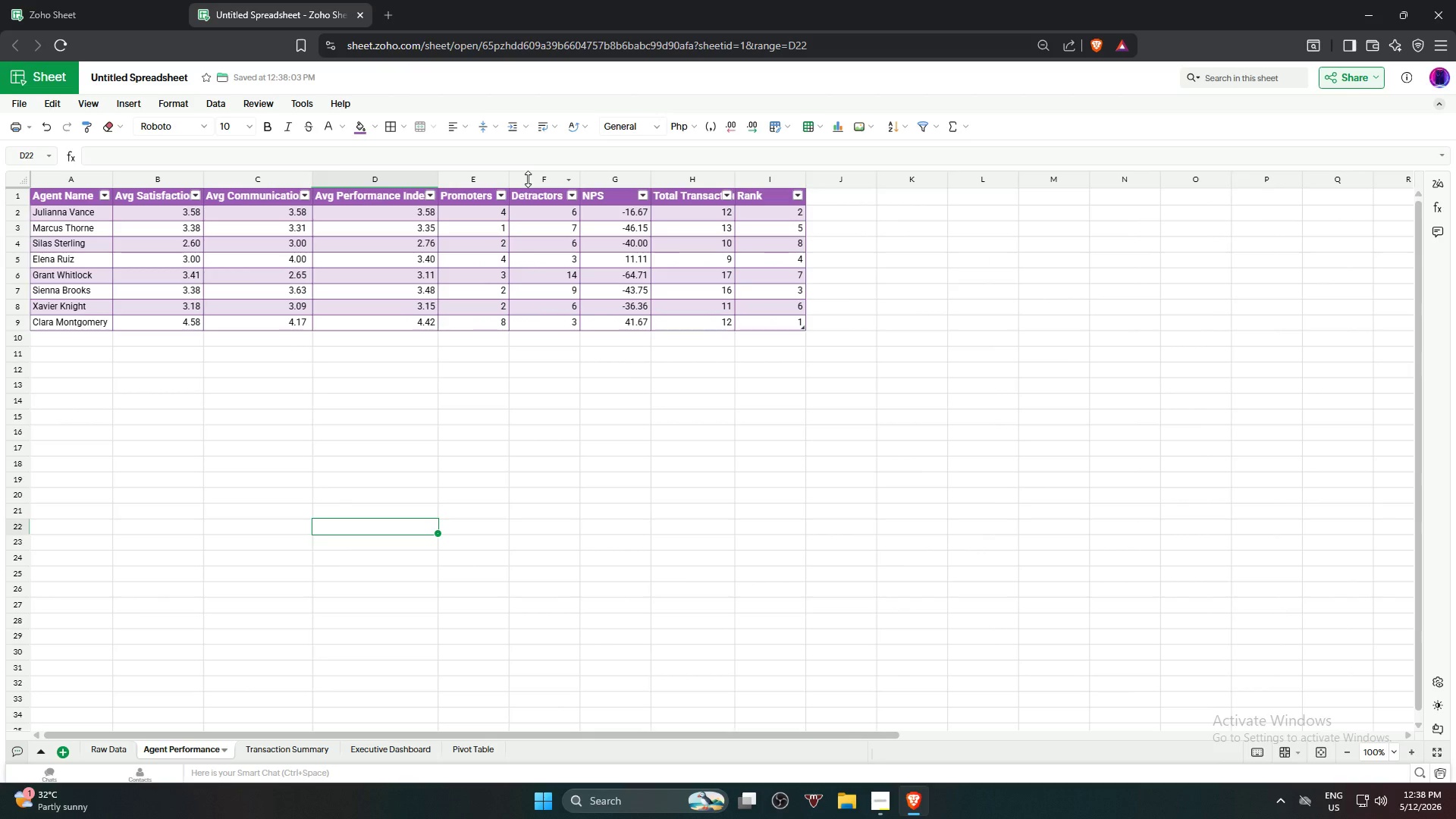 
left_click([493, 378])
 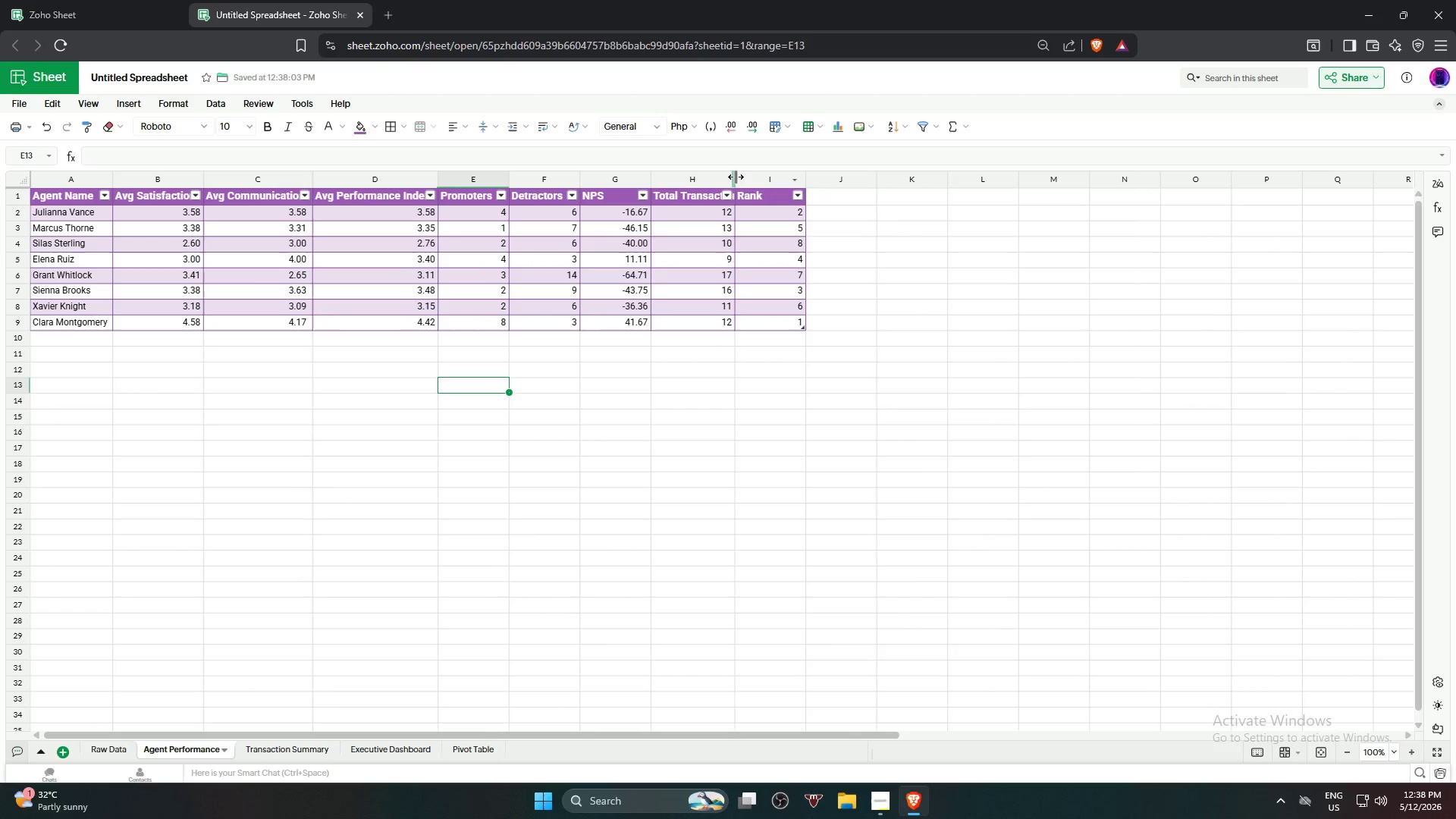 
double_click([736, 177])
 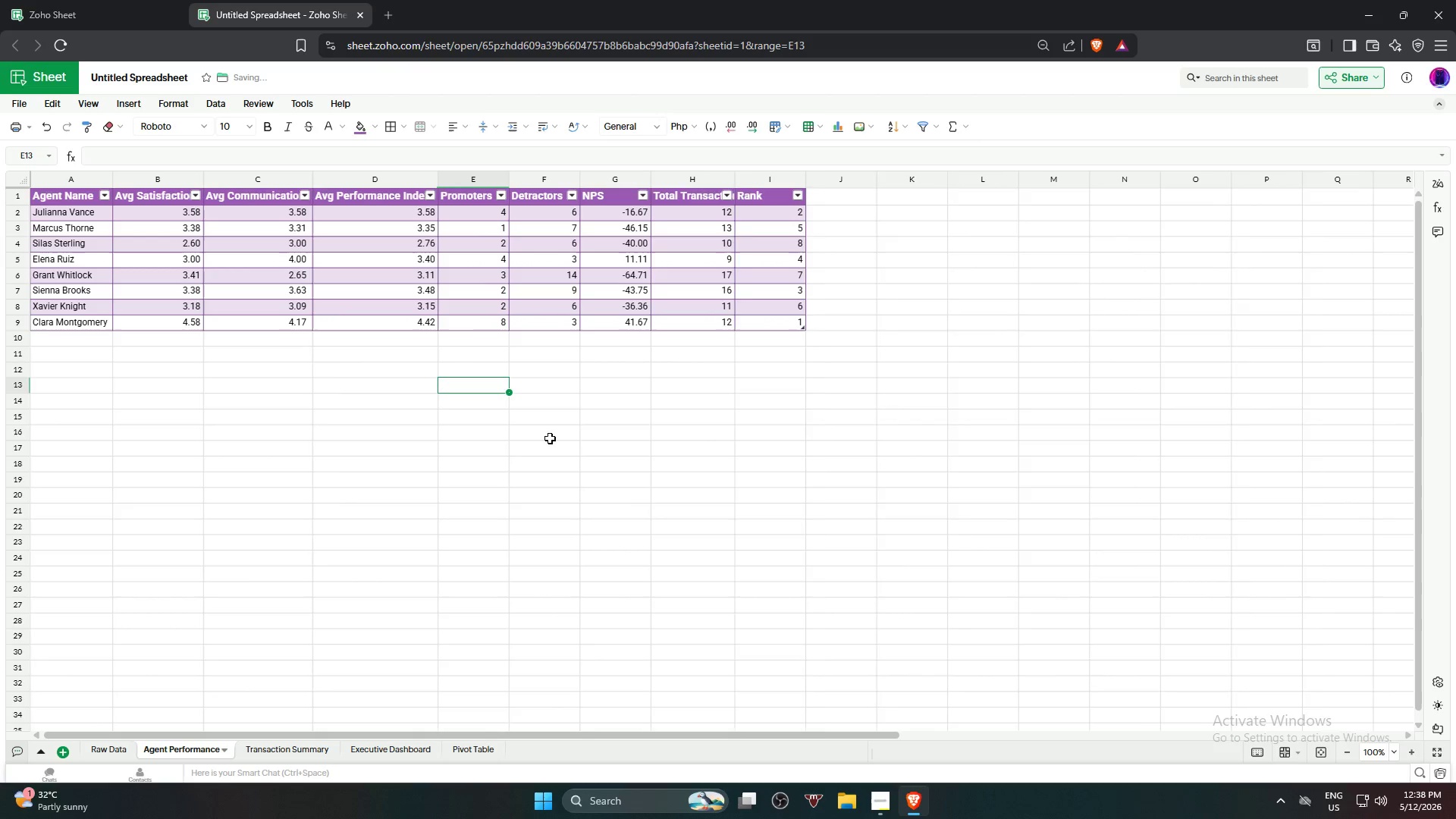 
left_click_drag(start_coordinate=[497, 552], to_coordinate=[491, 551])
 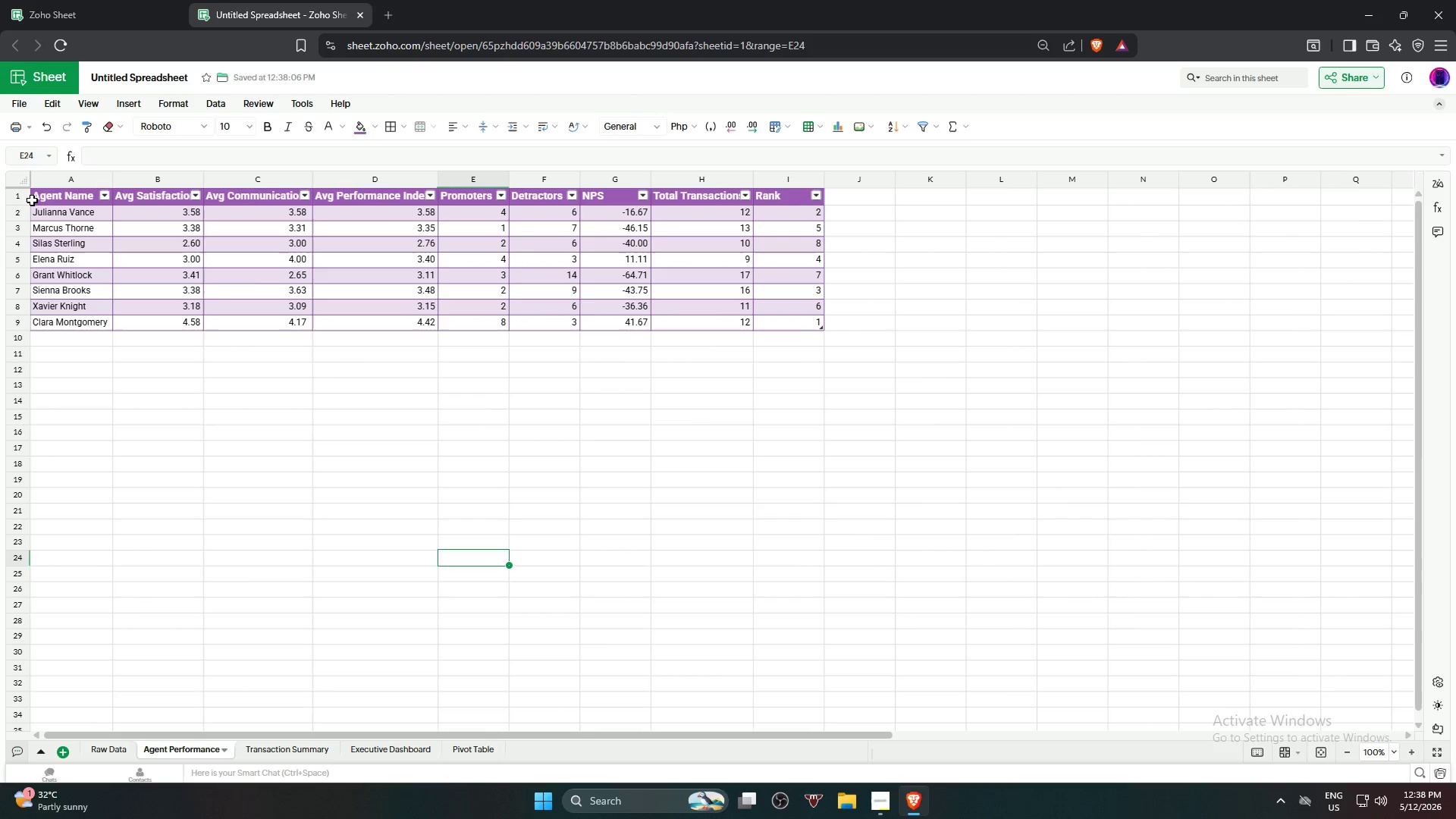 
left_click([20, 199])
 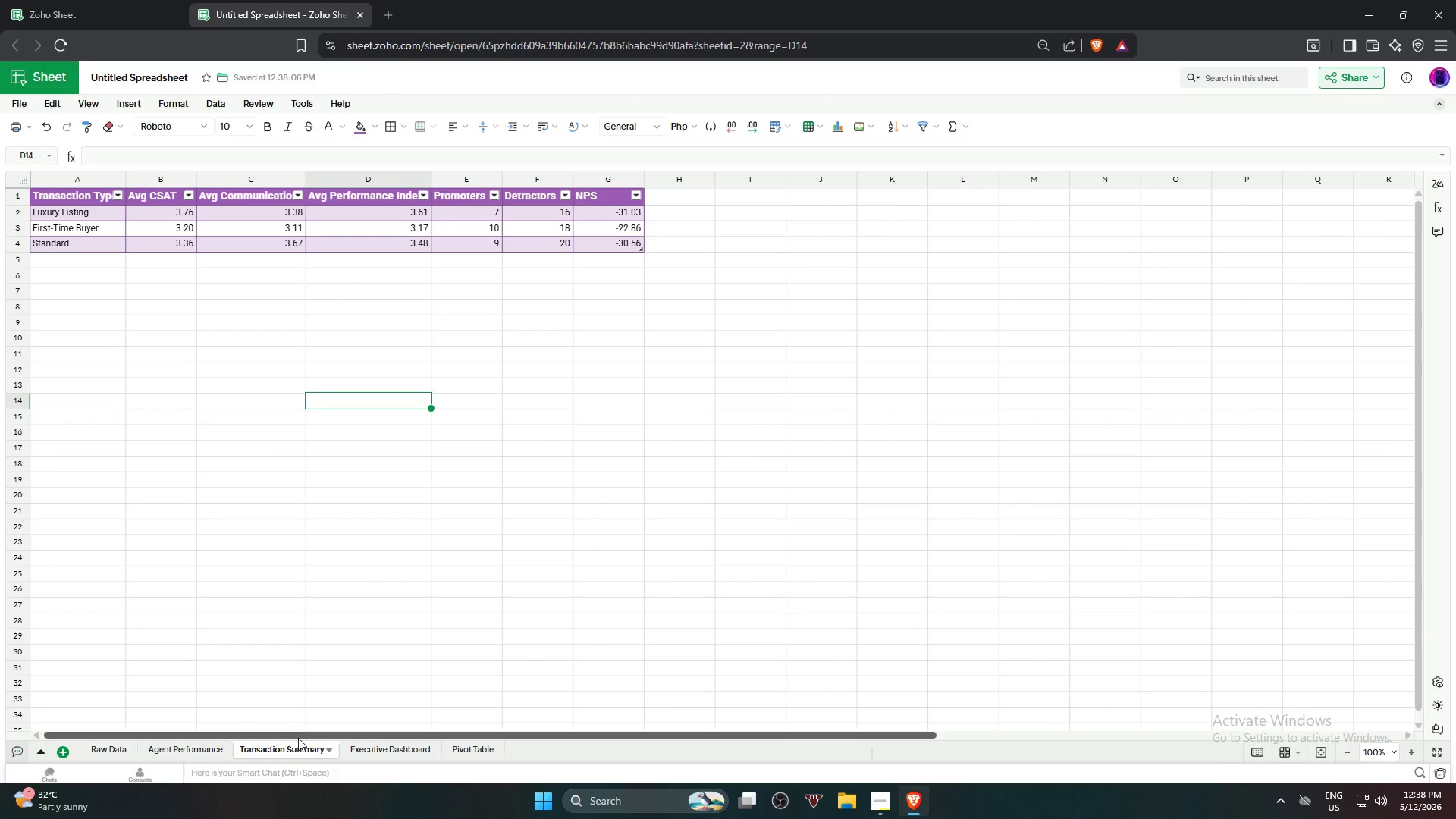 
left_click([111, 752])
 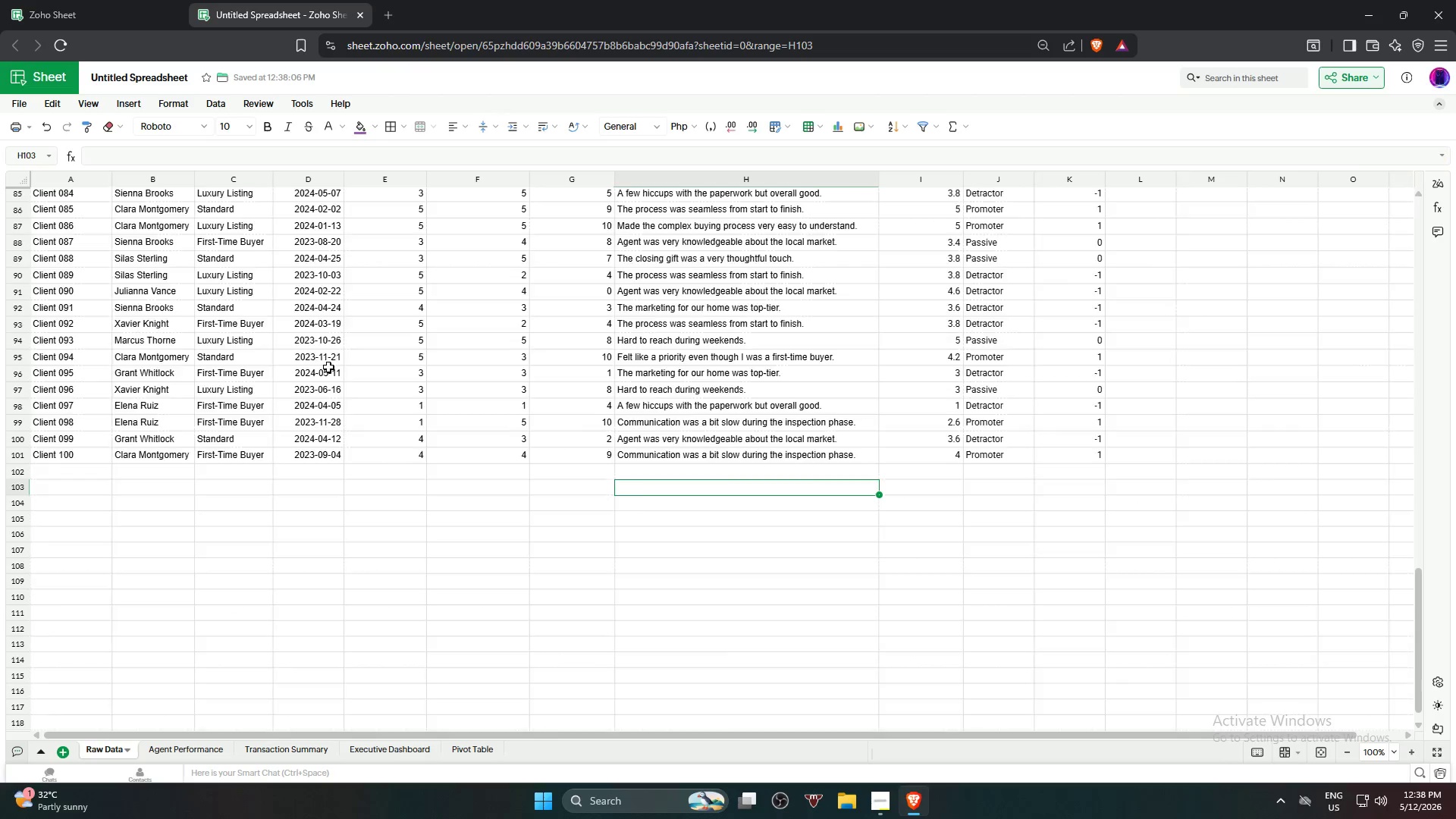 
left_click([326, 358])
 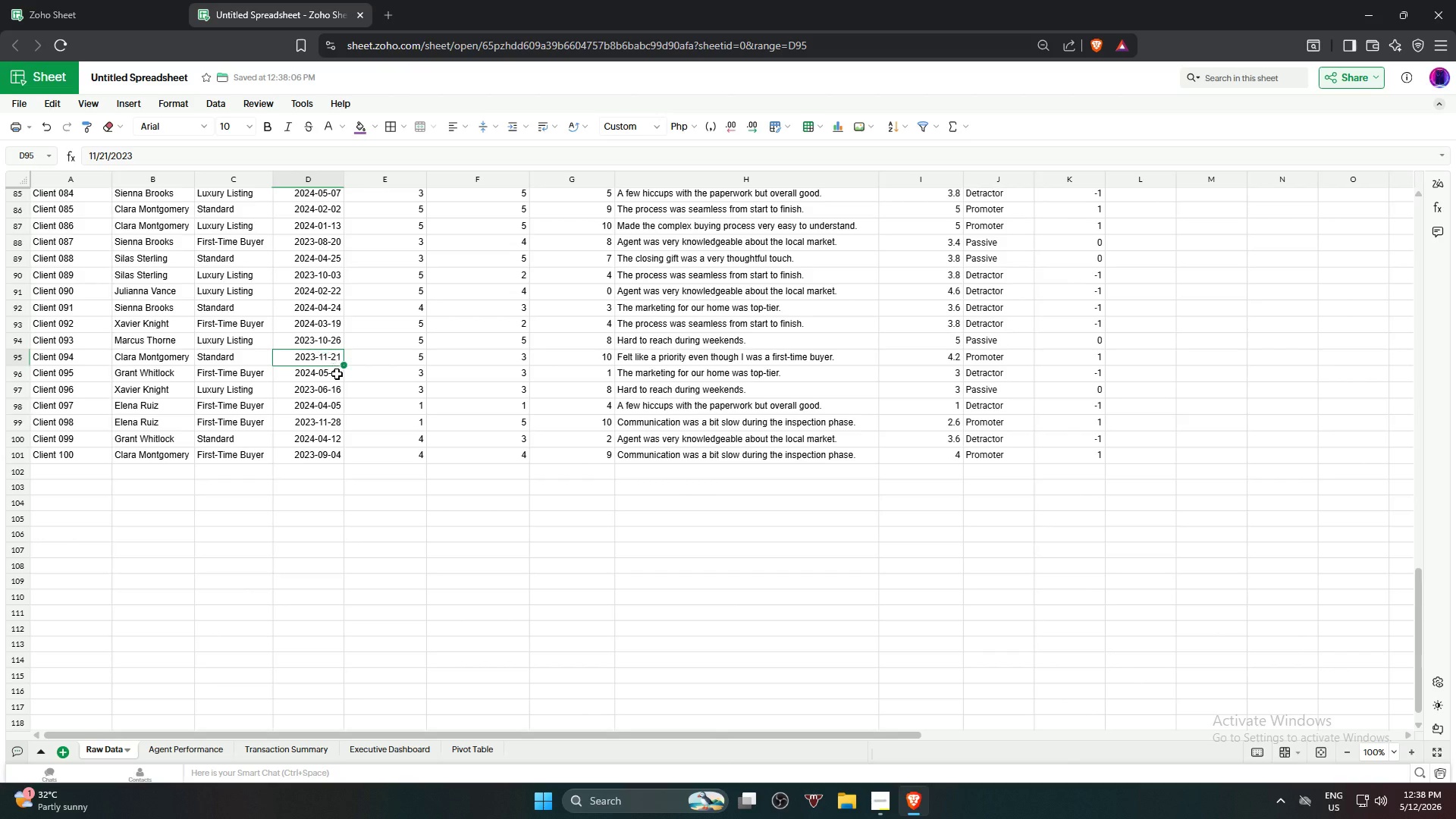 
left_click([337, 373])
 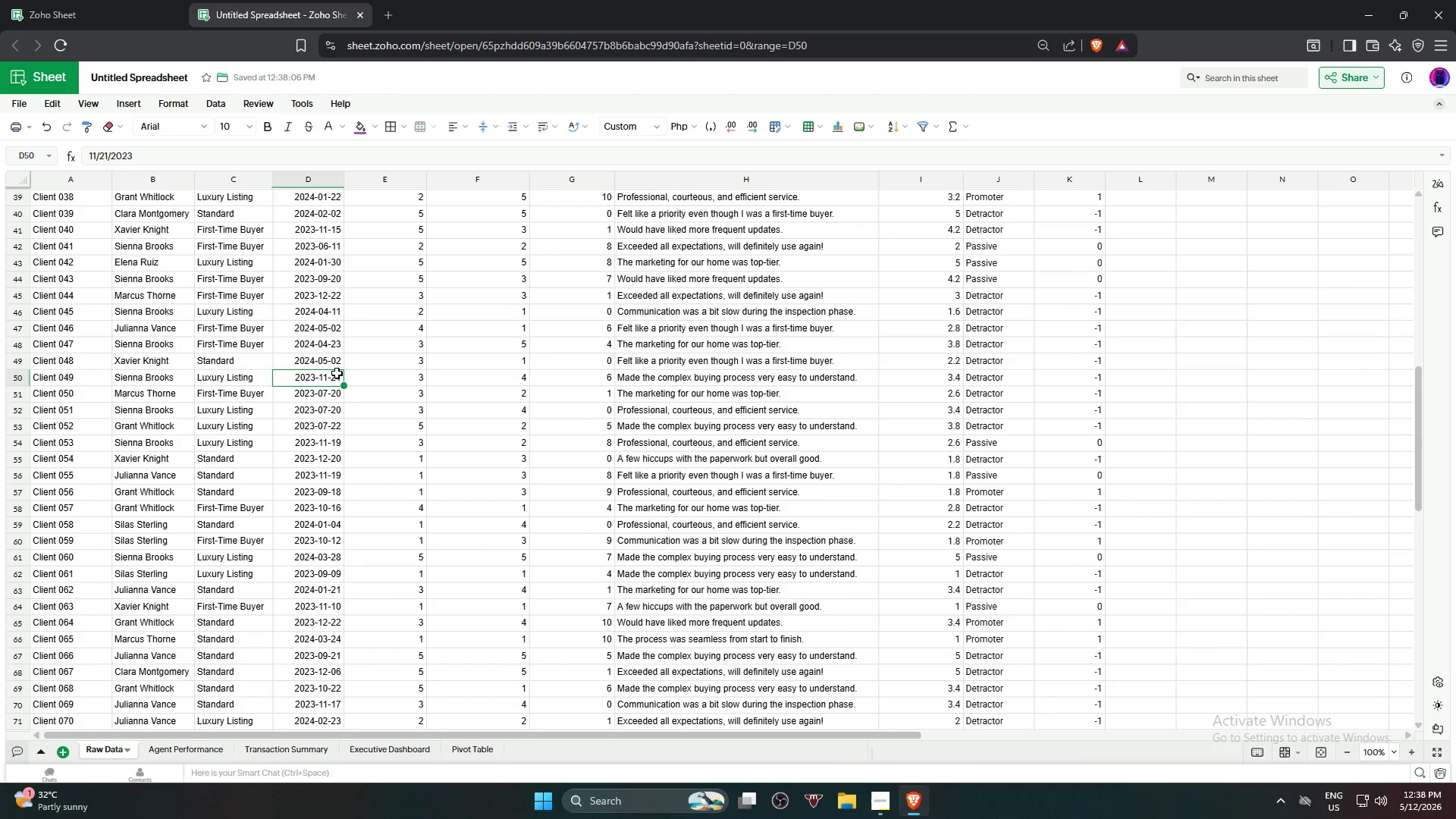 
scroll: coordinate [337, 373], scroll_direction: up, amount: 10.0
 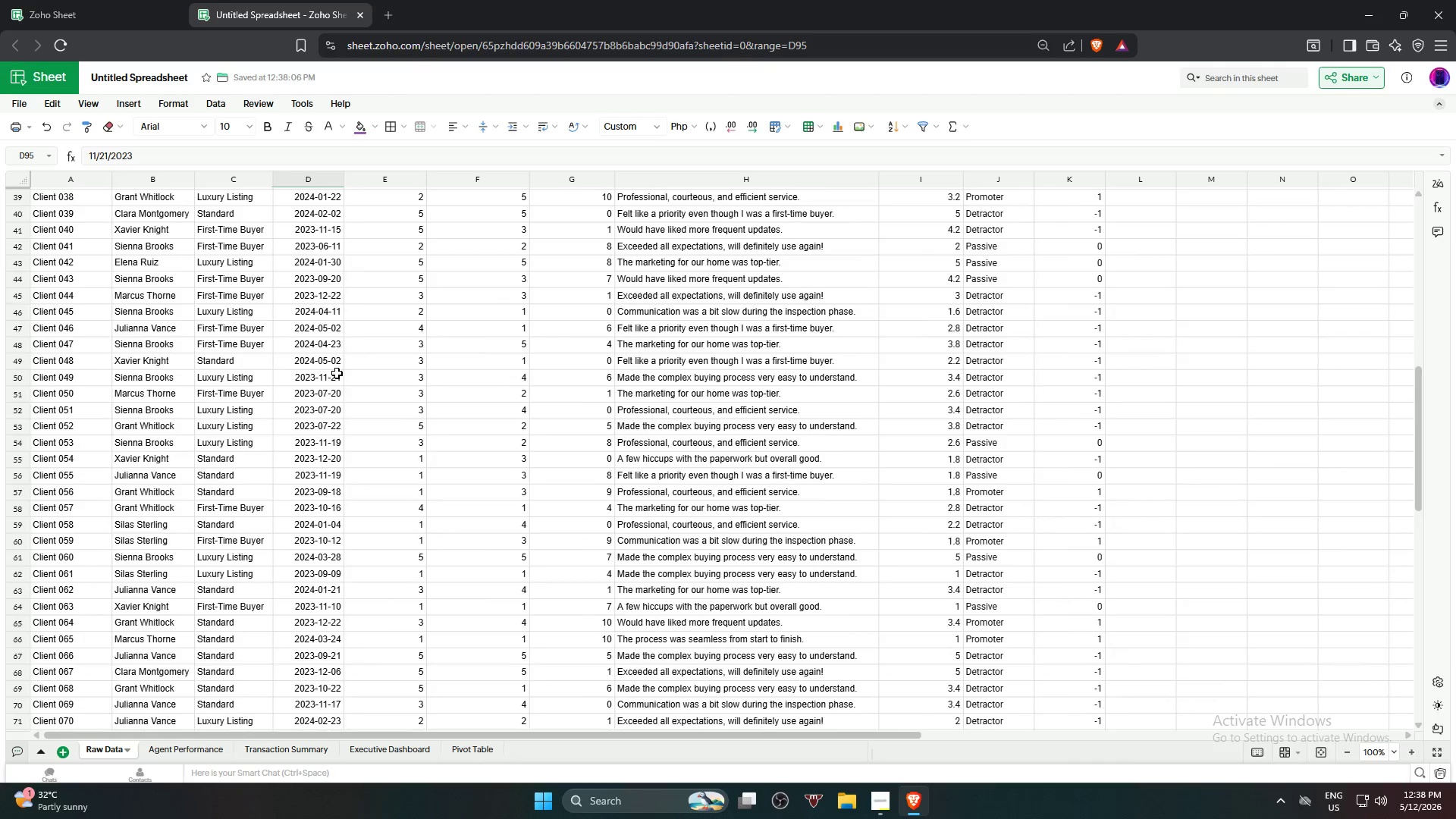 
key(Control+A)
 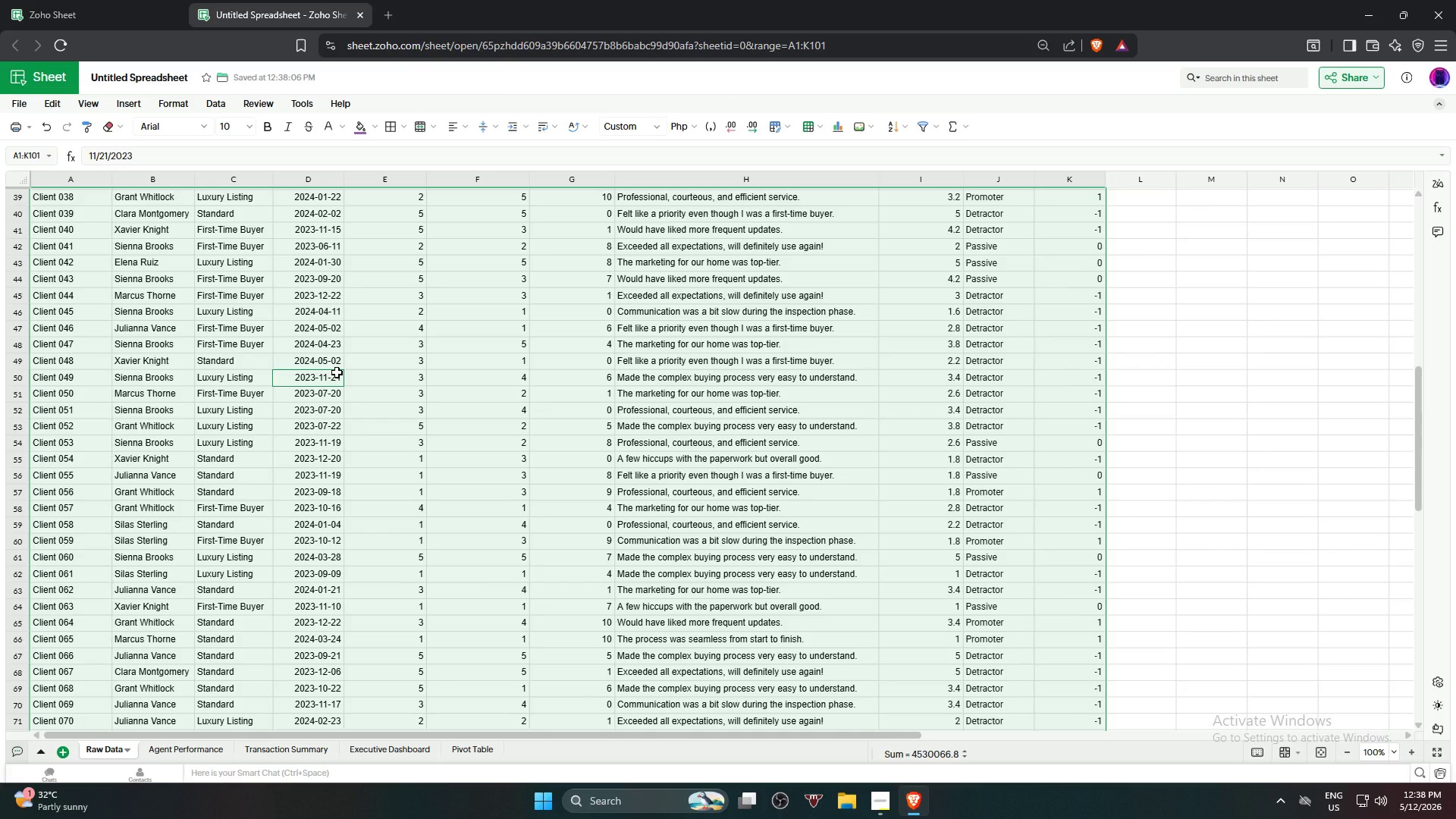 
key(Alt+Control+T)
 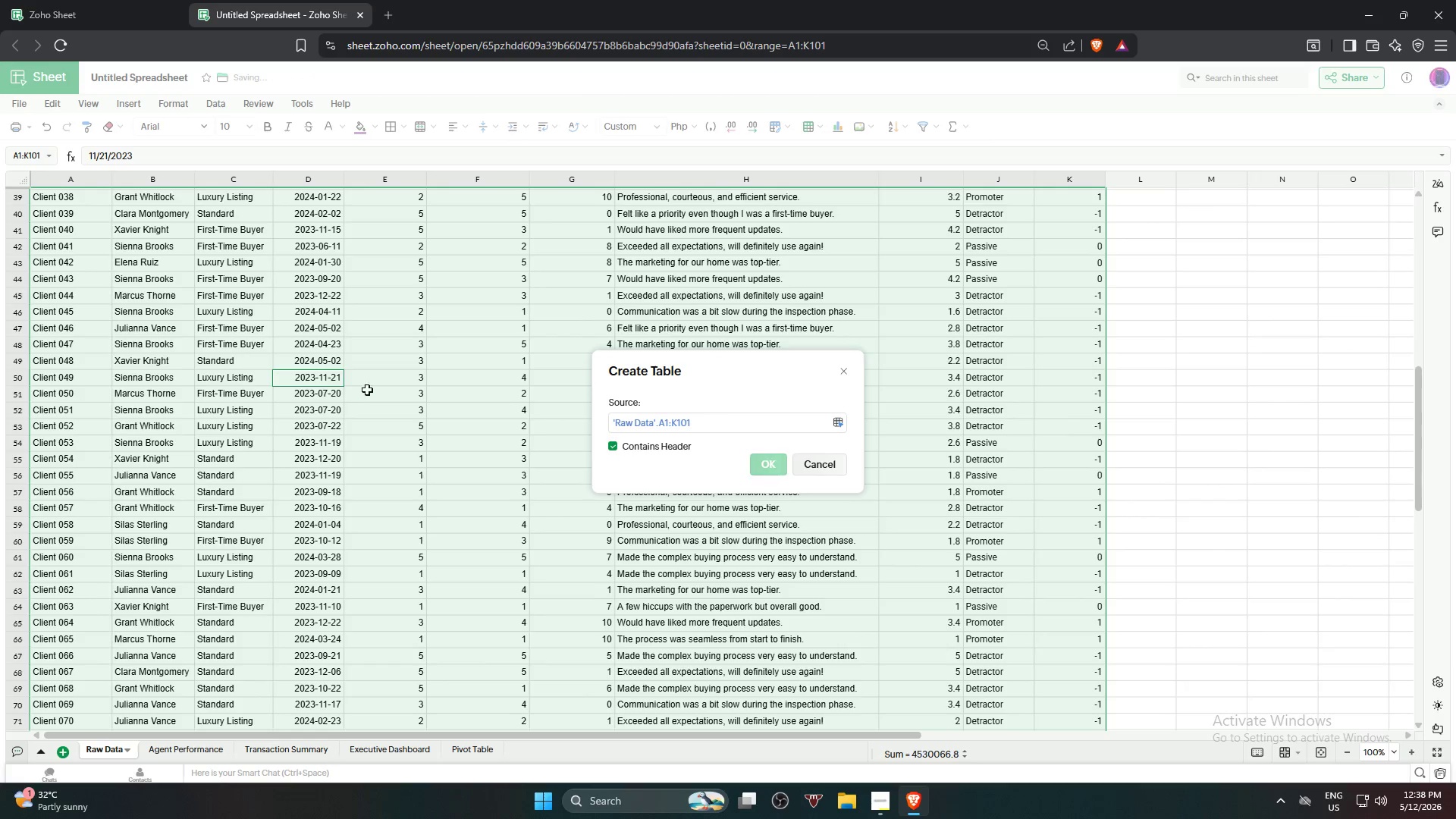 
scroll: coordinate [645, 459], scroll_direction: up, amount: 5.0
 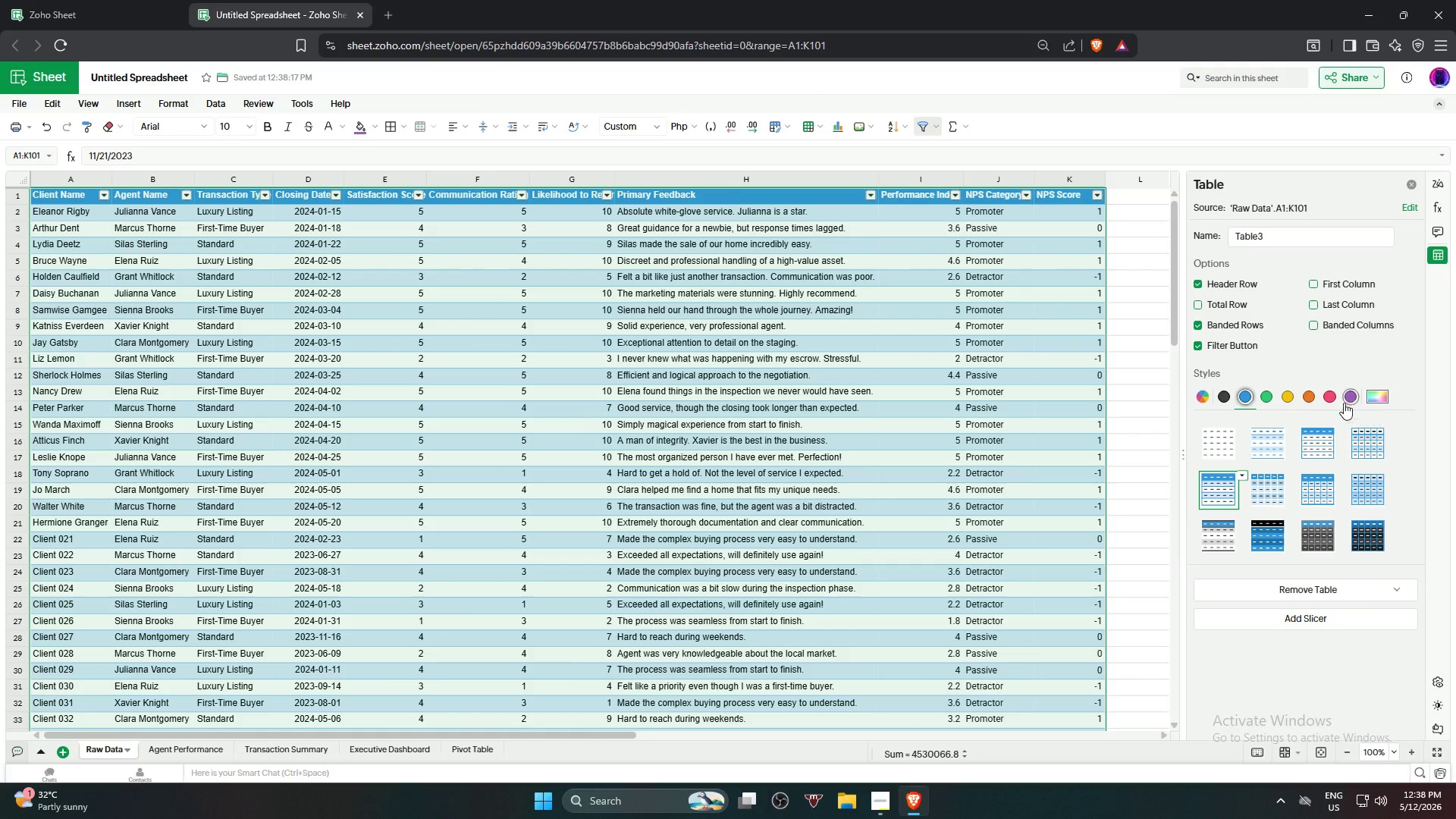 
left_click([1218, 496])
 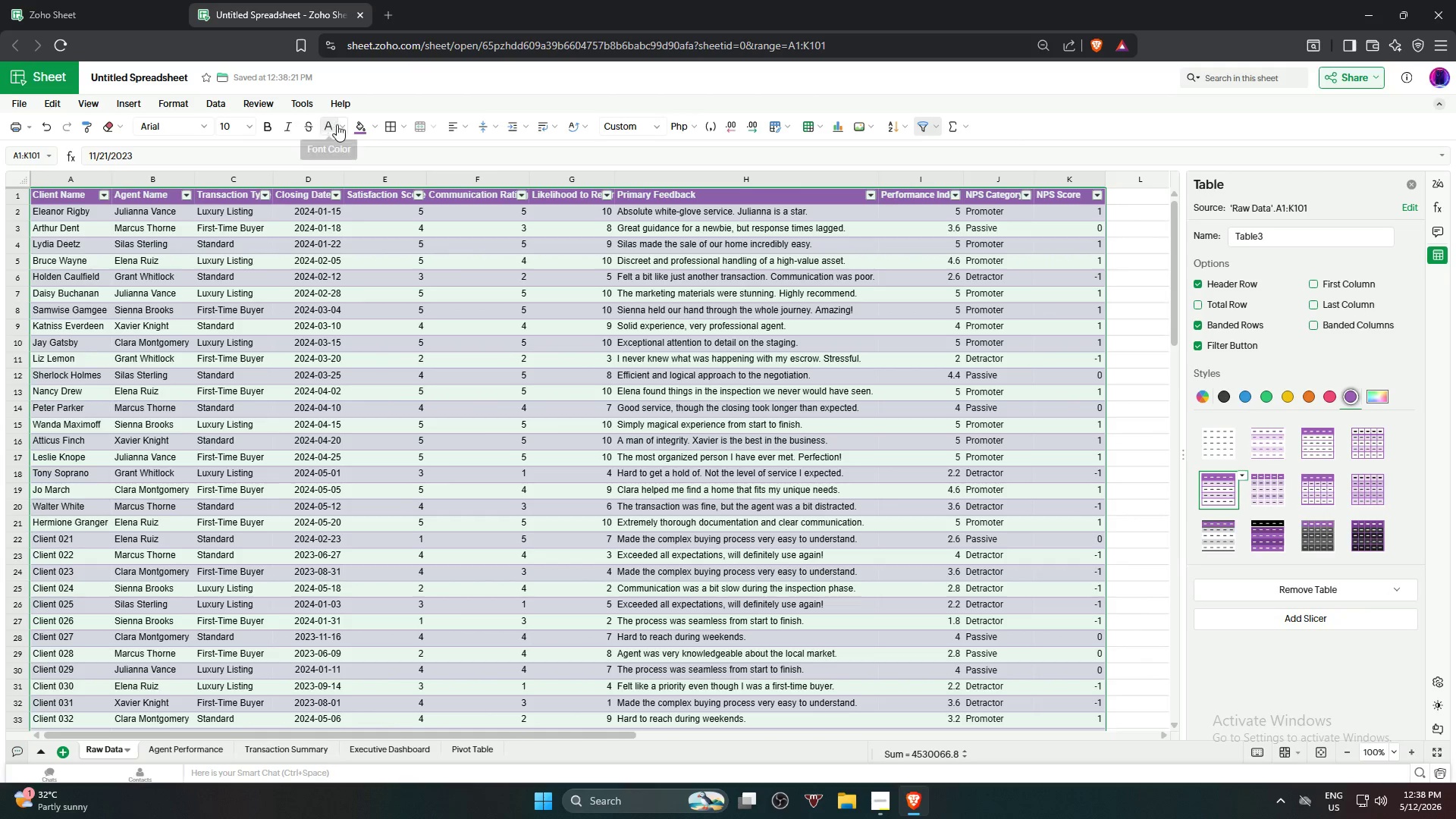 
left_click([384, 132])
 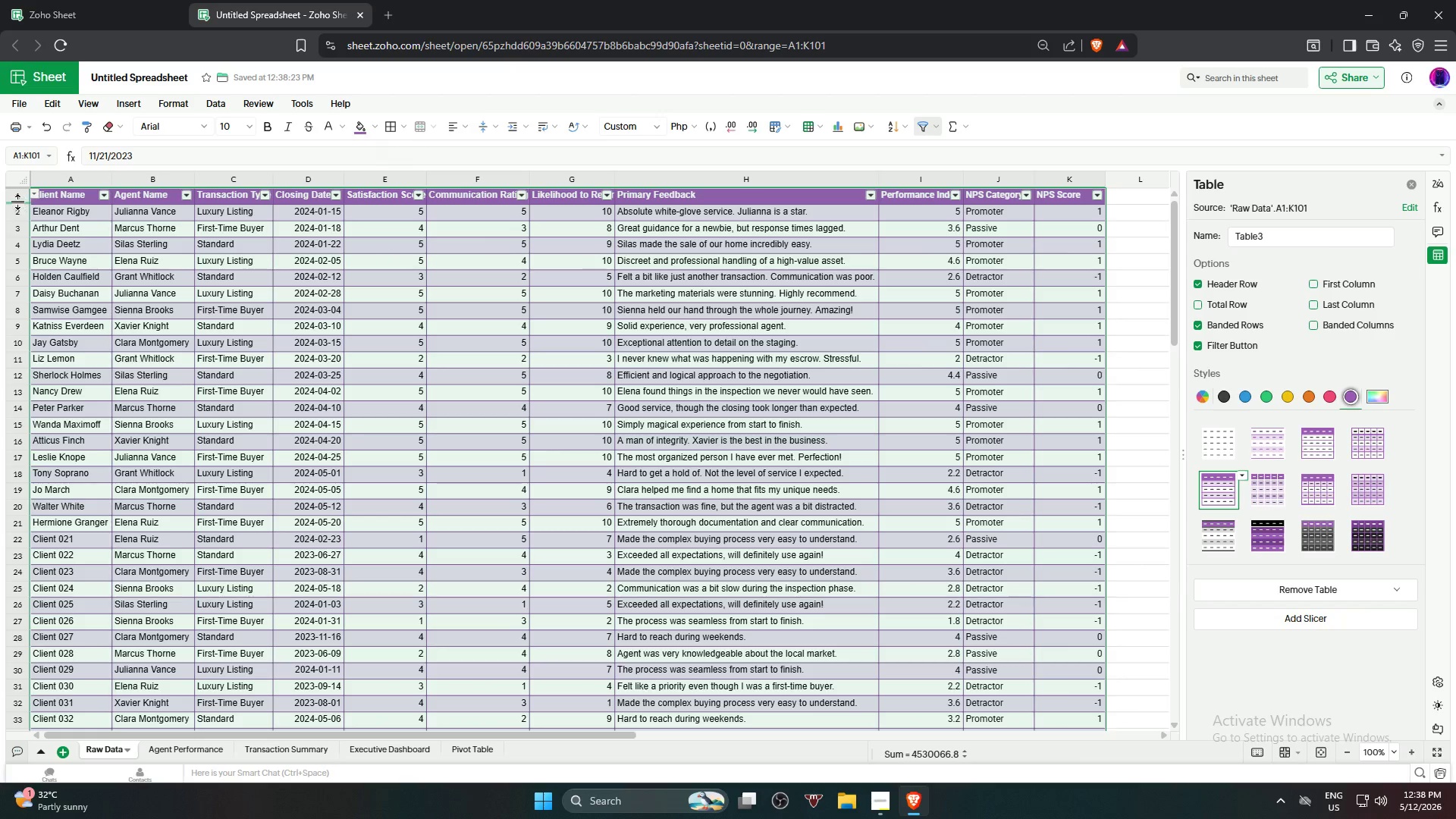 
left_click([20, 195])
 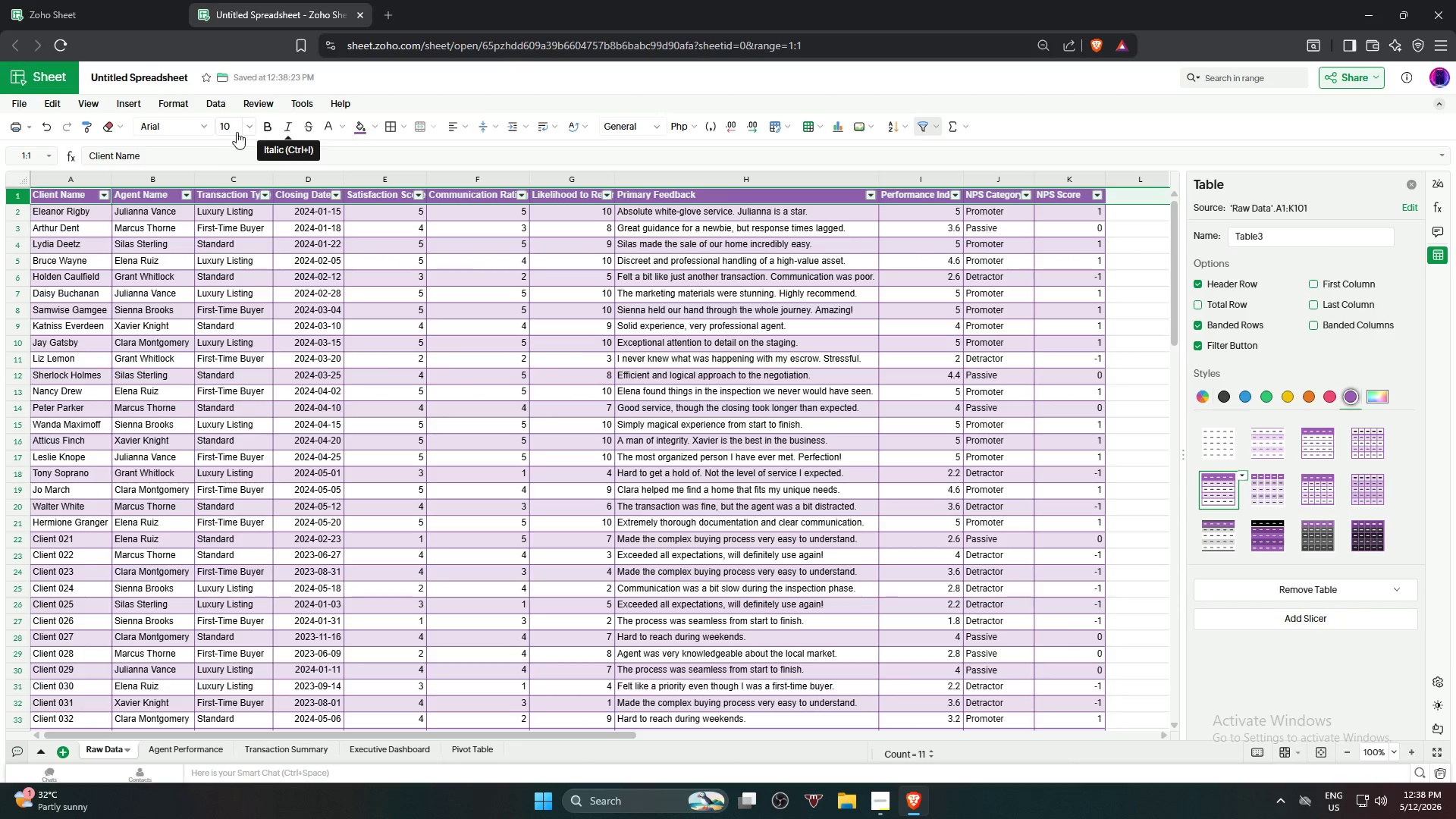 
left_click([252, 127])
 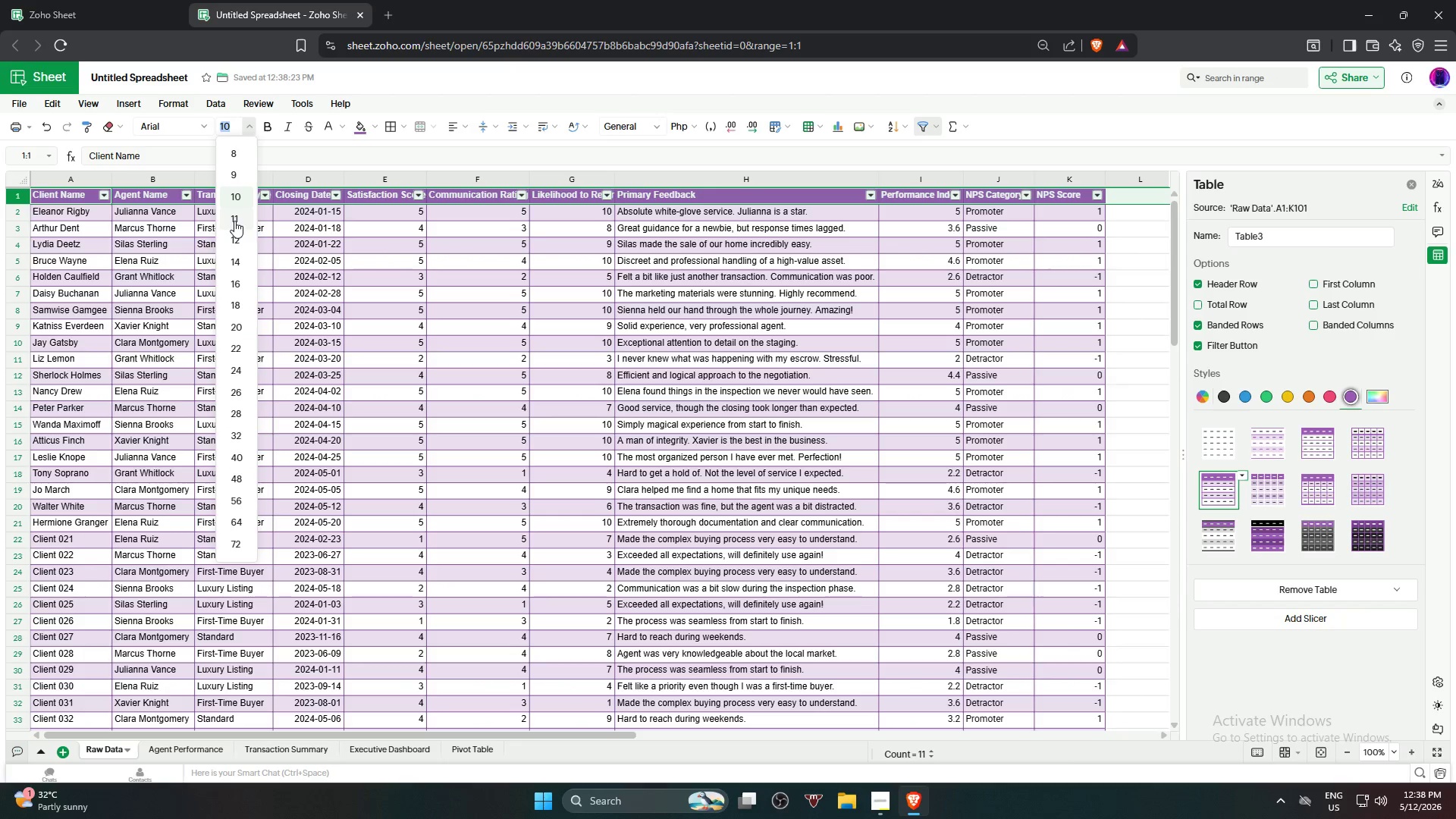 
left_click([234, 238])
 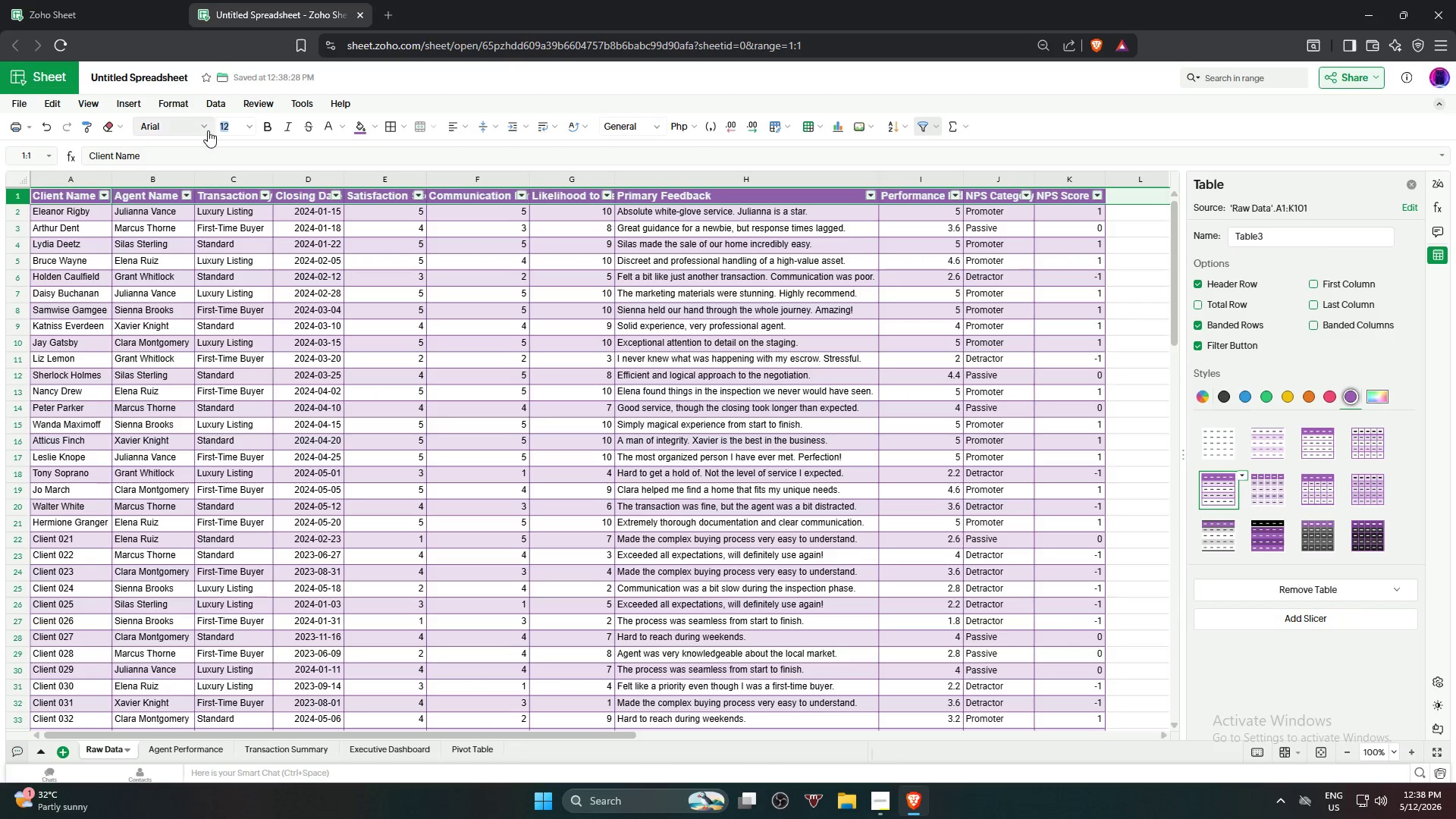 
left_click([208, 130])
 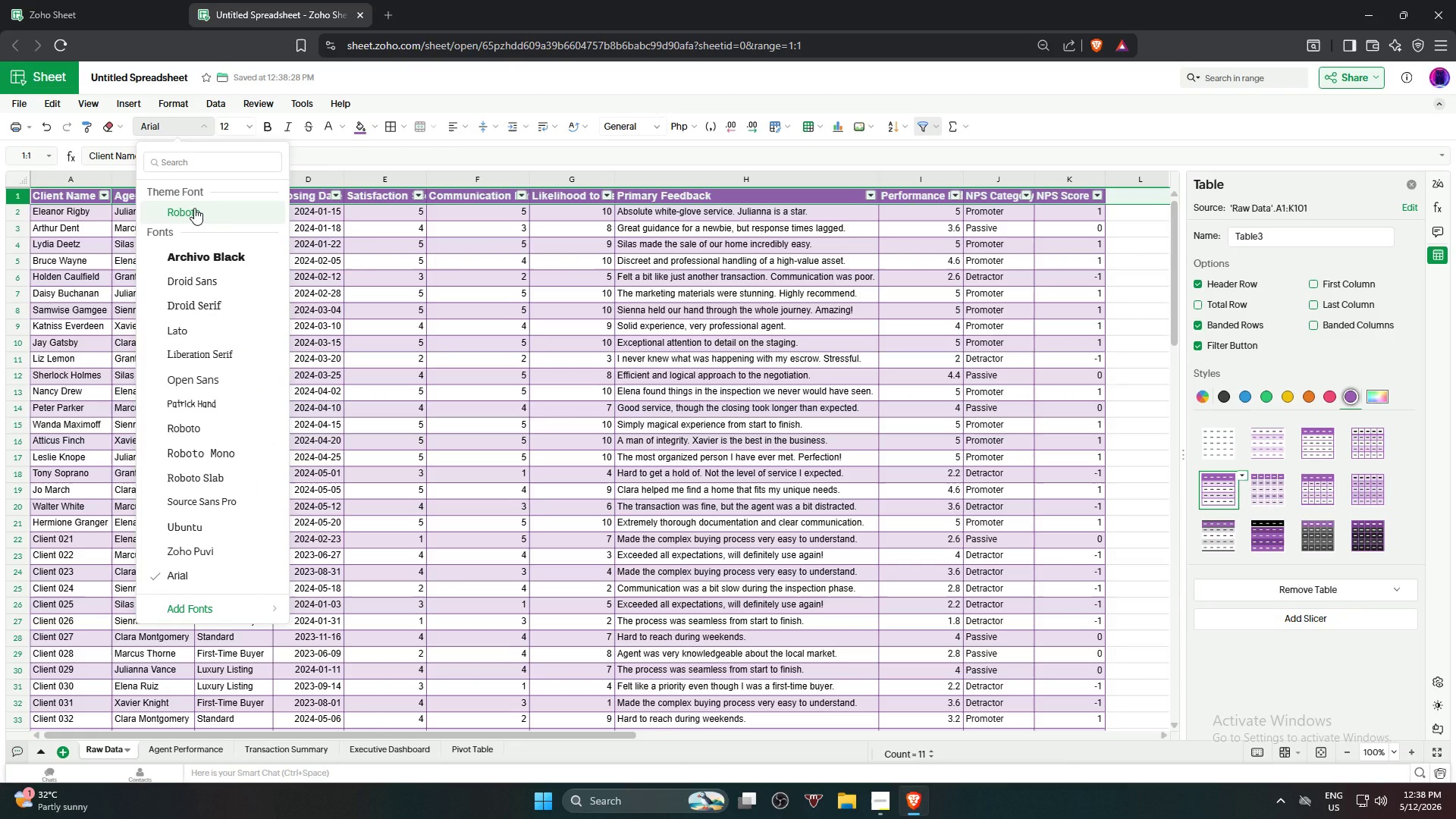 
left_click([194, 208])
 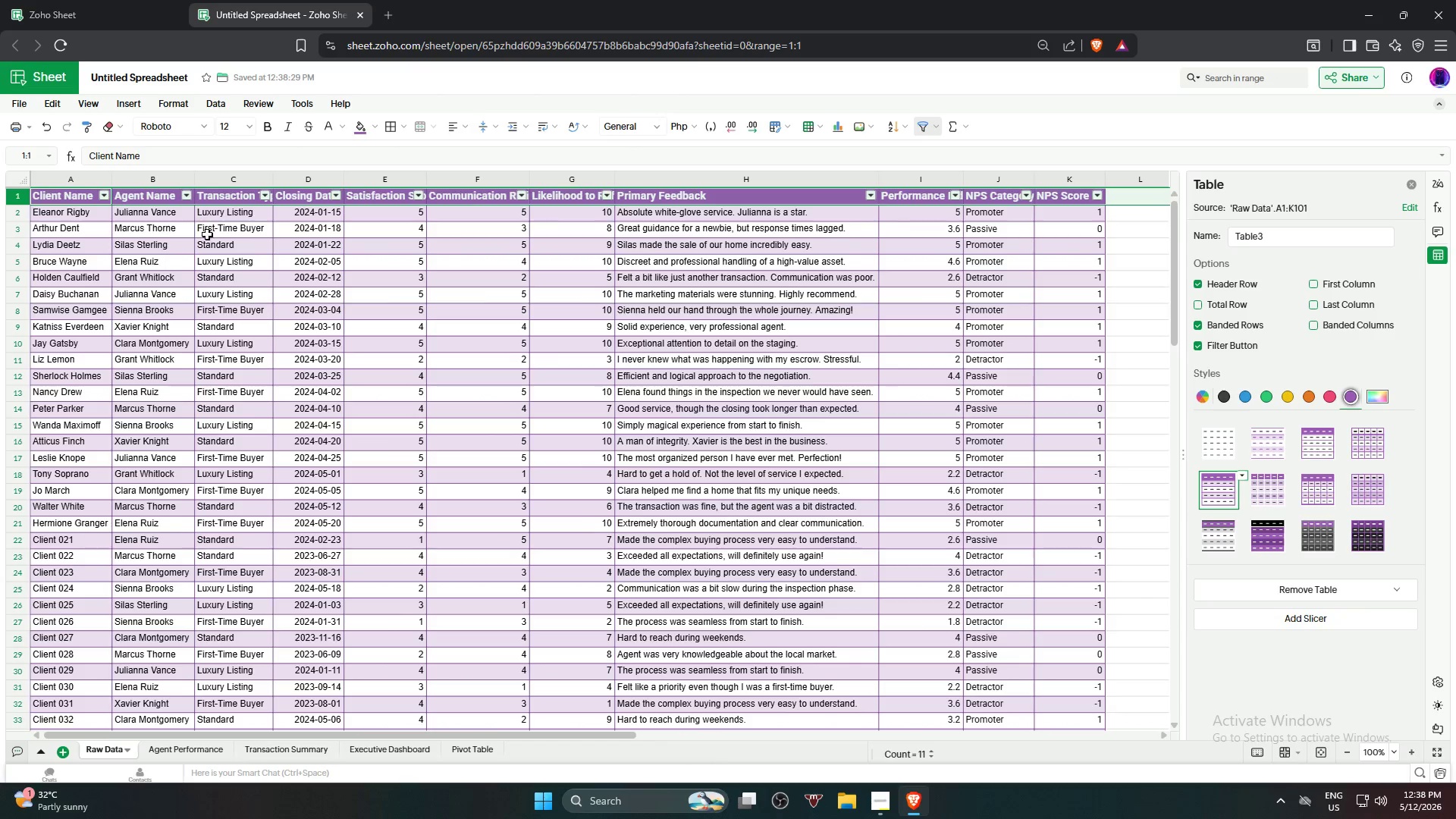 
left_click([342, 367])
 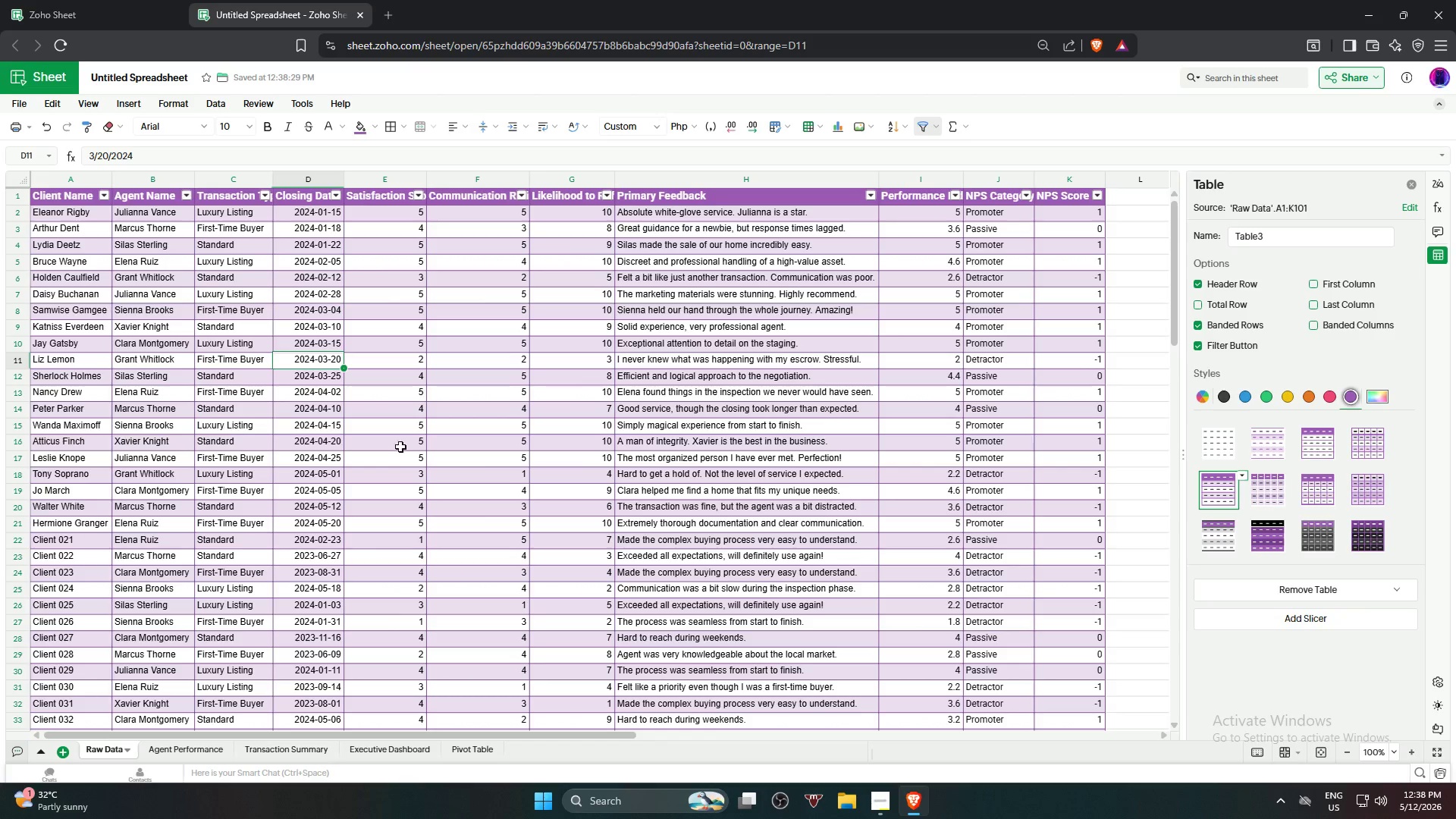 
scroll: coordinate [791, 480], scroll_direction: up, amount: 1.0
 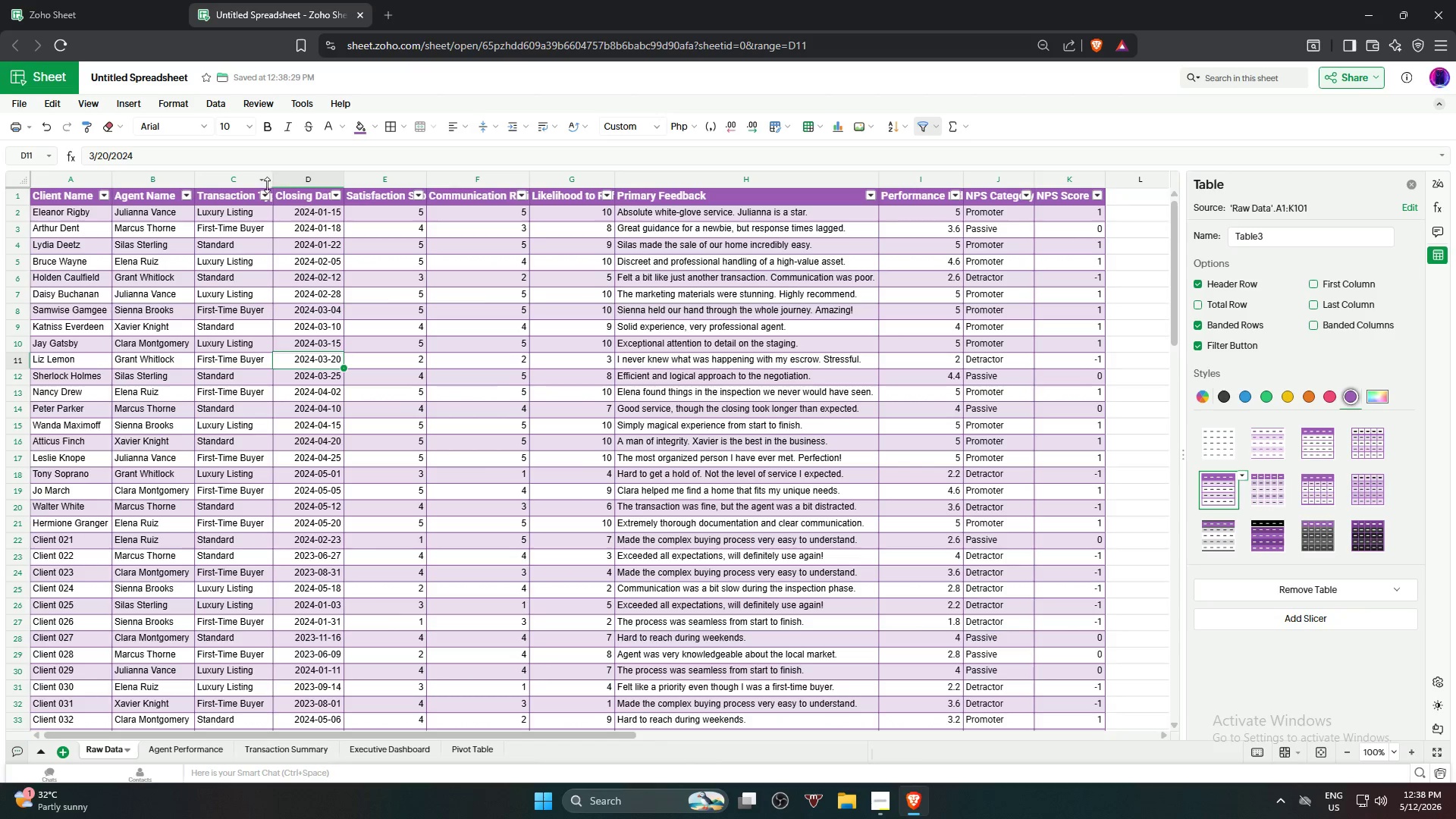 
double_click([271, 177])
 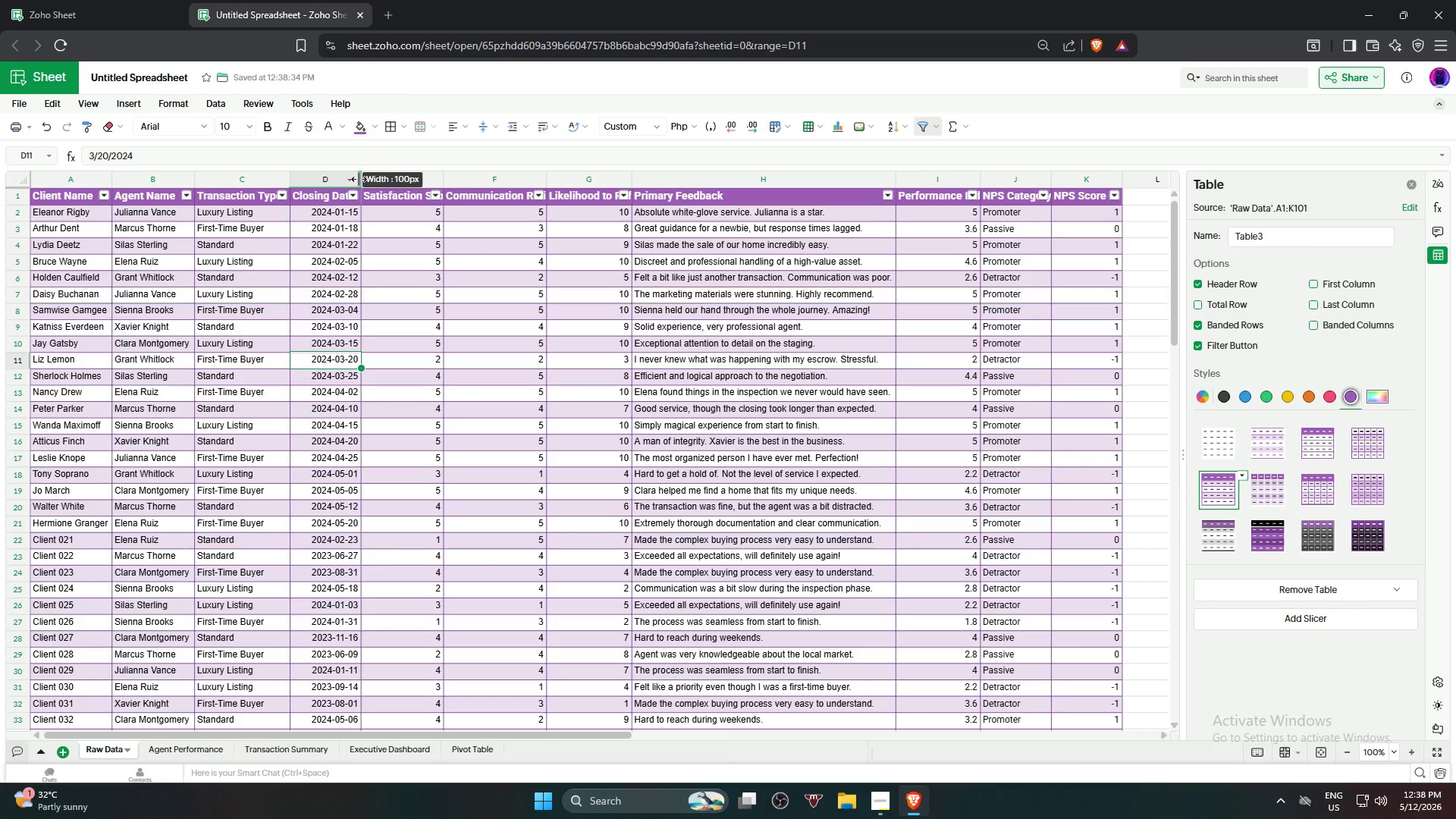 
double_click([359, 179])
 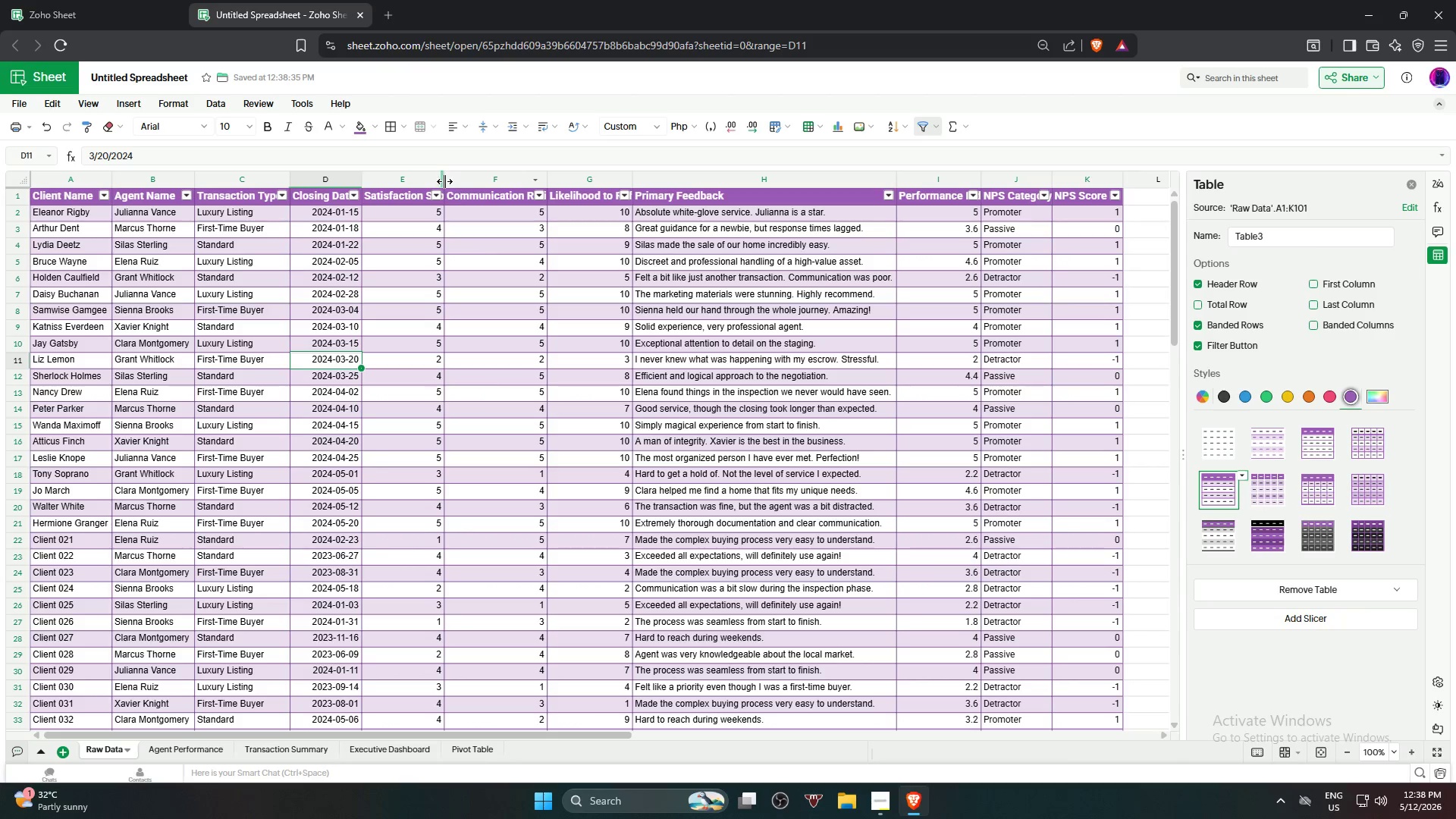 
double_click([444, 181])
 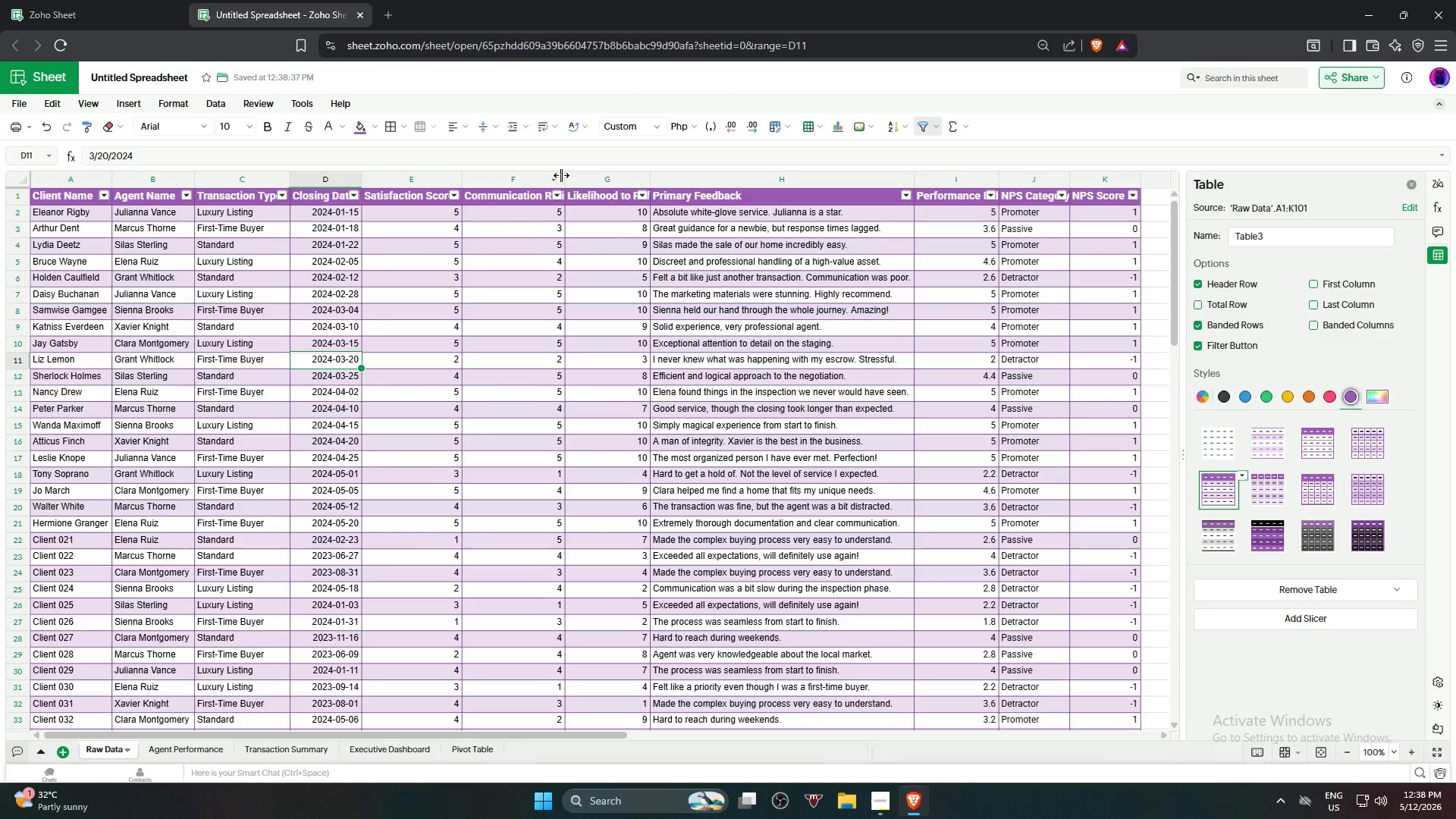 
left_click([563, 175])
 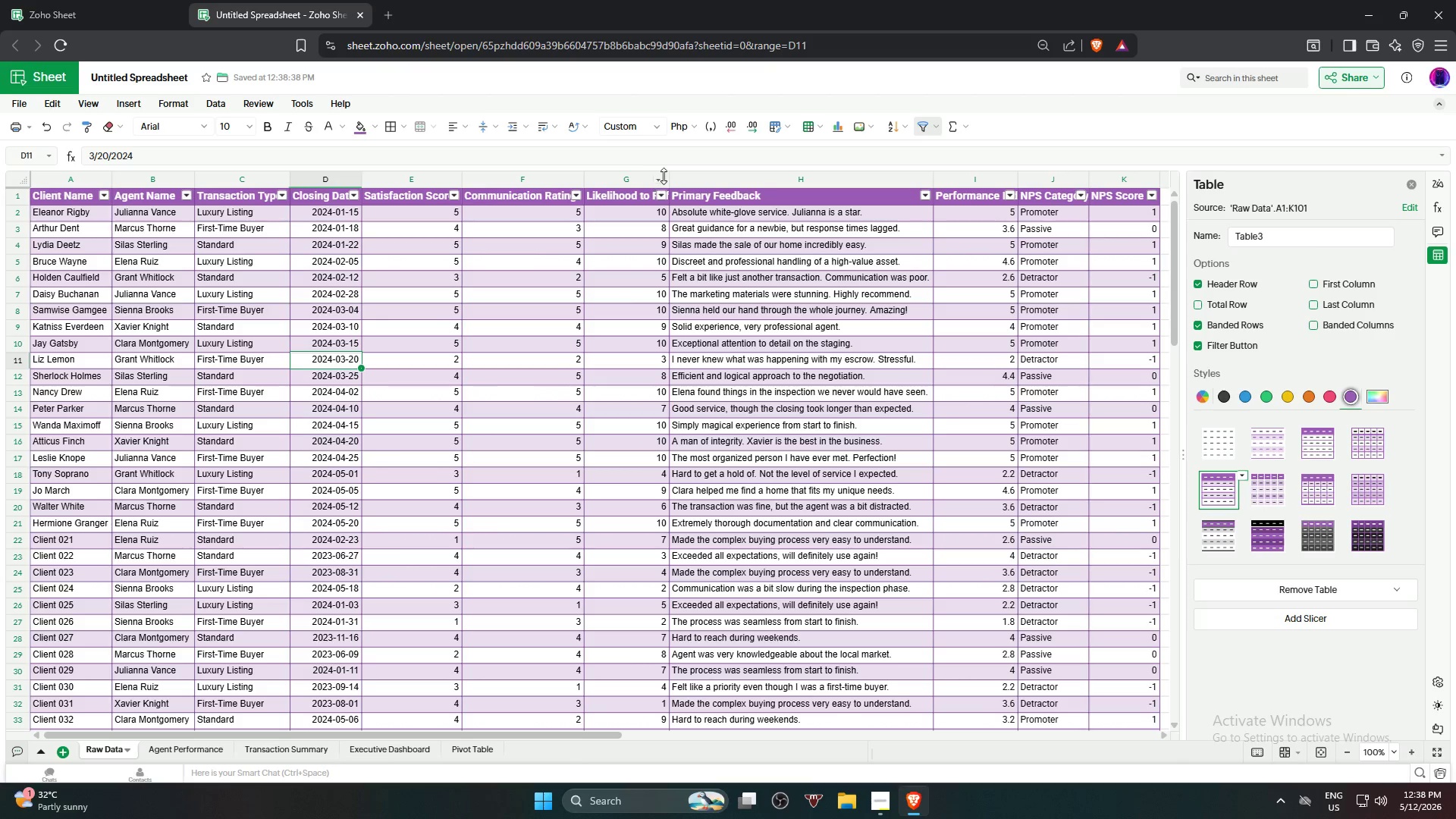 
left_click([666, 174])
 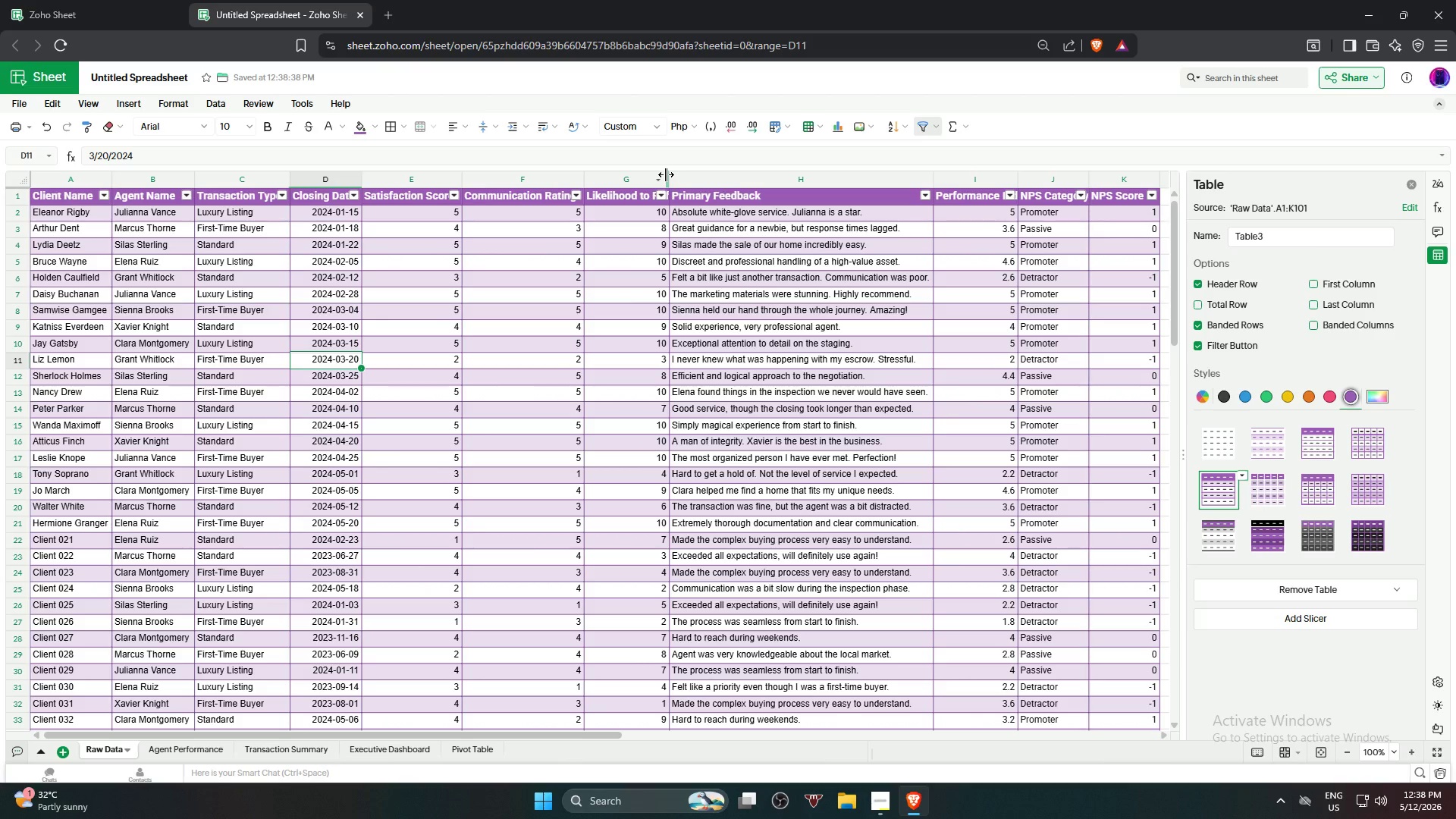 
left_click([666, 174])
 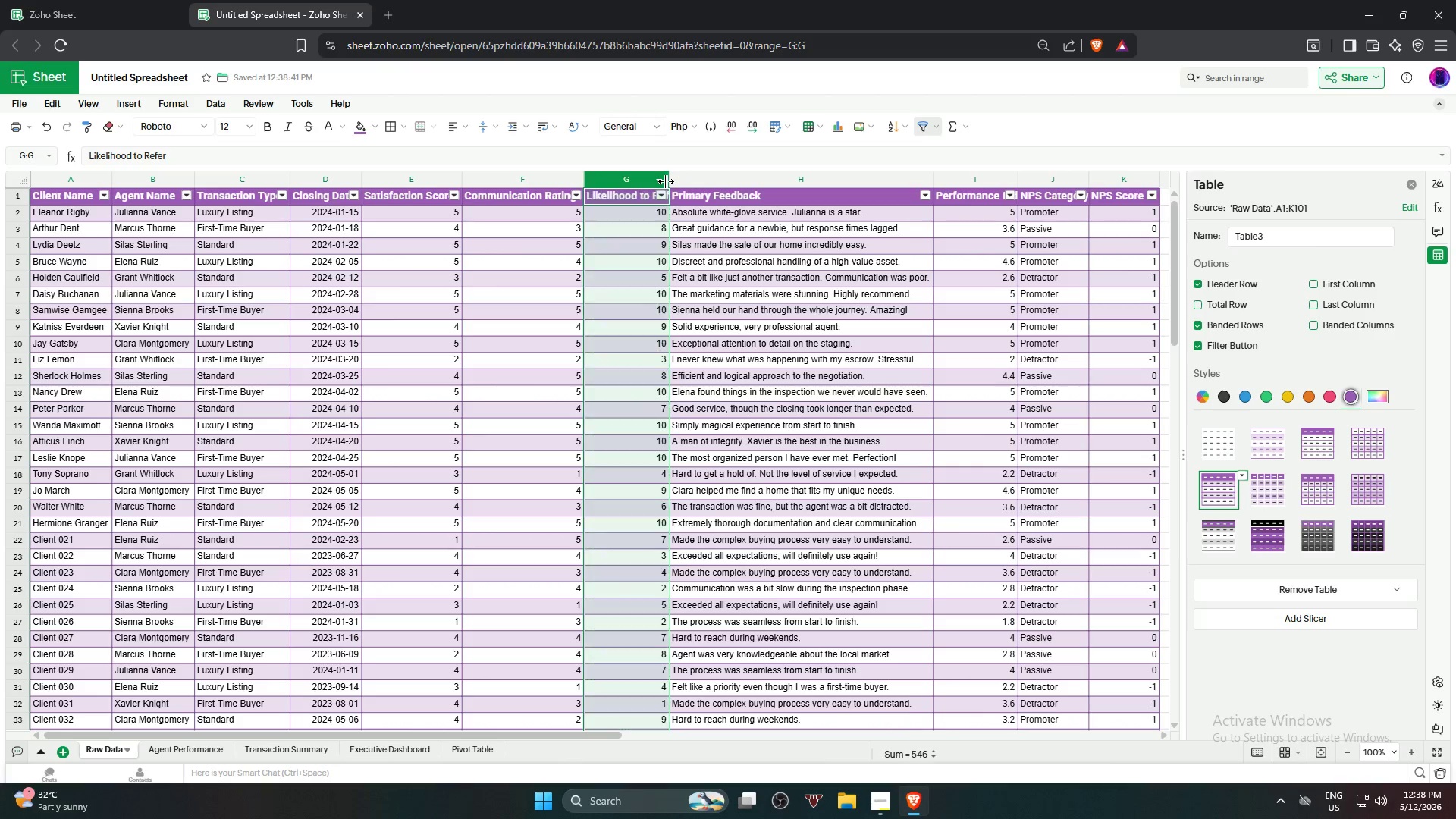 
double_click([666, 181])
 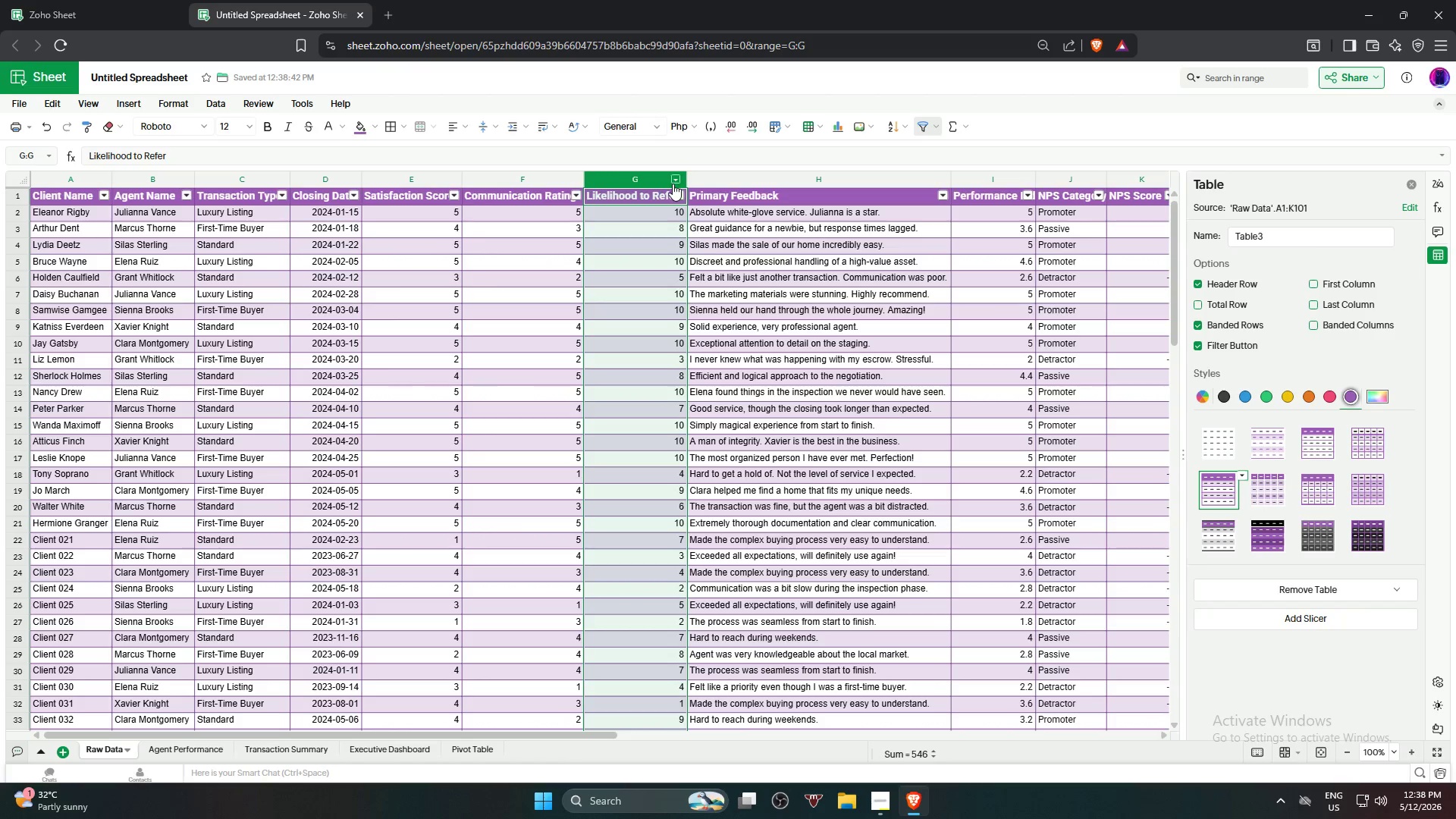 
left_click([799, 287])
 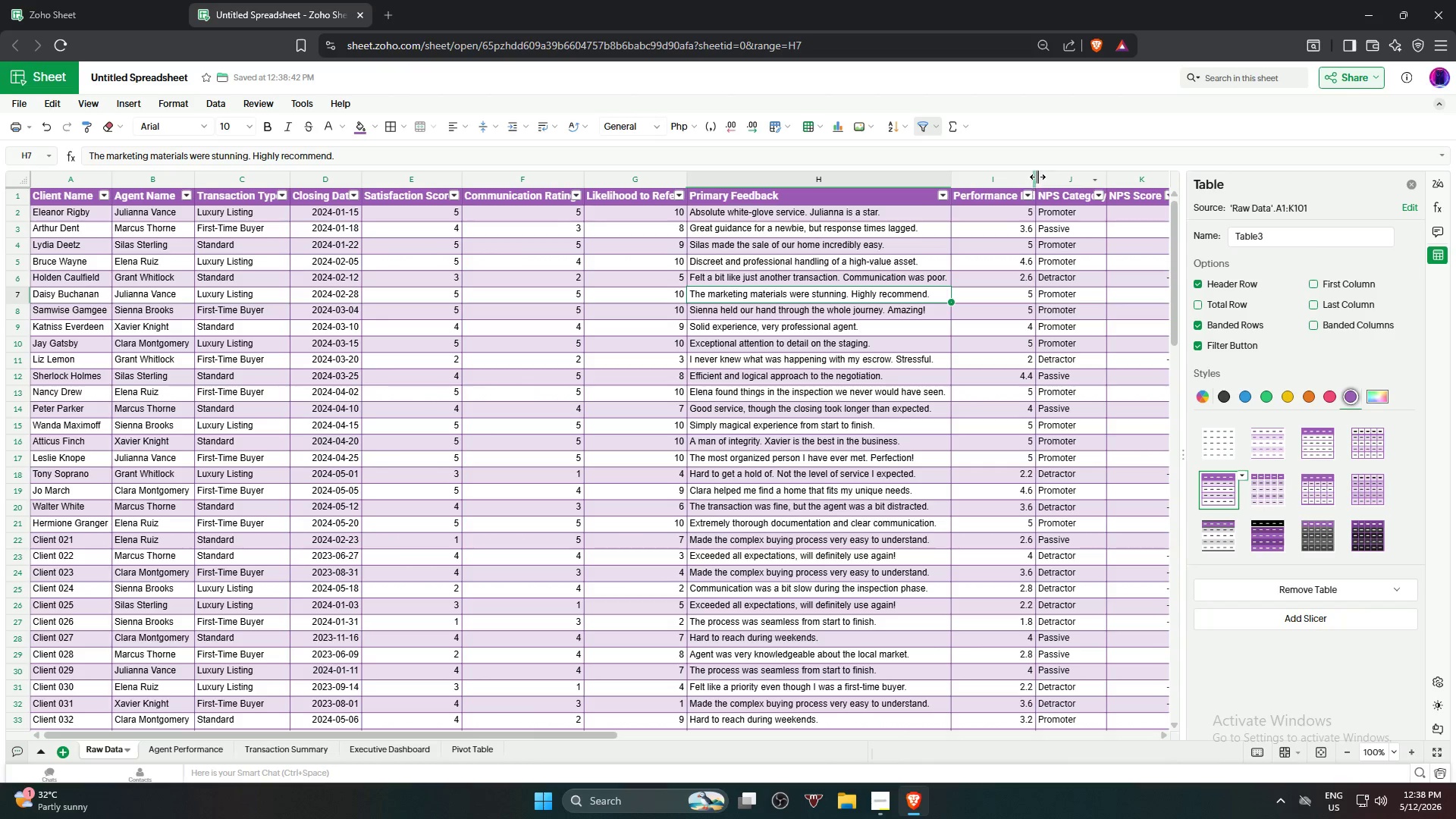 
left_click([1037, 177])
 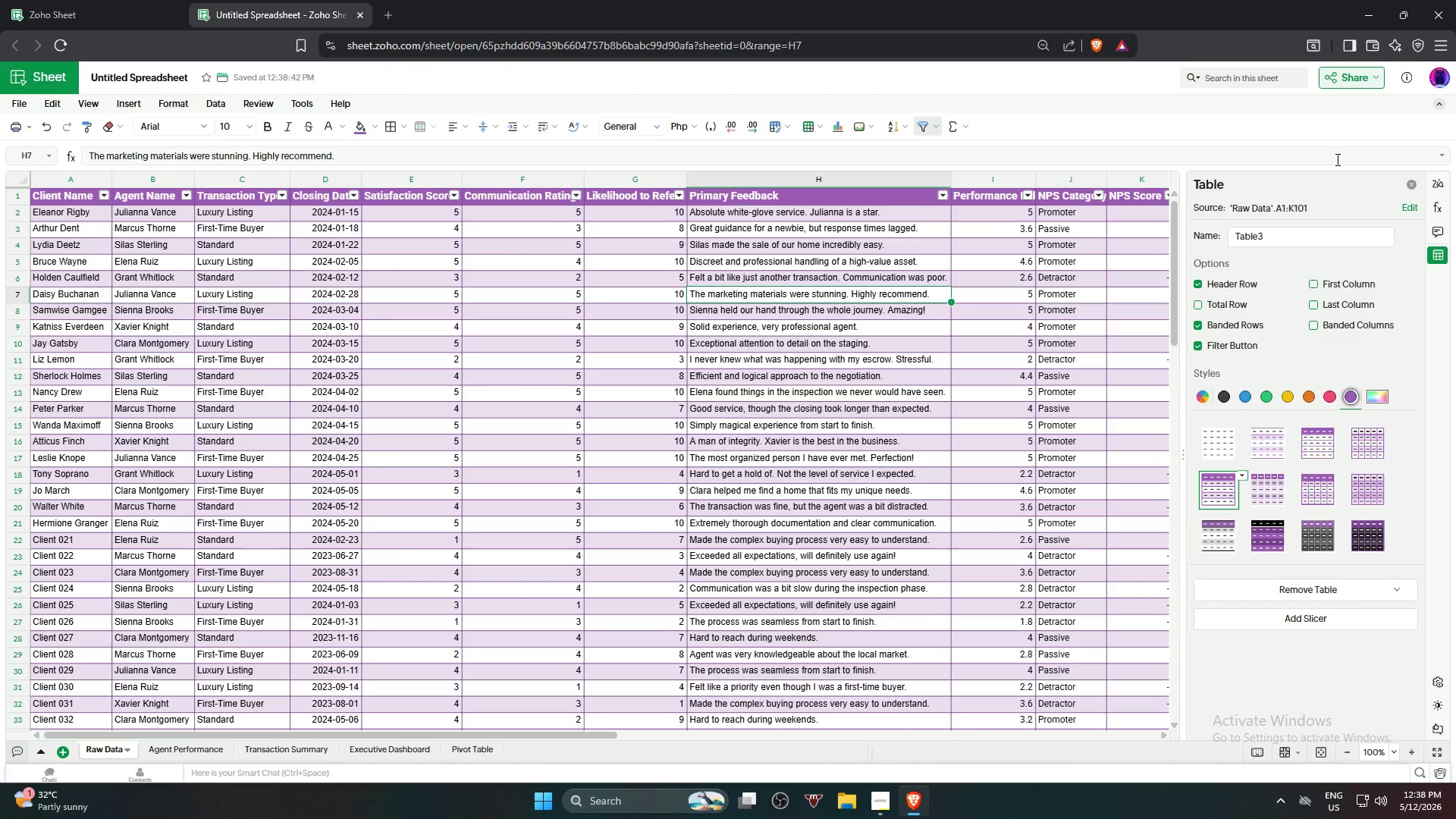 
left_click([1410, 180])
 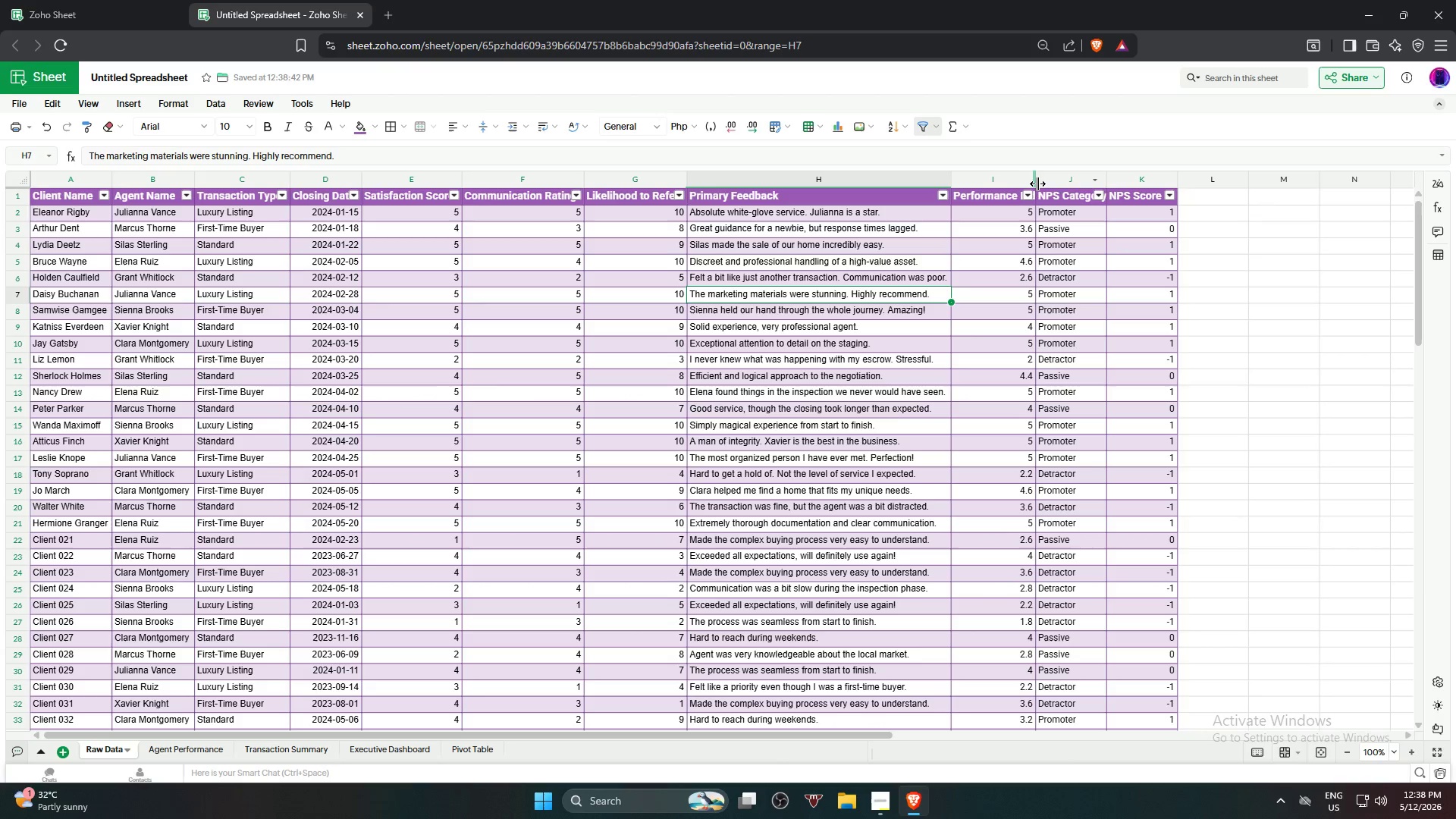 
double_click([1037, 183])
 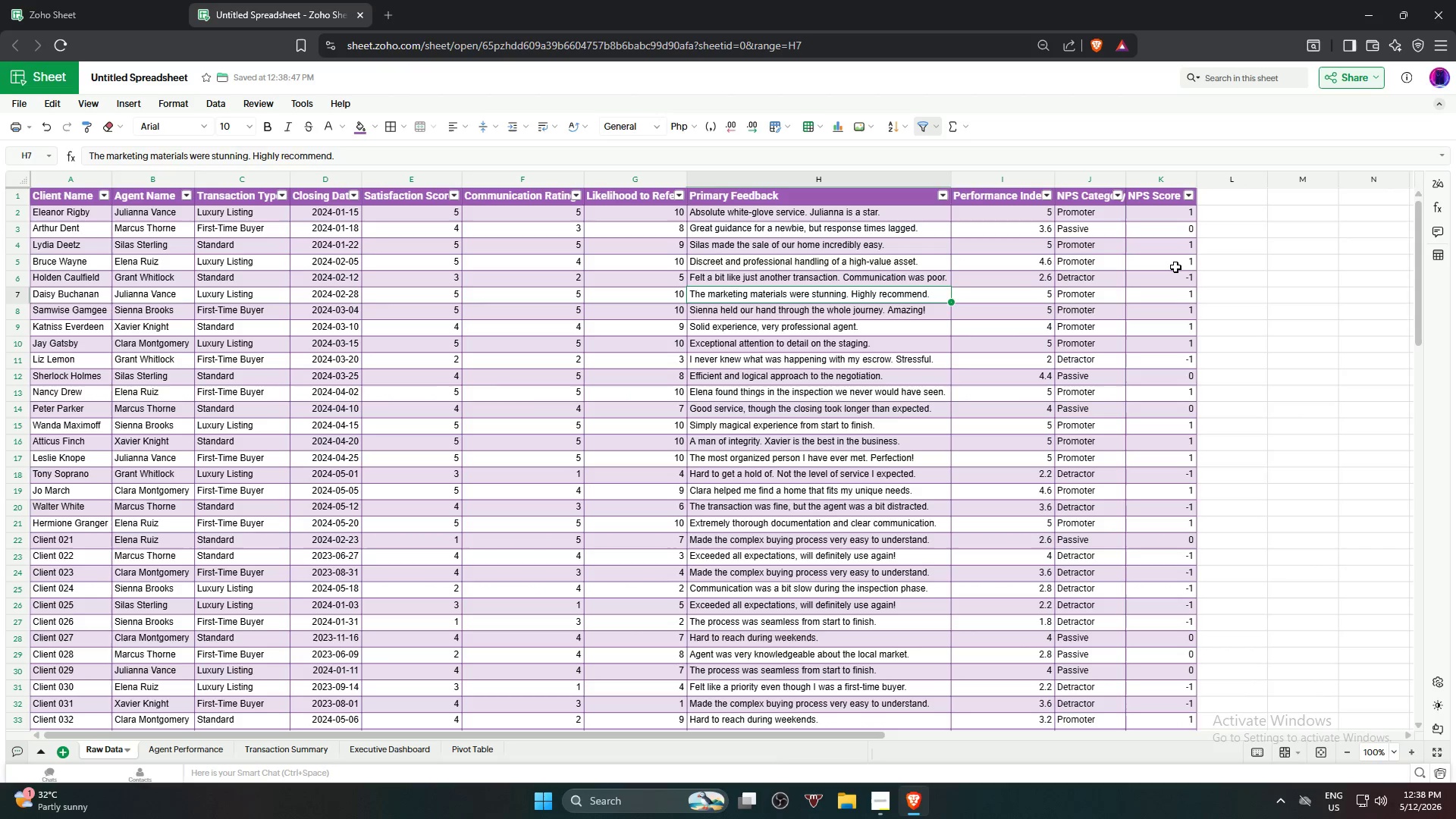 
left_click([1235, 282])
 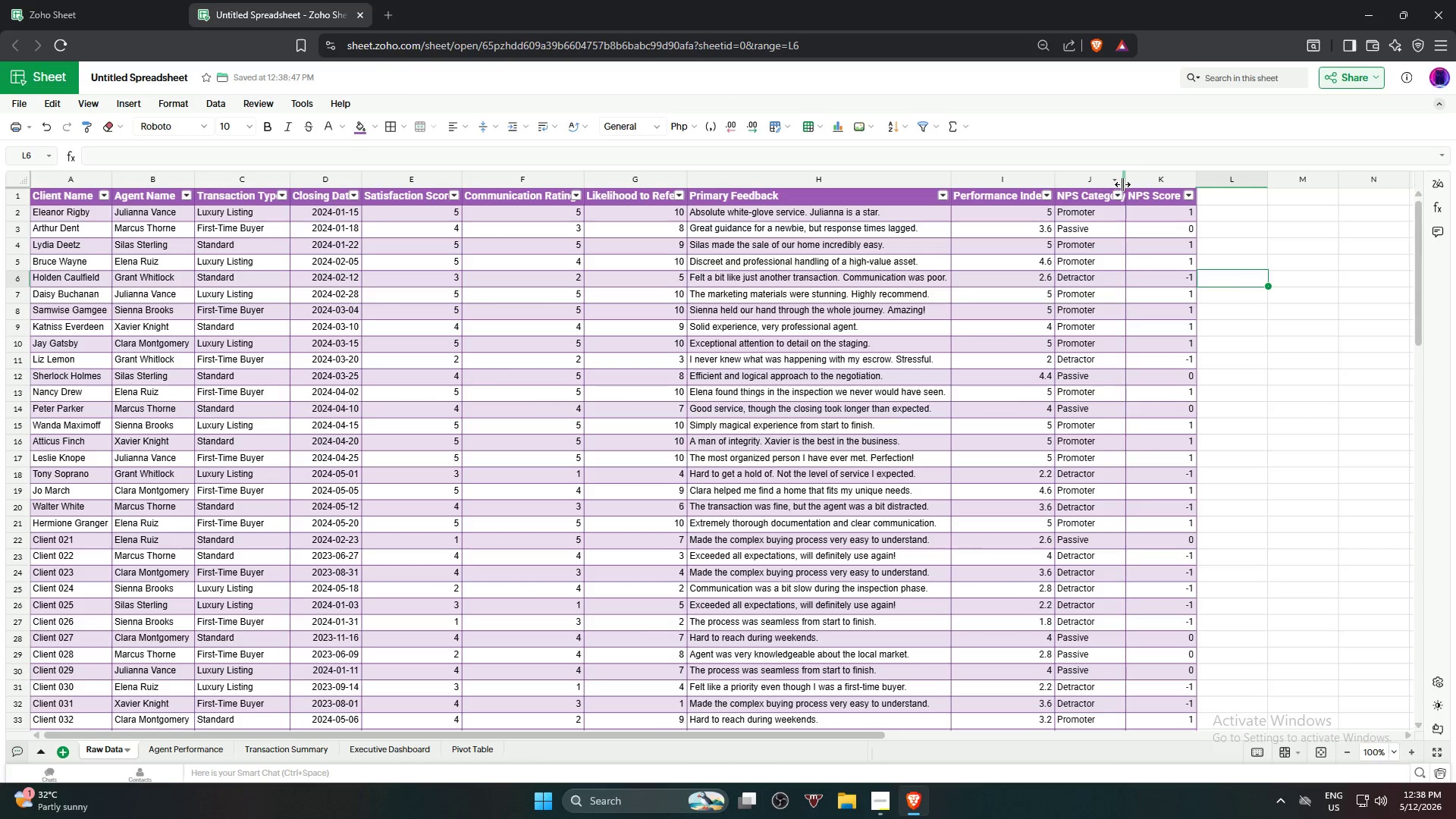 
double_click([1122, 184])
 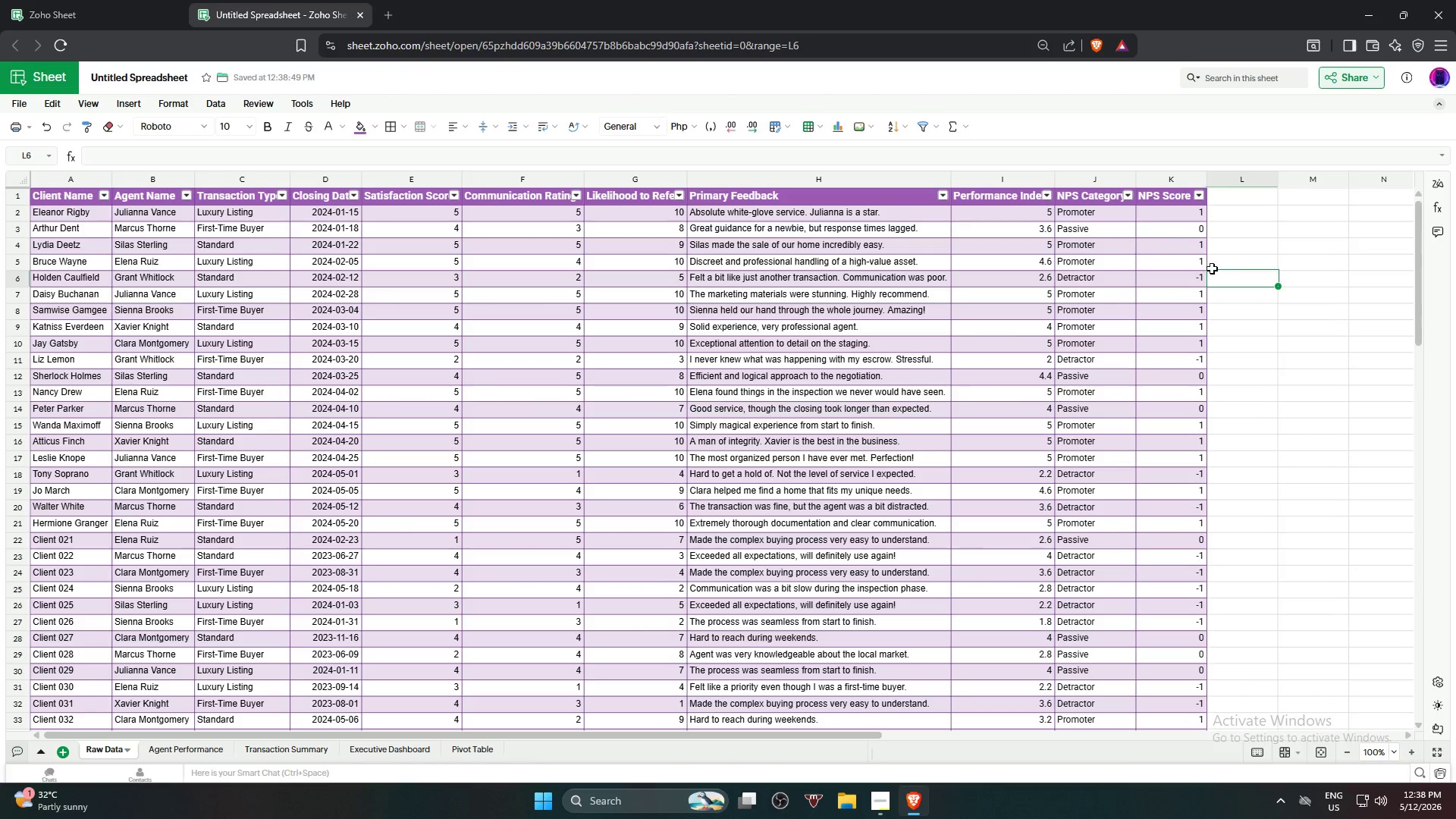 
left_click([1323, 320])
 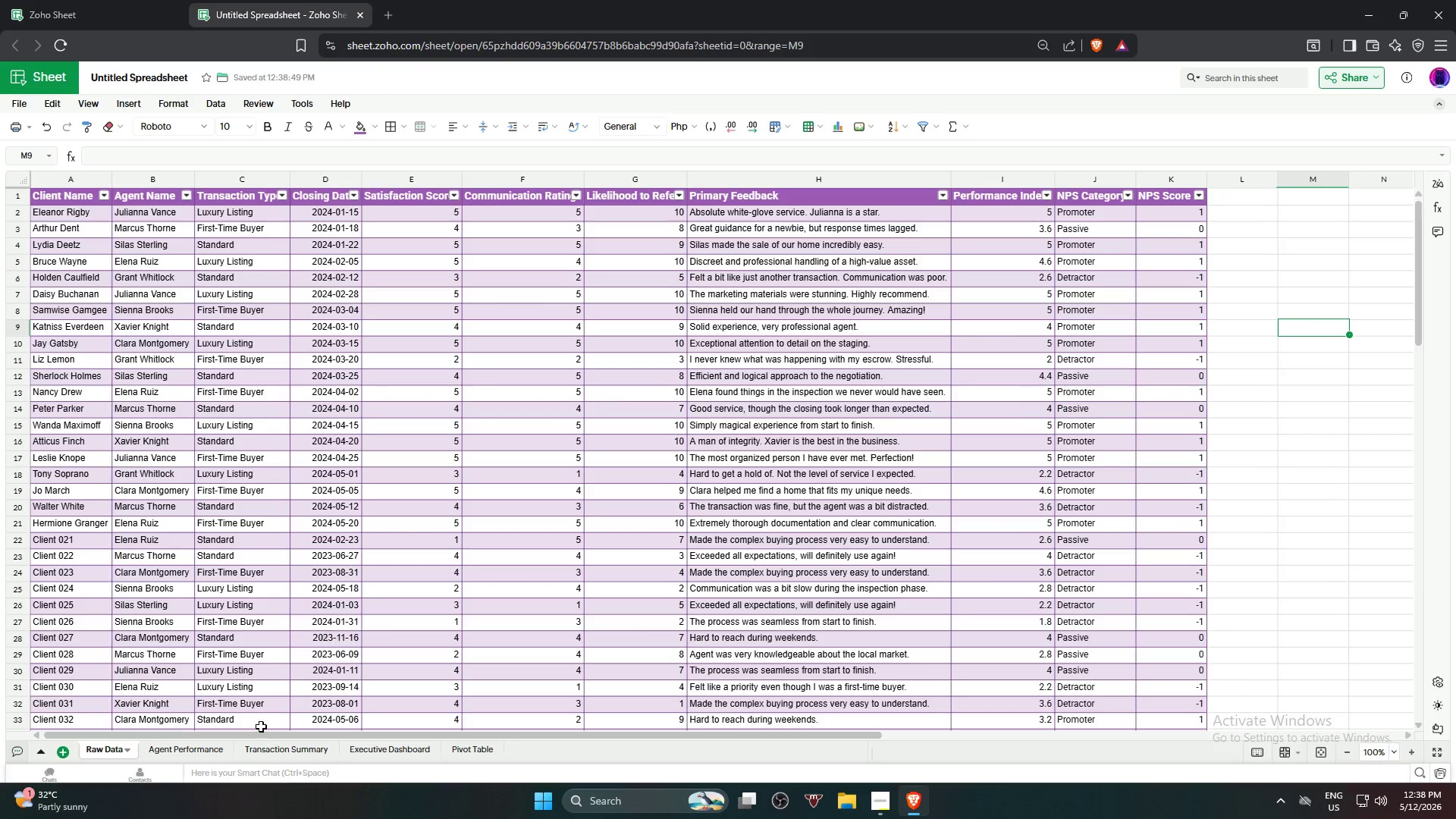 
left_click([276, 754])
 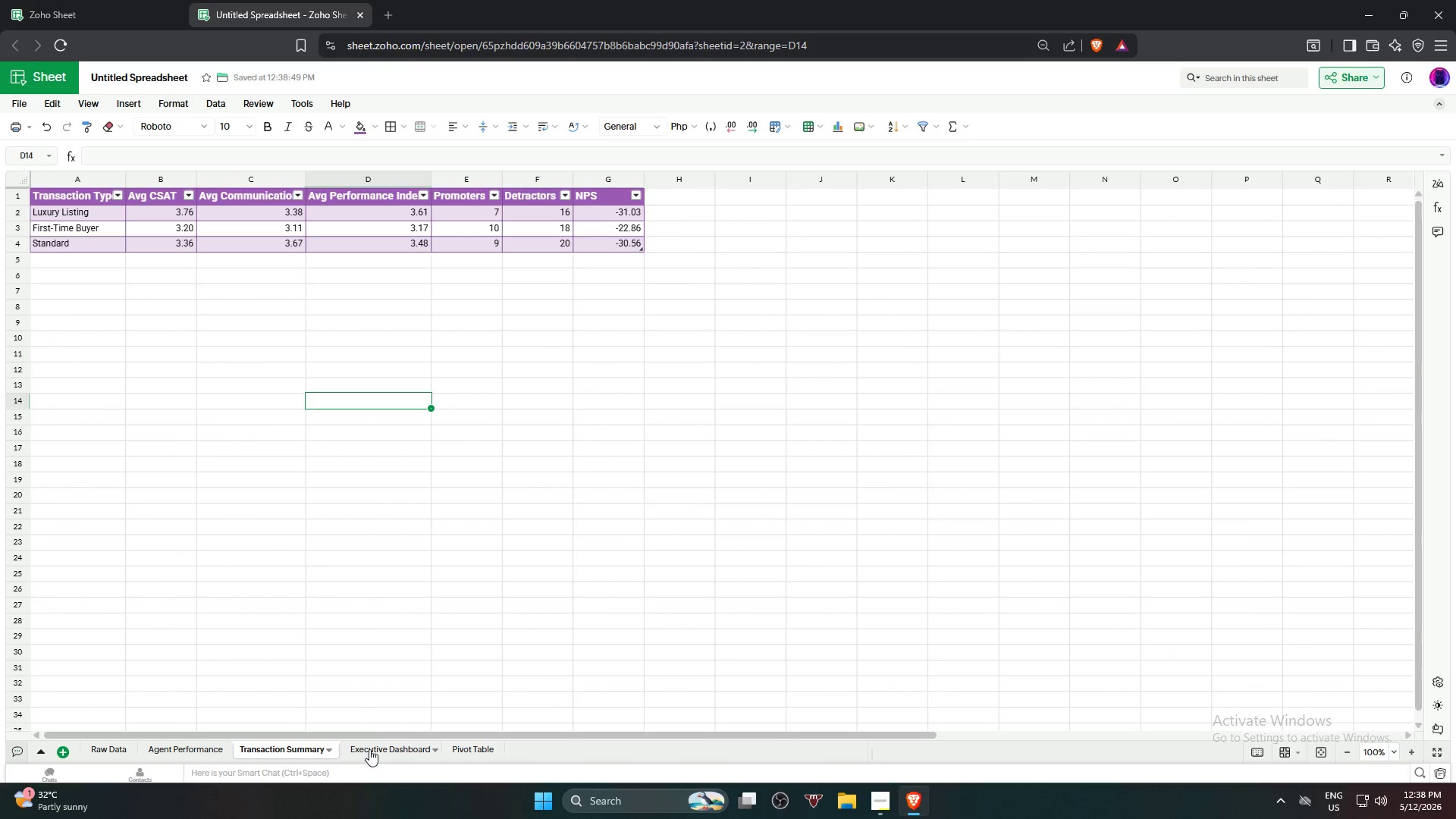 
left_click([369, 749])
 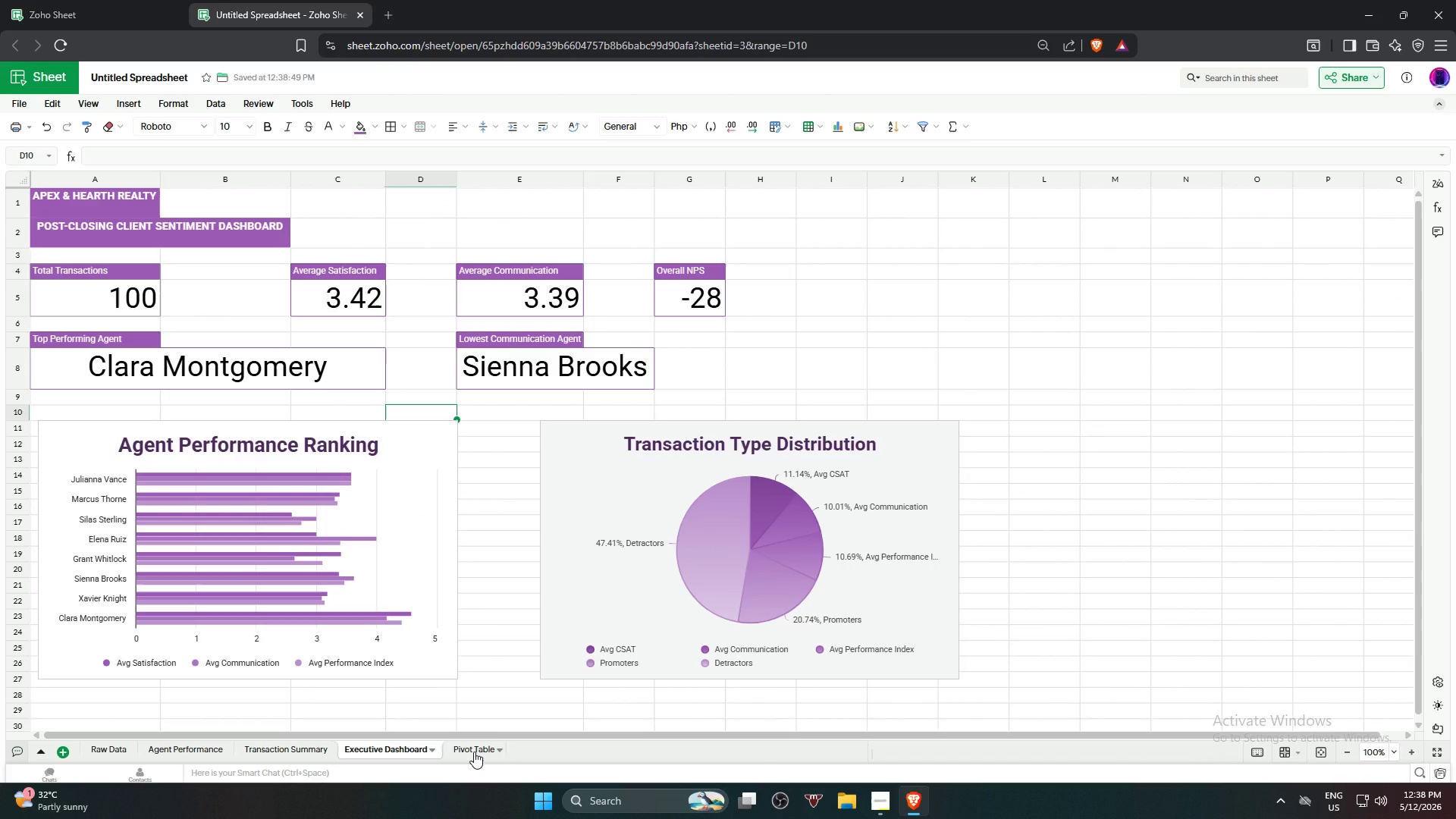 
left_click([474, 751])
 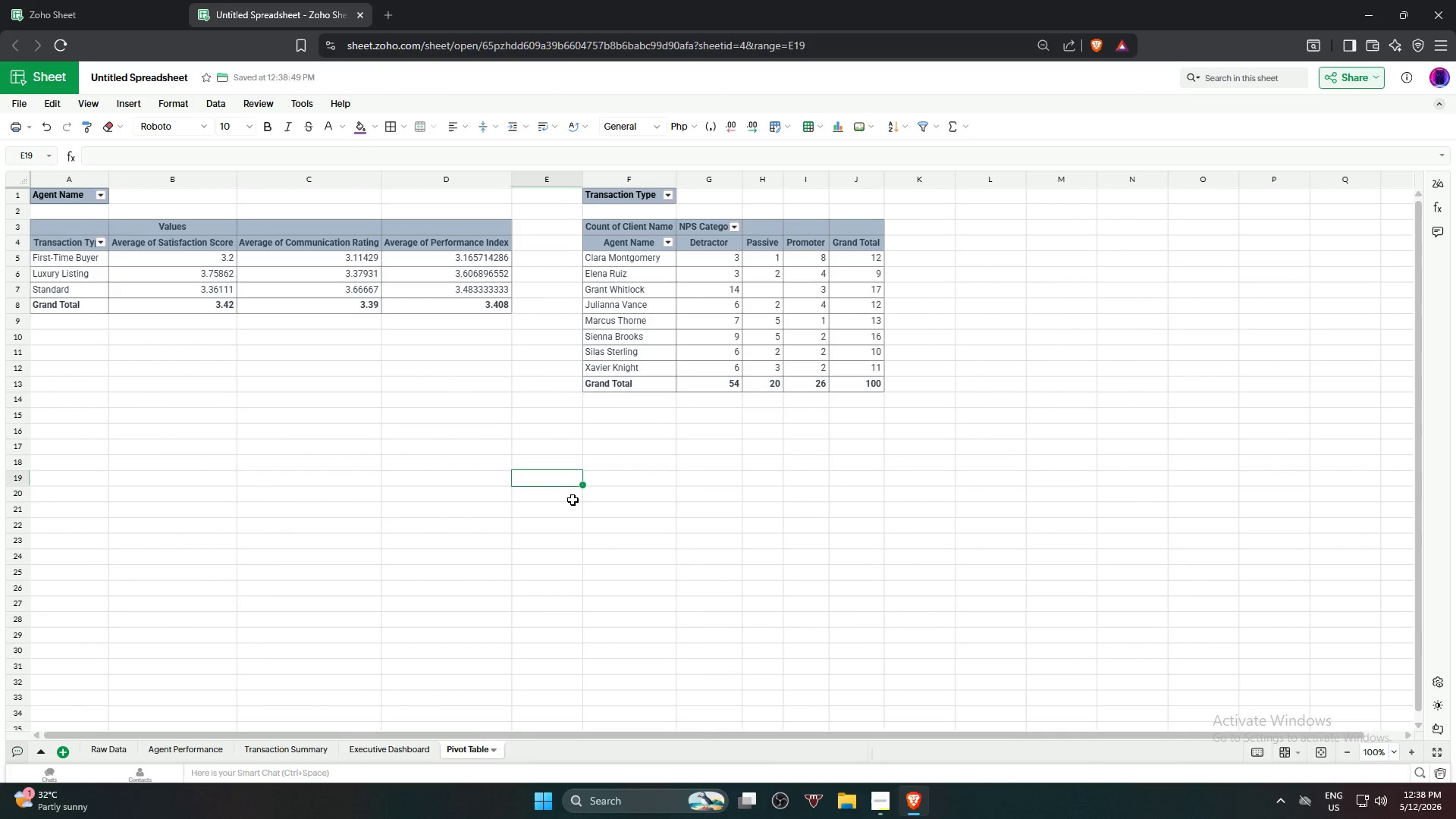 
left_click([293, 245])
 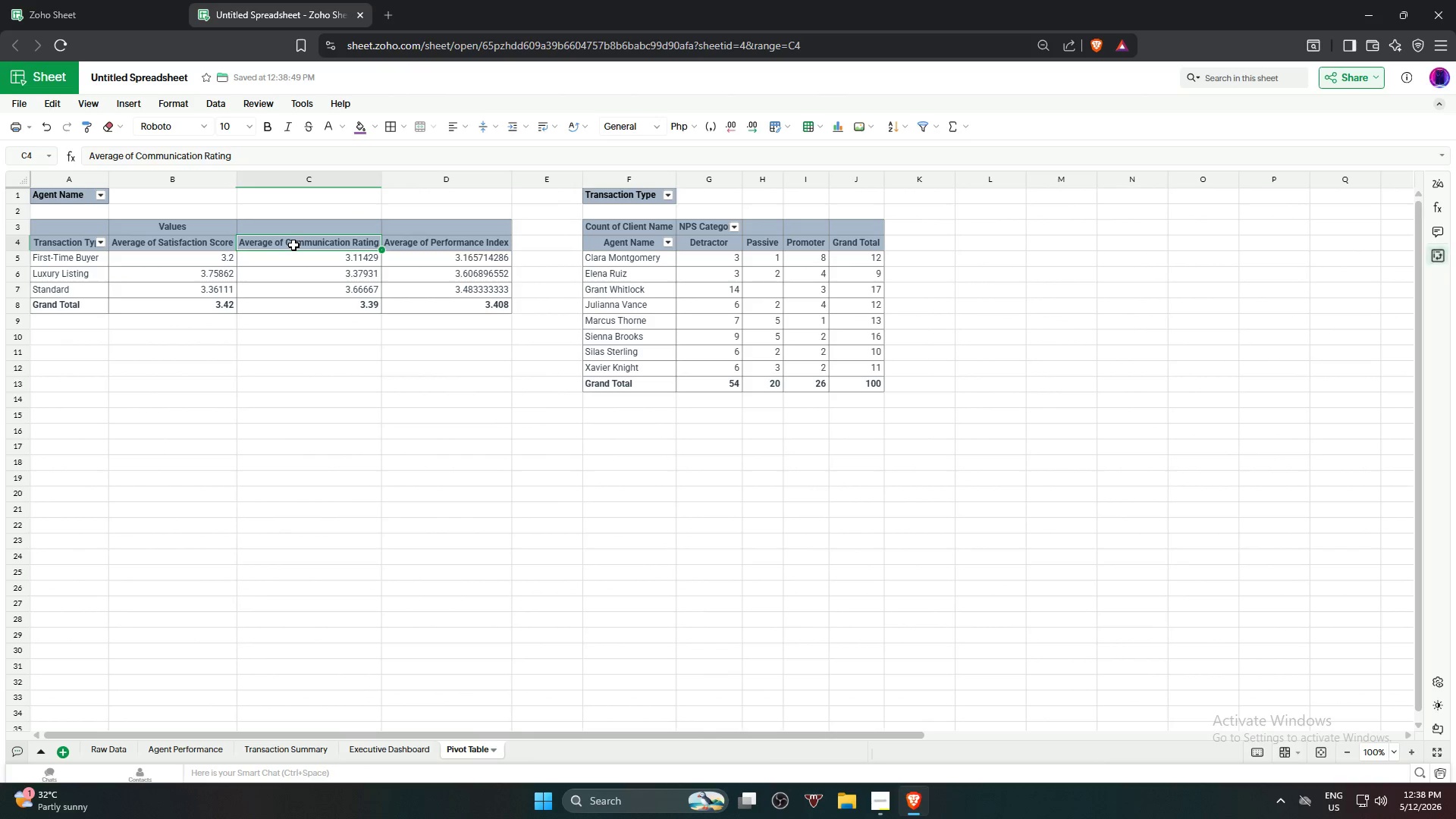 
right_click([293, 245])
 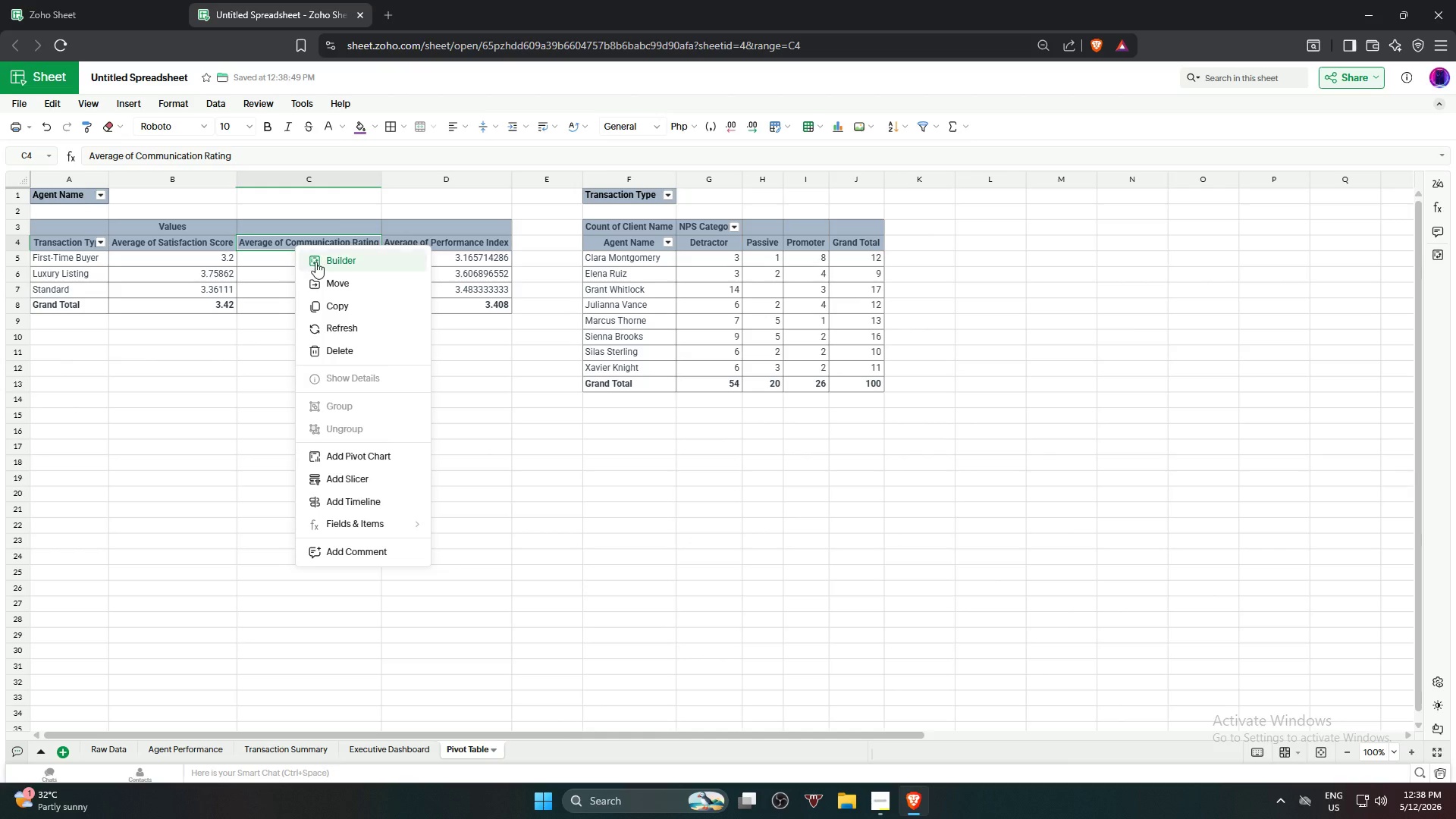 
left_click([318, 261])
 